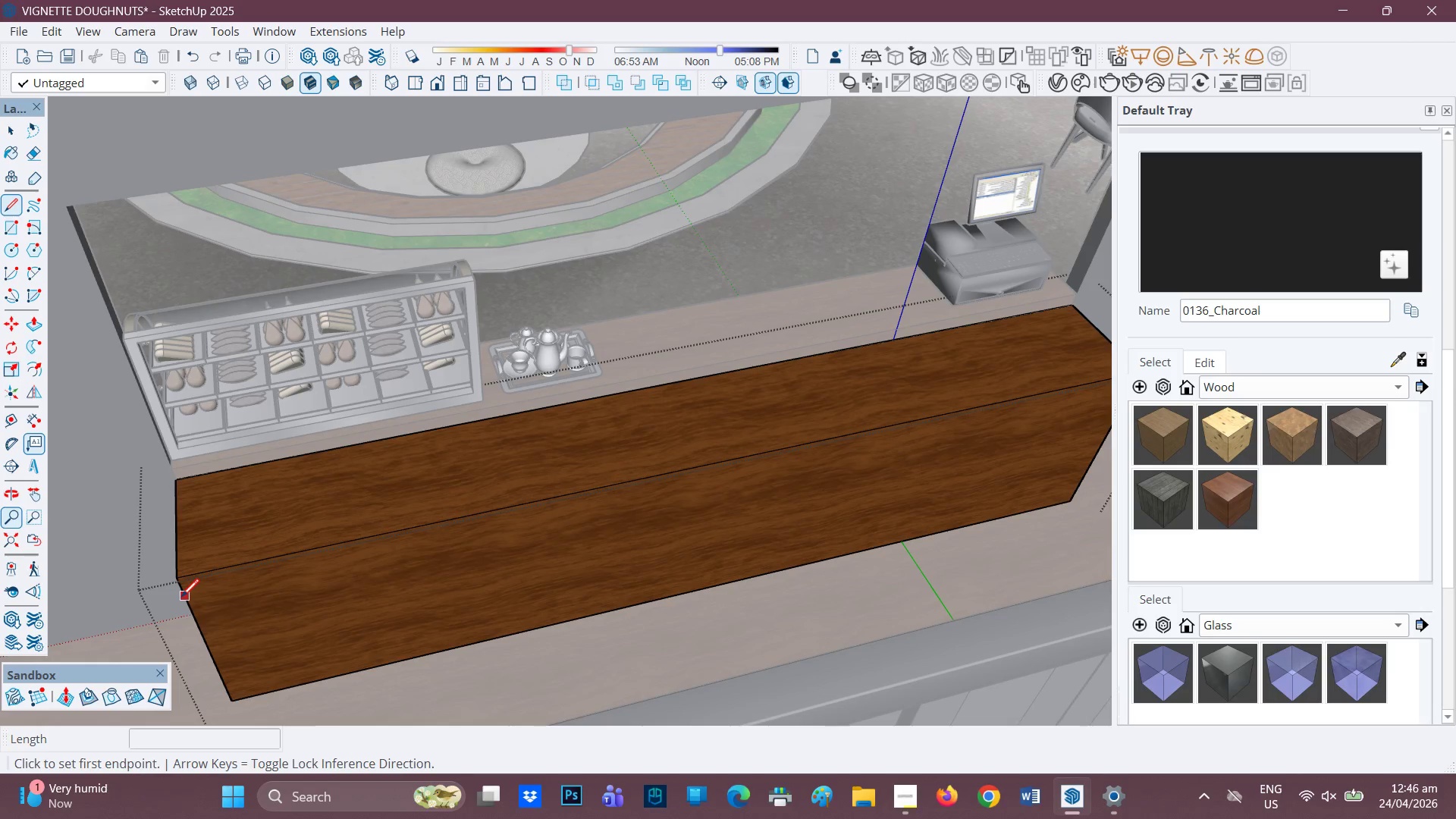 
scroll: coordinate [708, 511], scroll_direction: up, amount: 1.0
 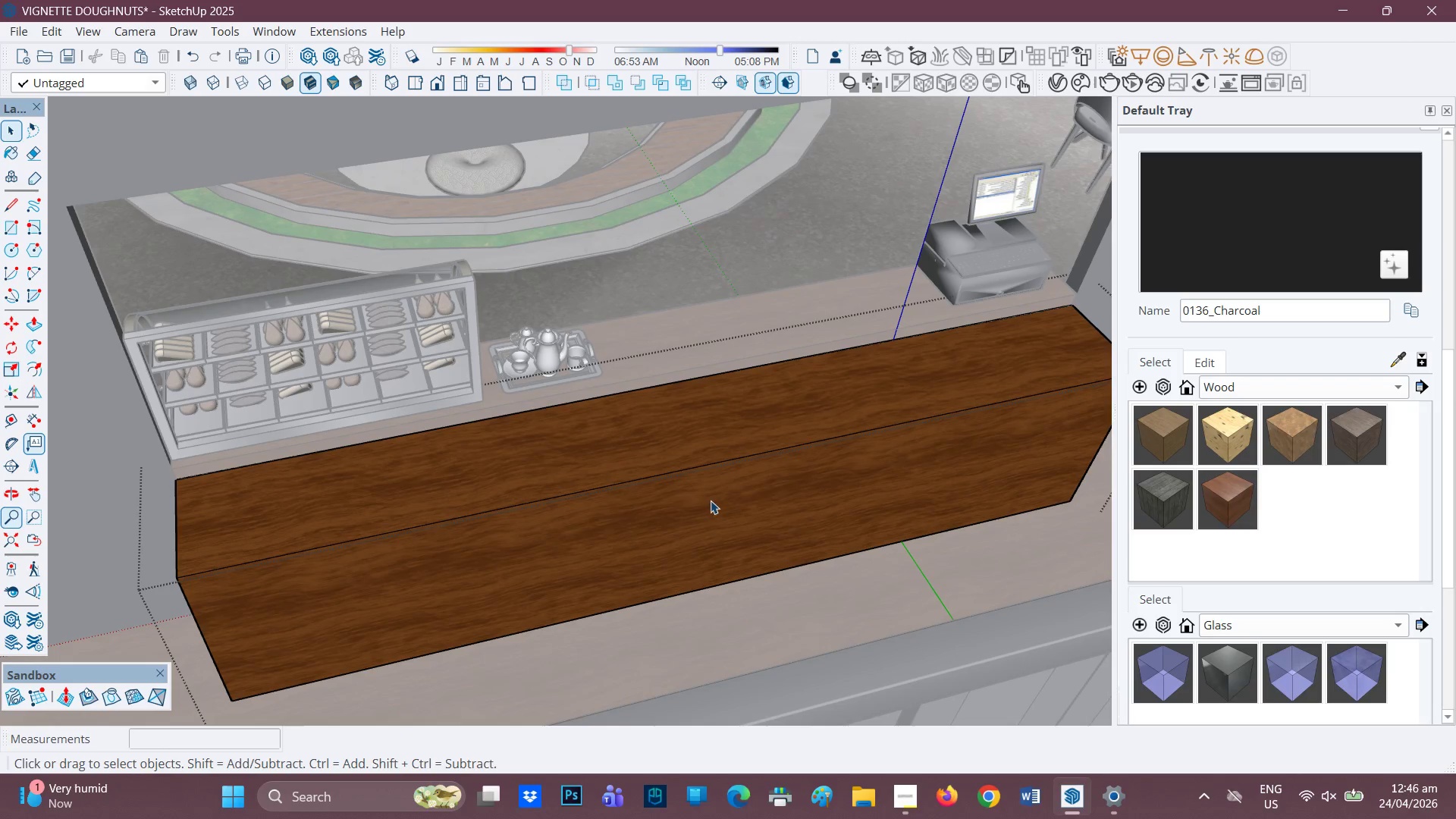 
wait(5.06)
 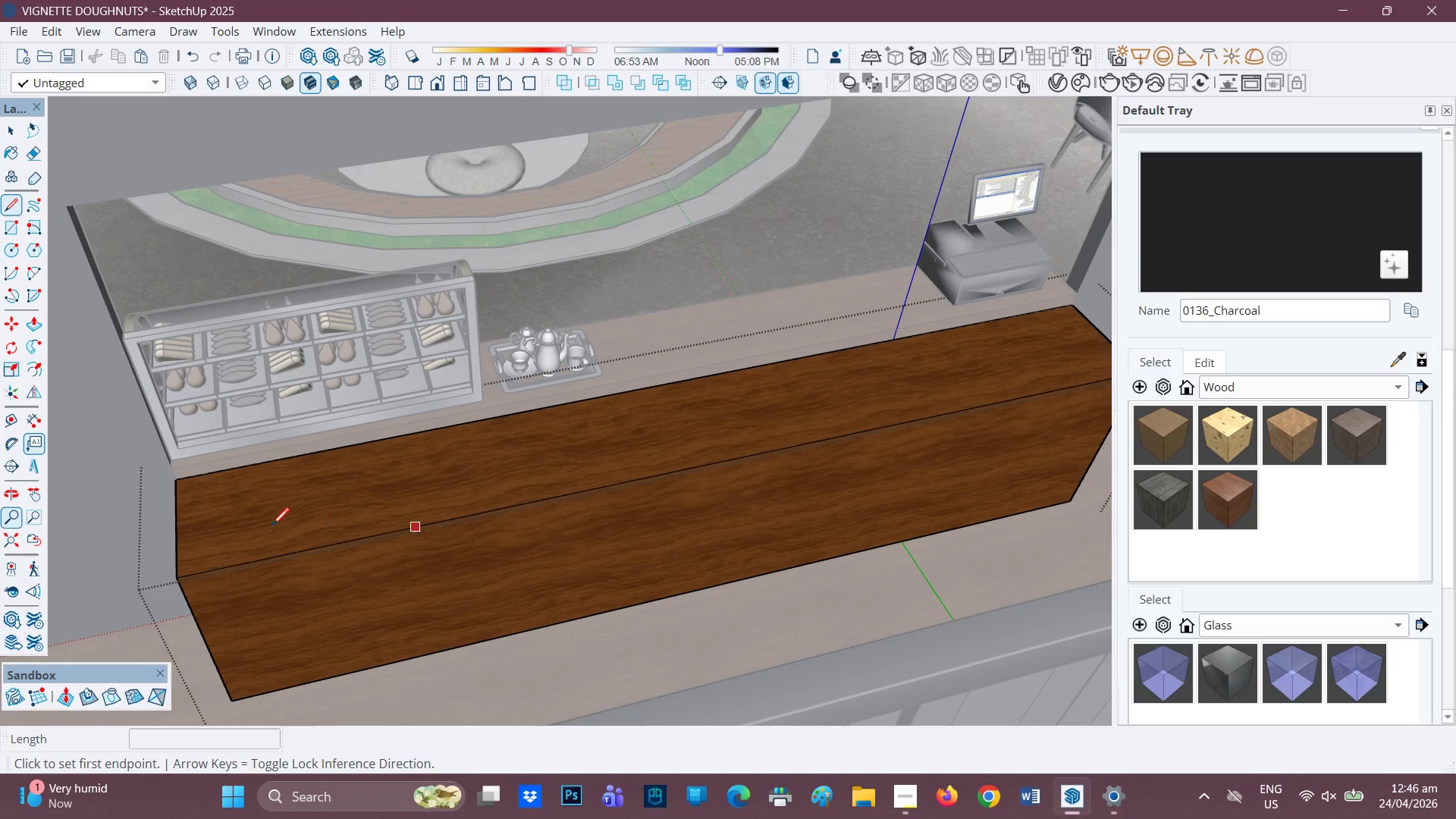 
key(R)
 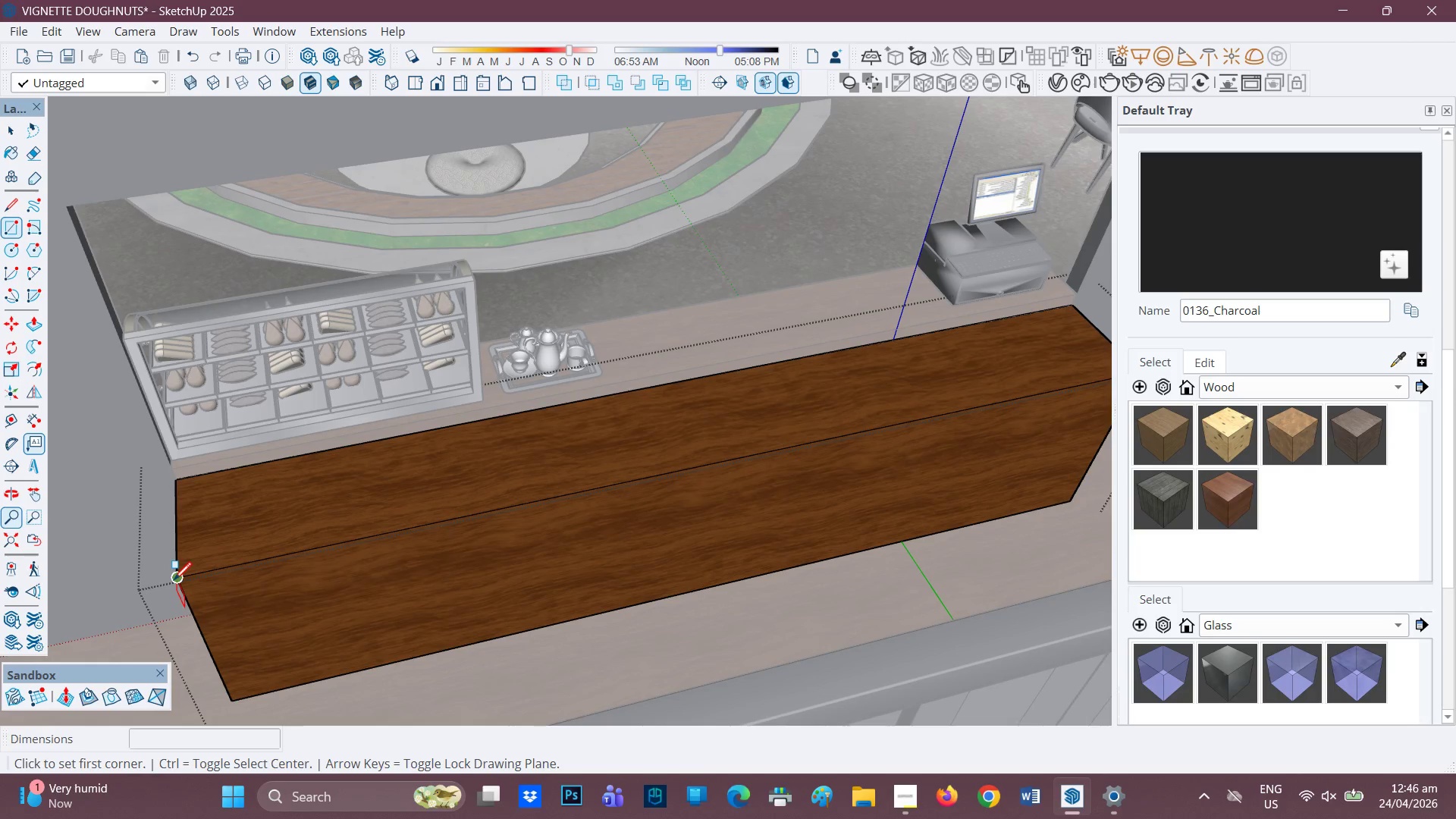 
left_click([173, 582])
 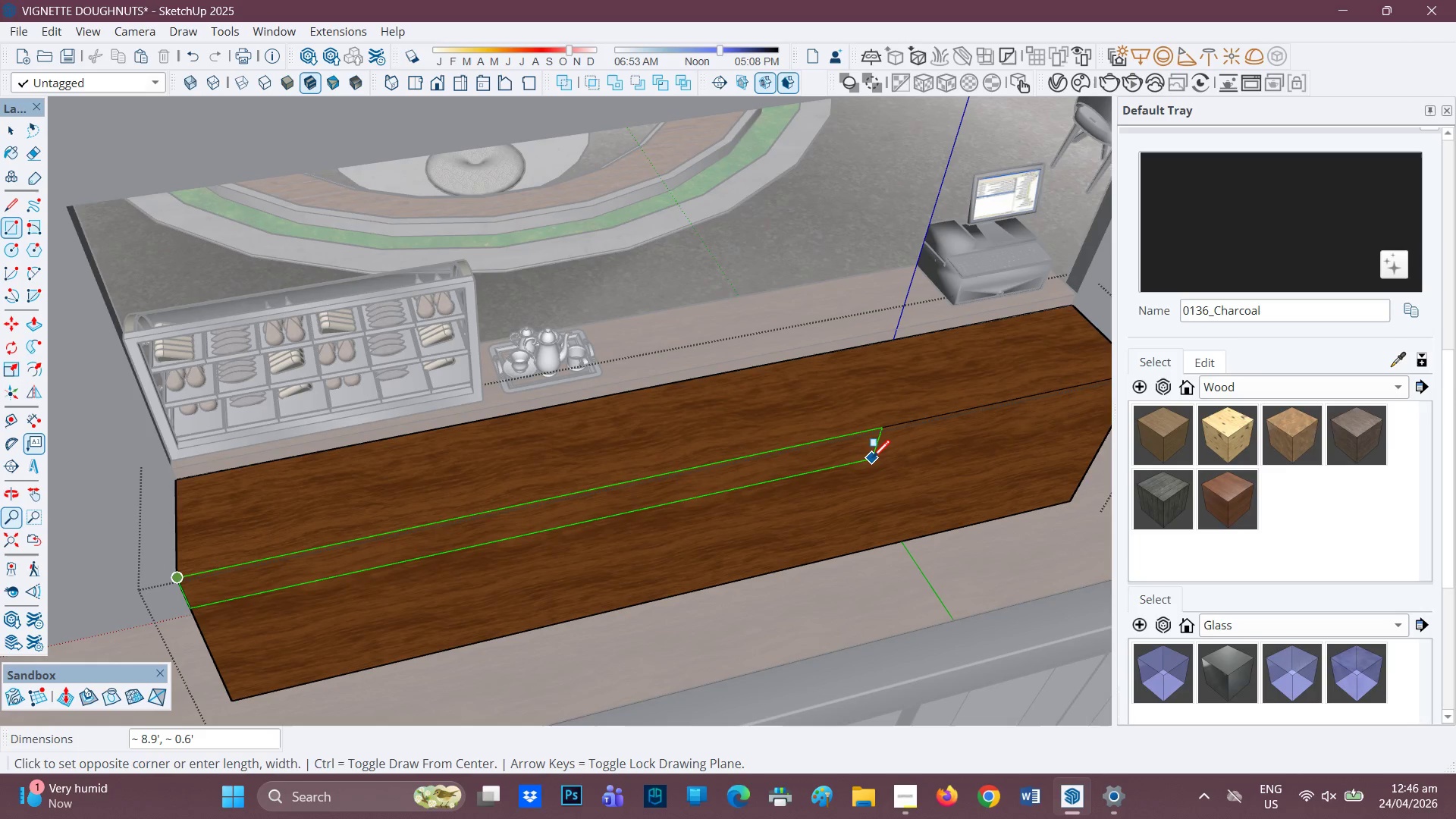 
key(H)
 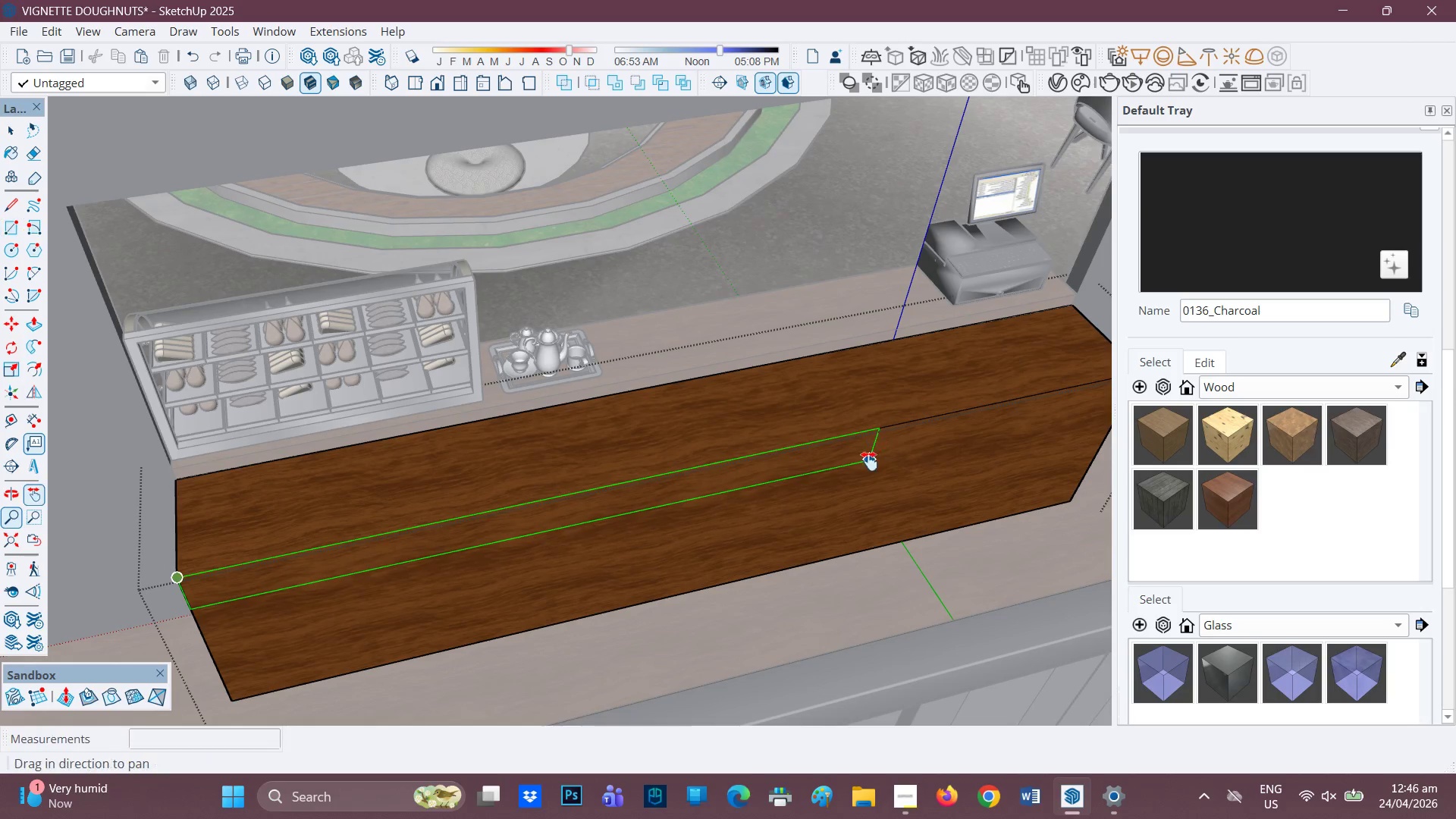 
left_click_drag(start_coordinate=[863, 463], to_coordinate=[770, 484])
 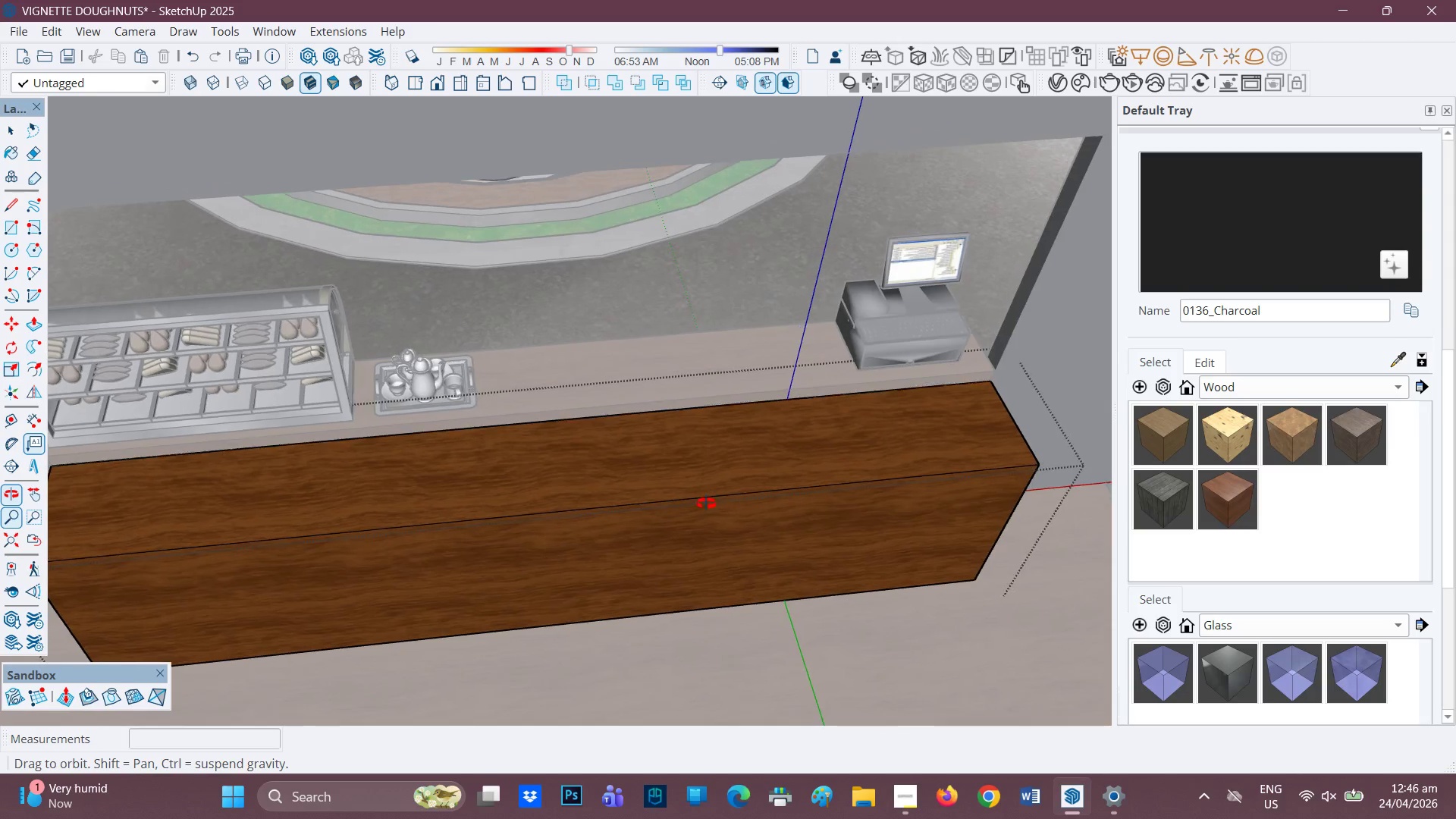 
key(R)
 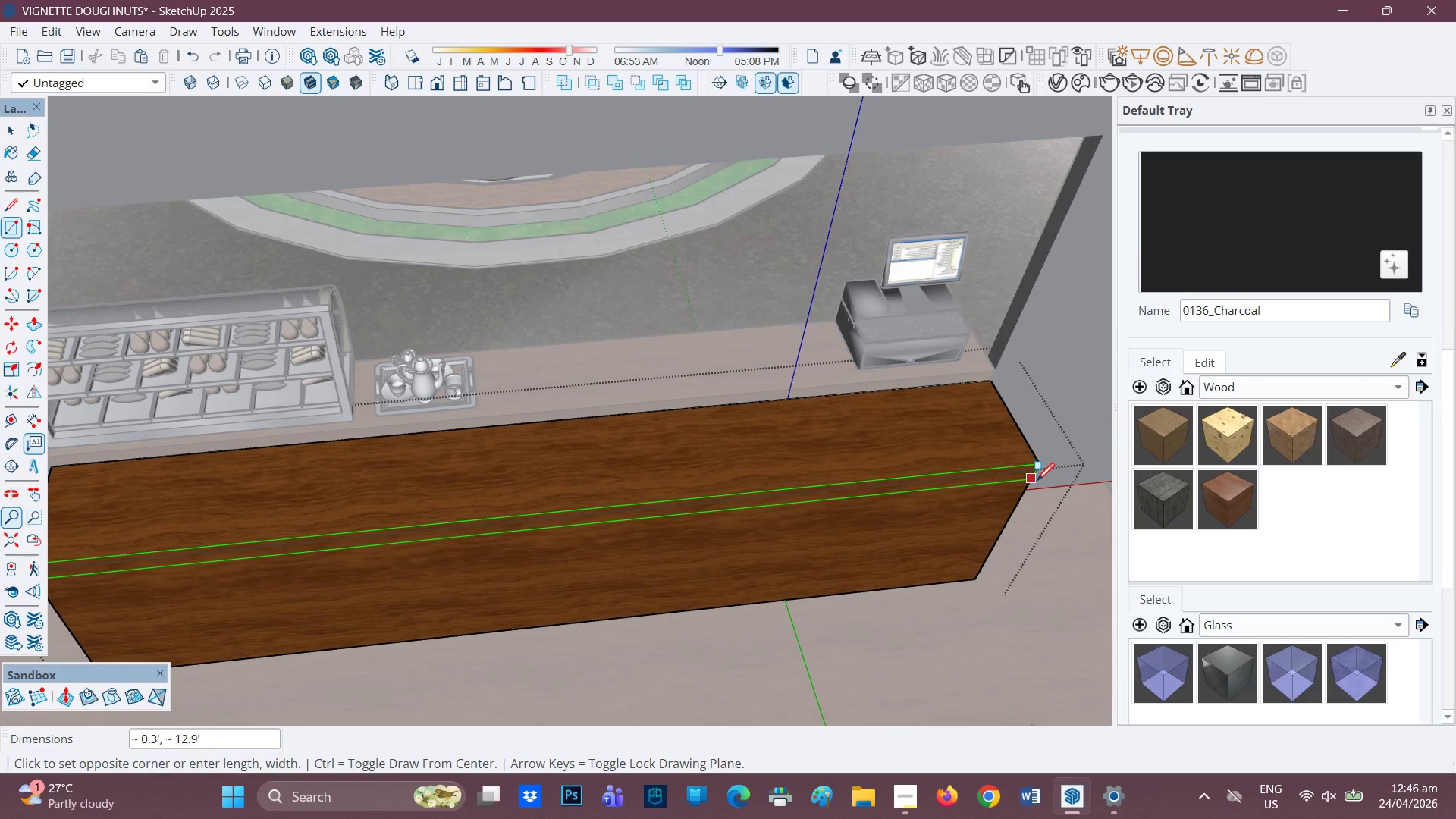 
left_click([1037, 482])
 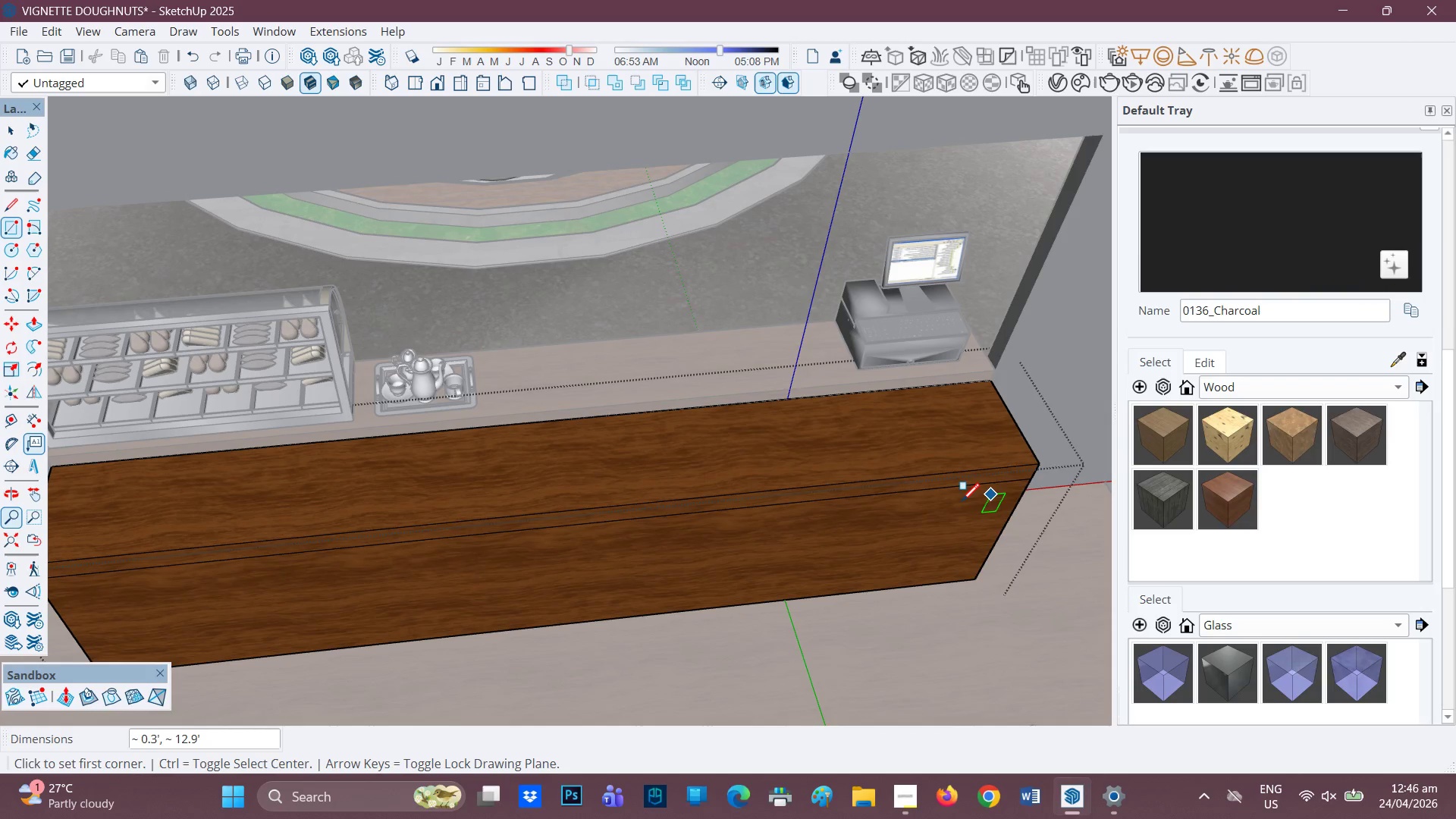 
scroll: coordinate [962, 503], scroll_direction: up, amount: 1.0
 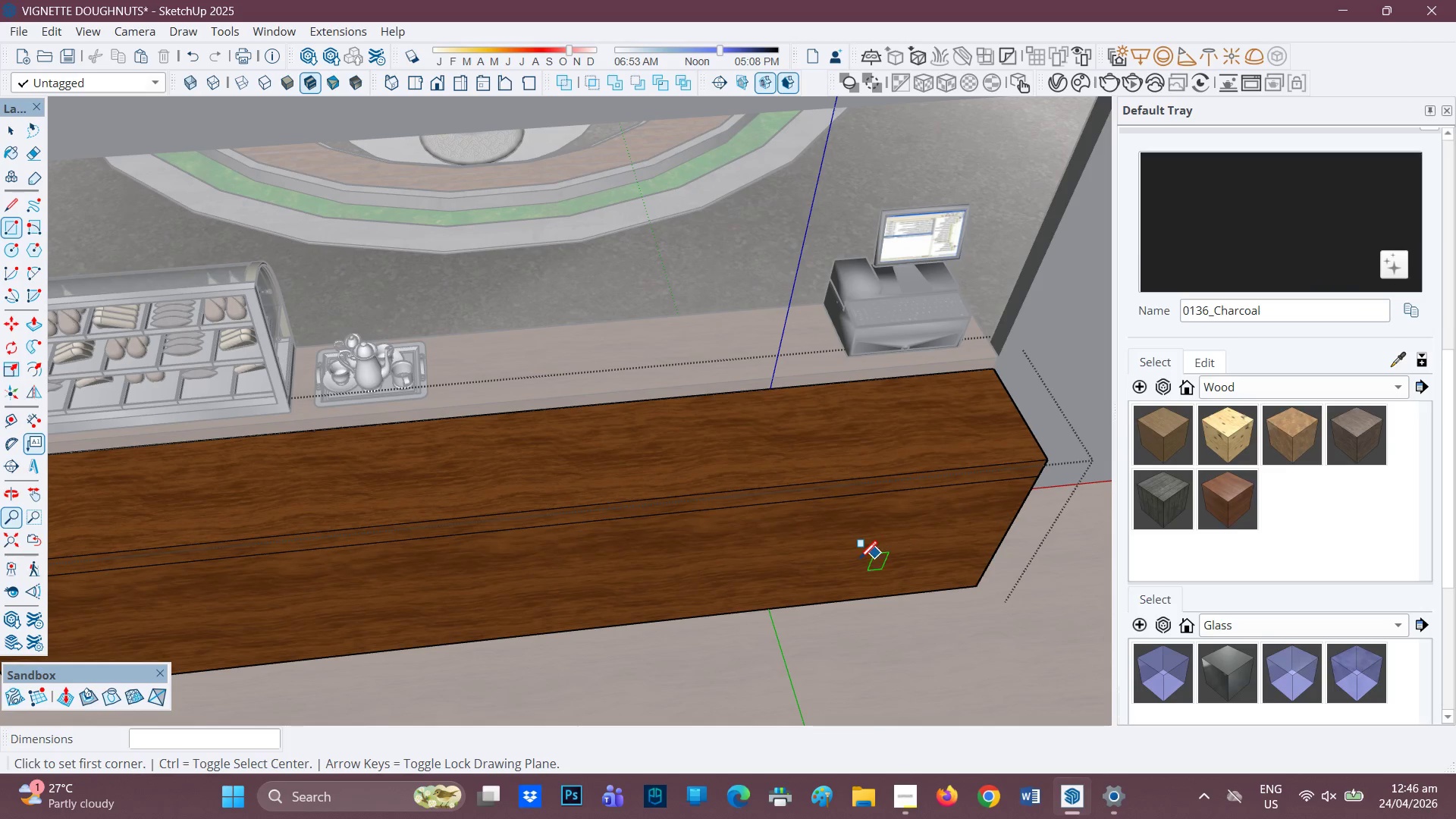 
key(P)
 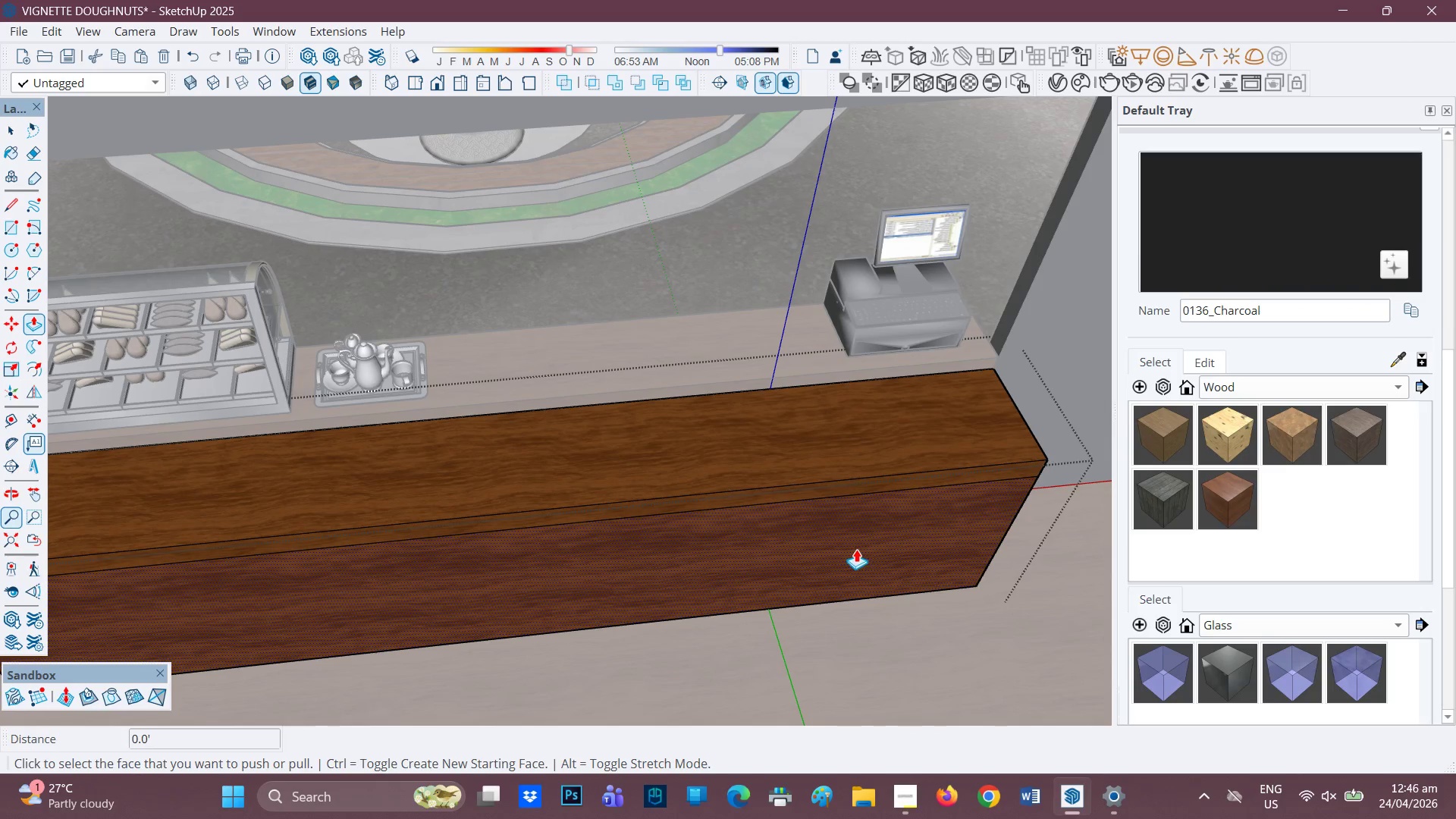 
left_click([856, 549])
 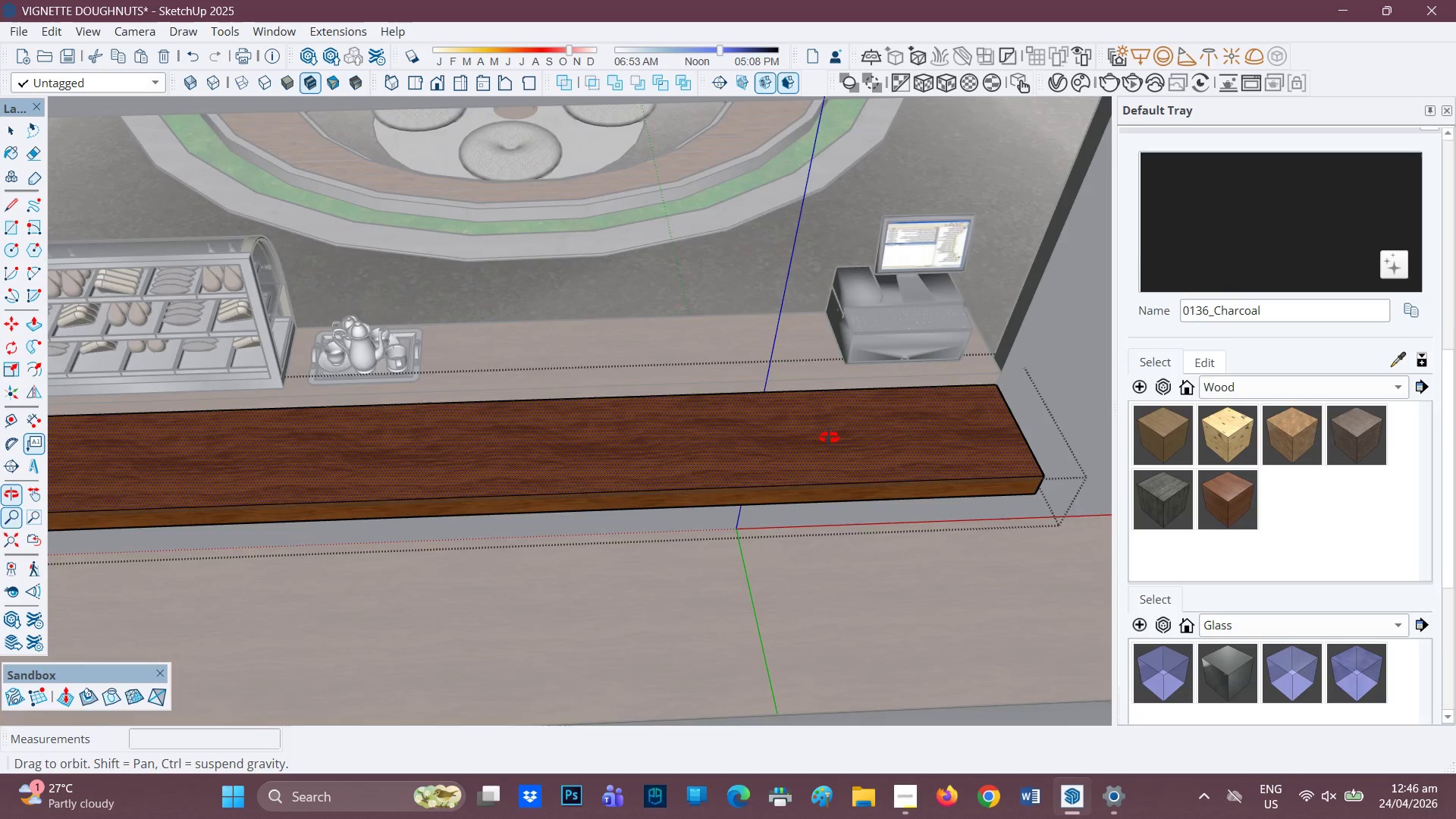 
wait(5.77)
 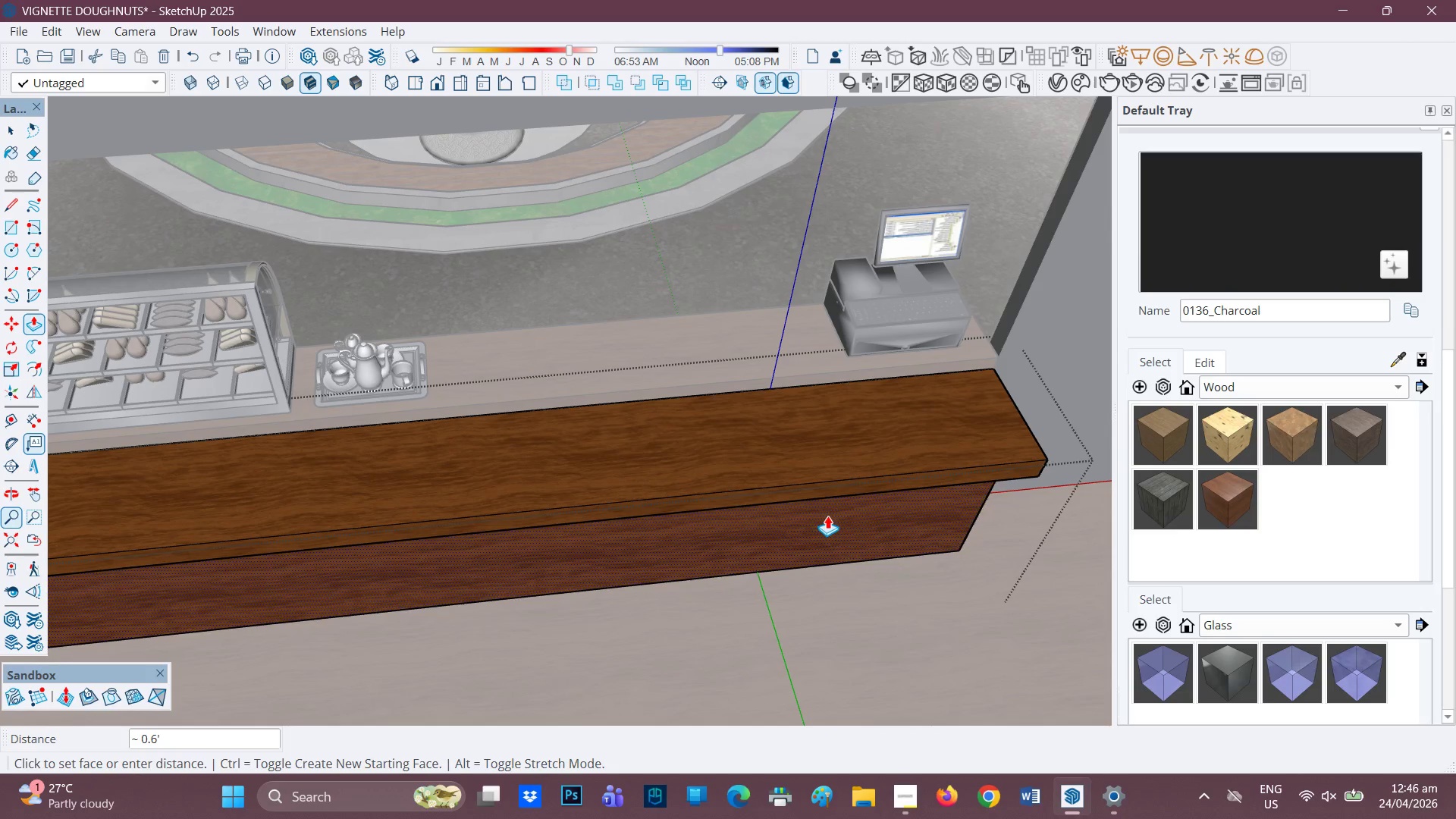 
scroll: coordinate [837, 414], scroll_direction: up, amount: 12.0
 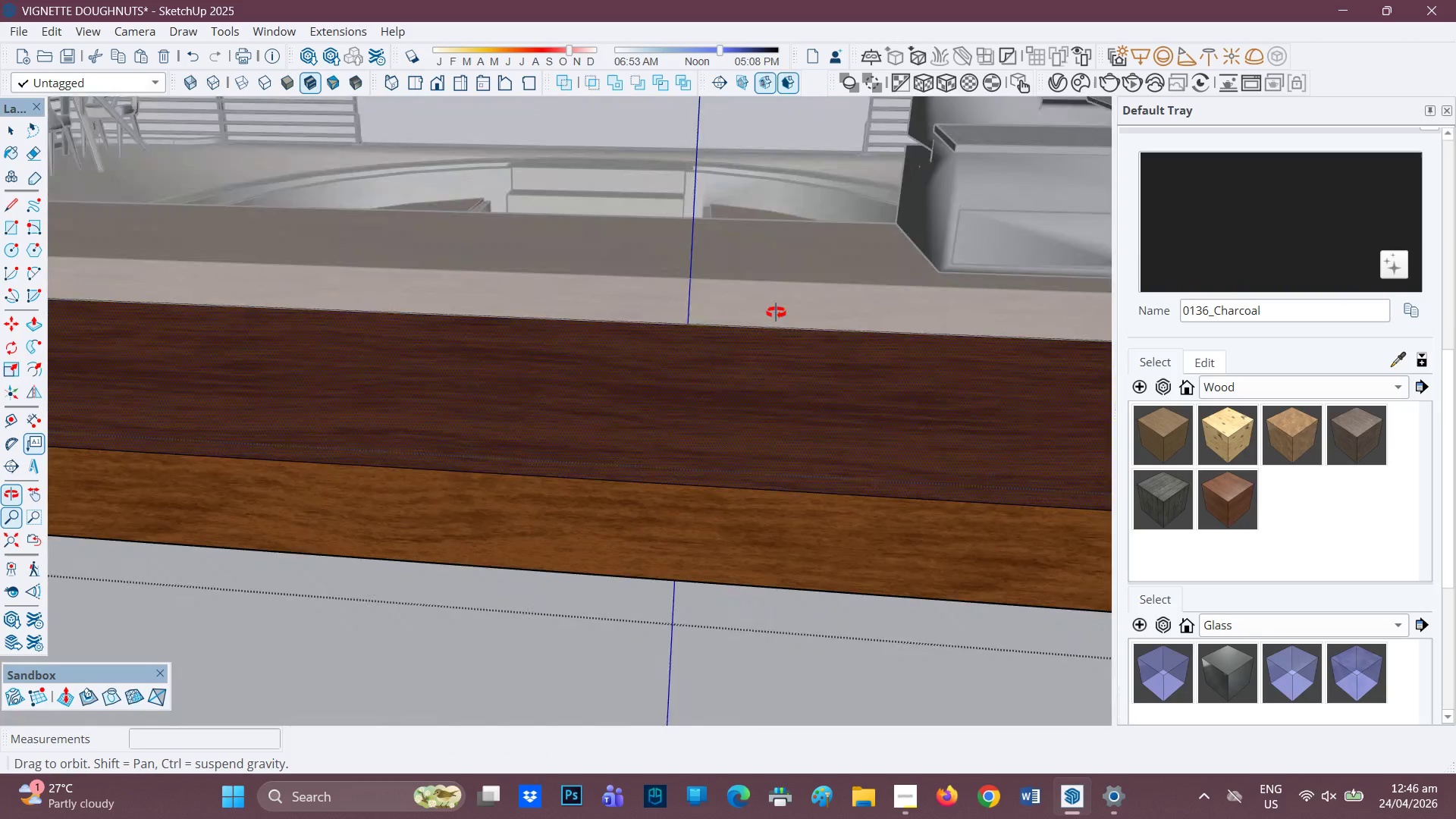 
key(Space)
 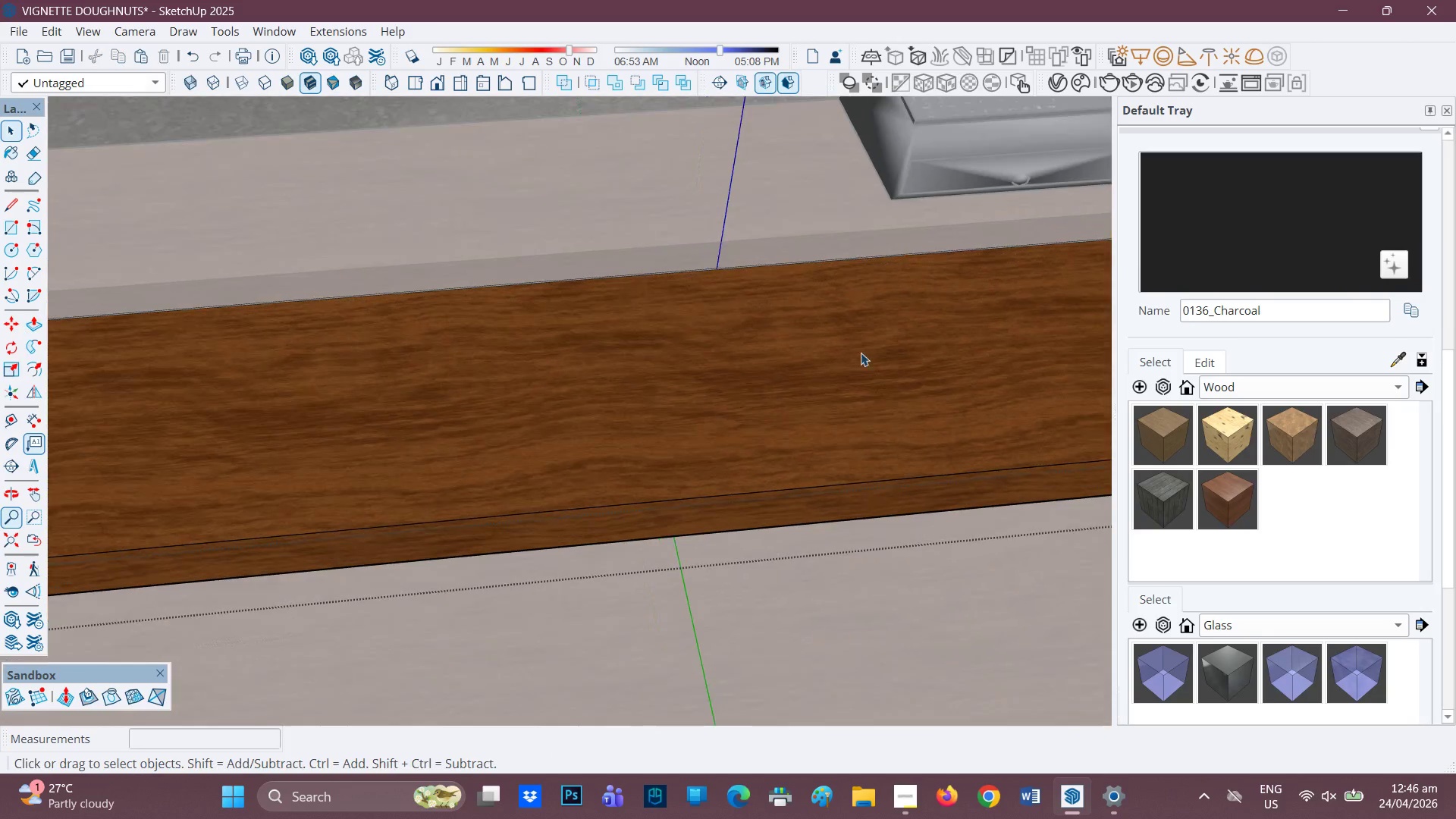 
left_click([824, 353])
 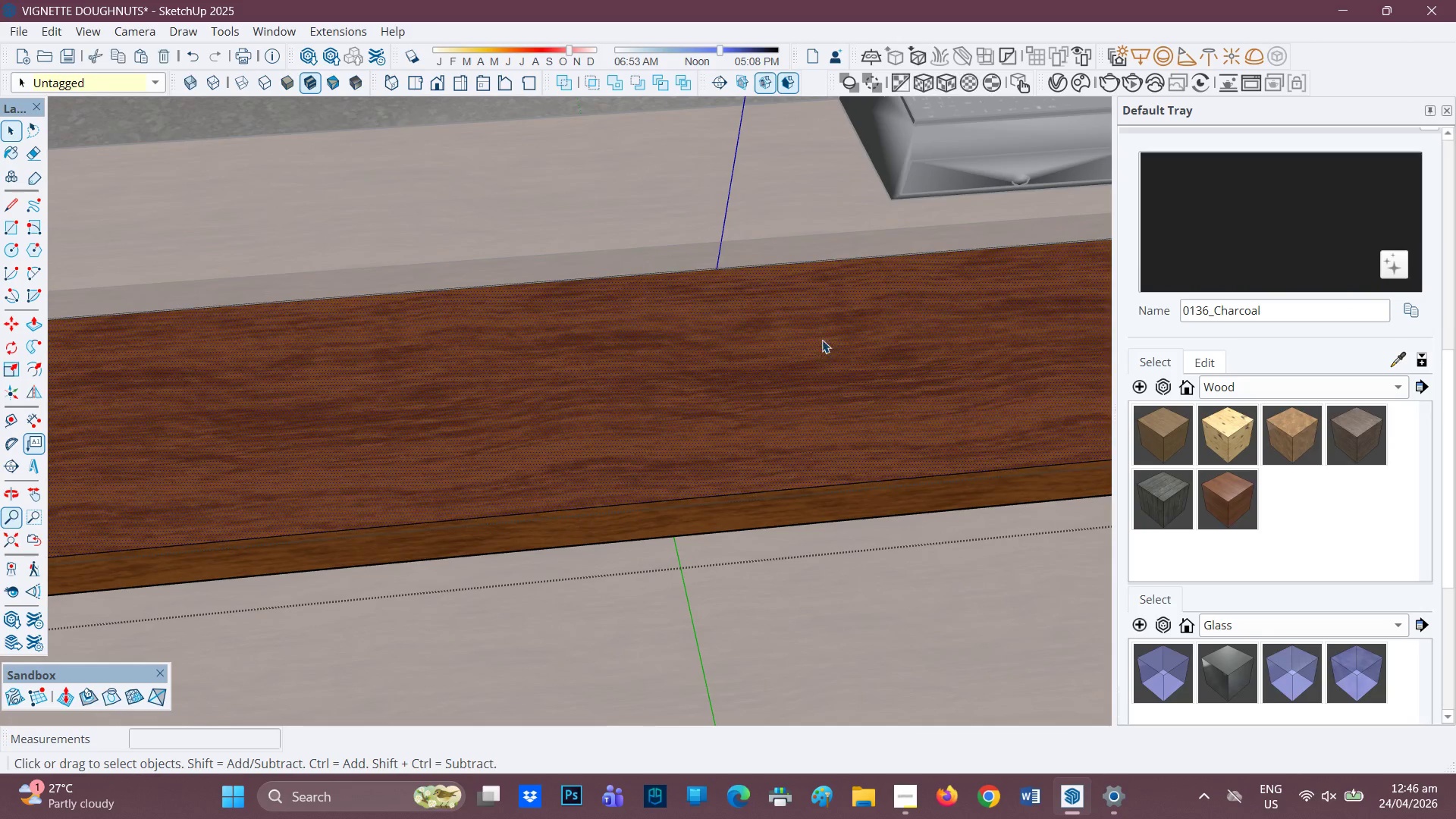 
scroll: coordinate [883, 392], scroll_direction: down, amount: 6.0
 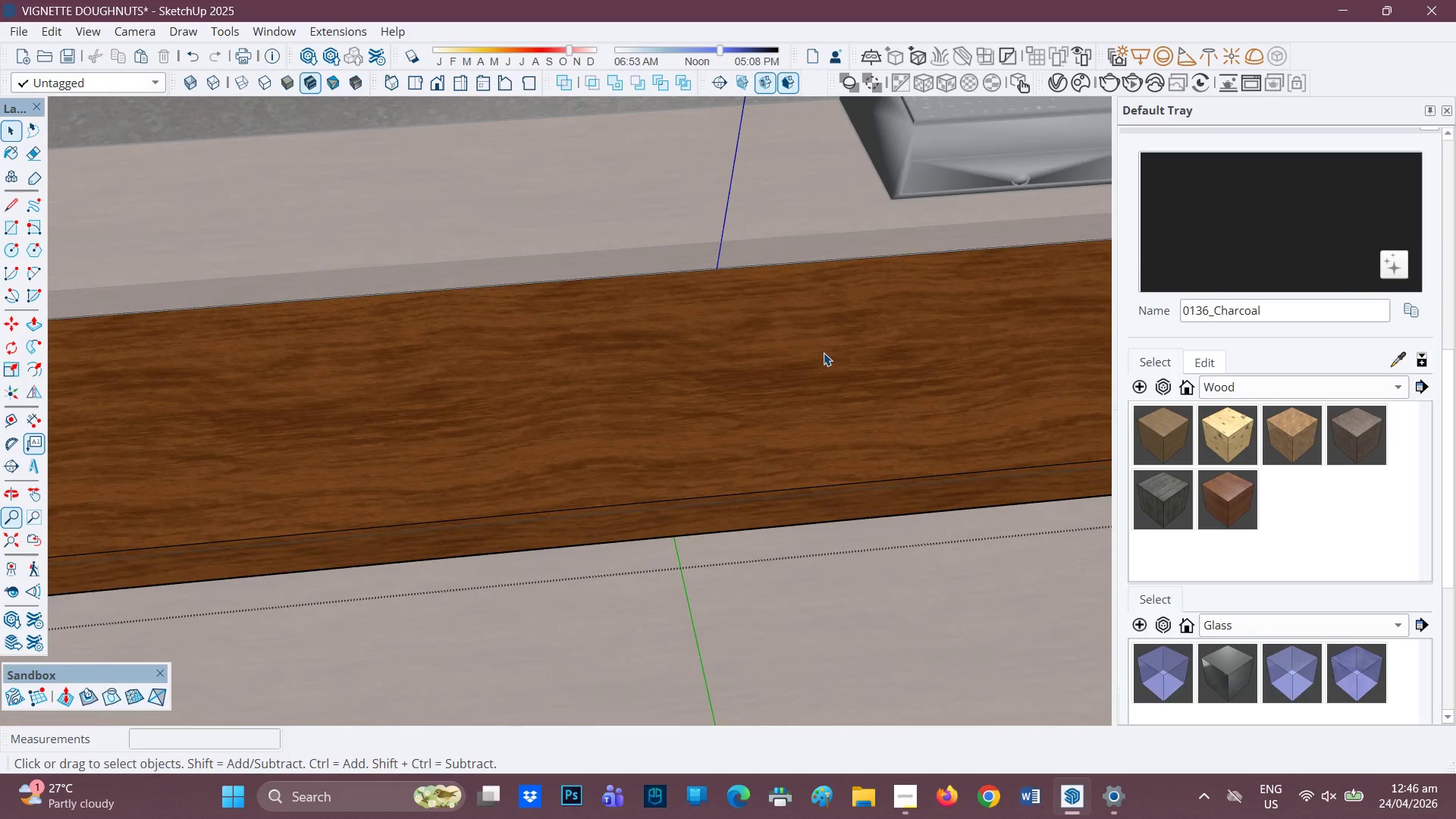 
key(Space)
 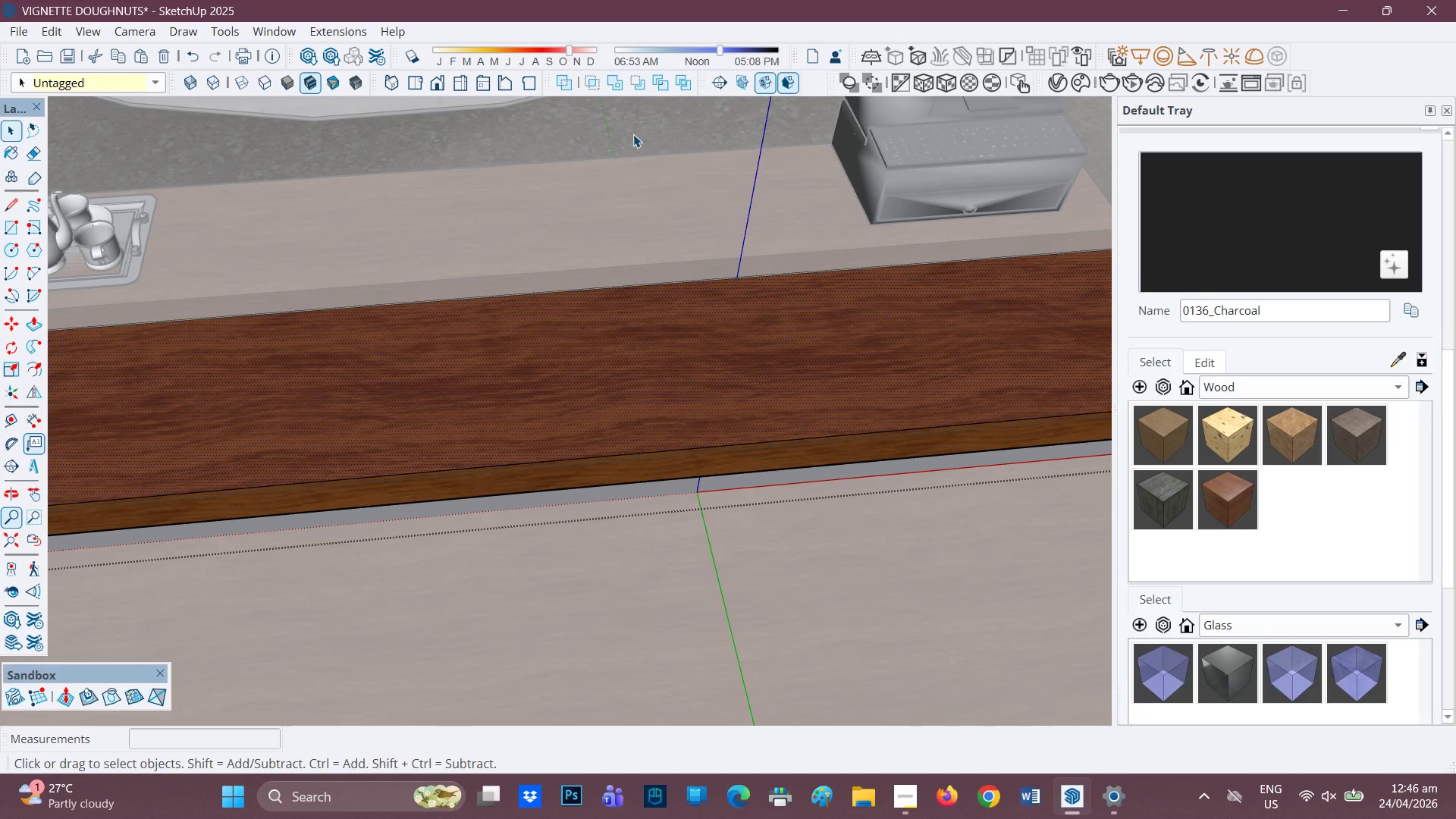 
scroll: coordinate [793, 292], scroll_direction: down, amount: 3.0
 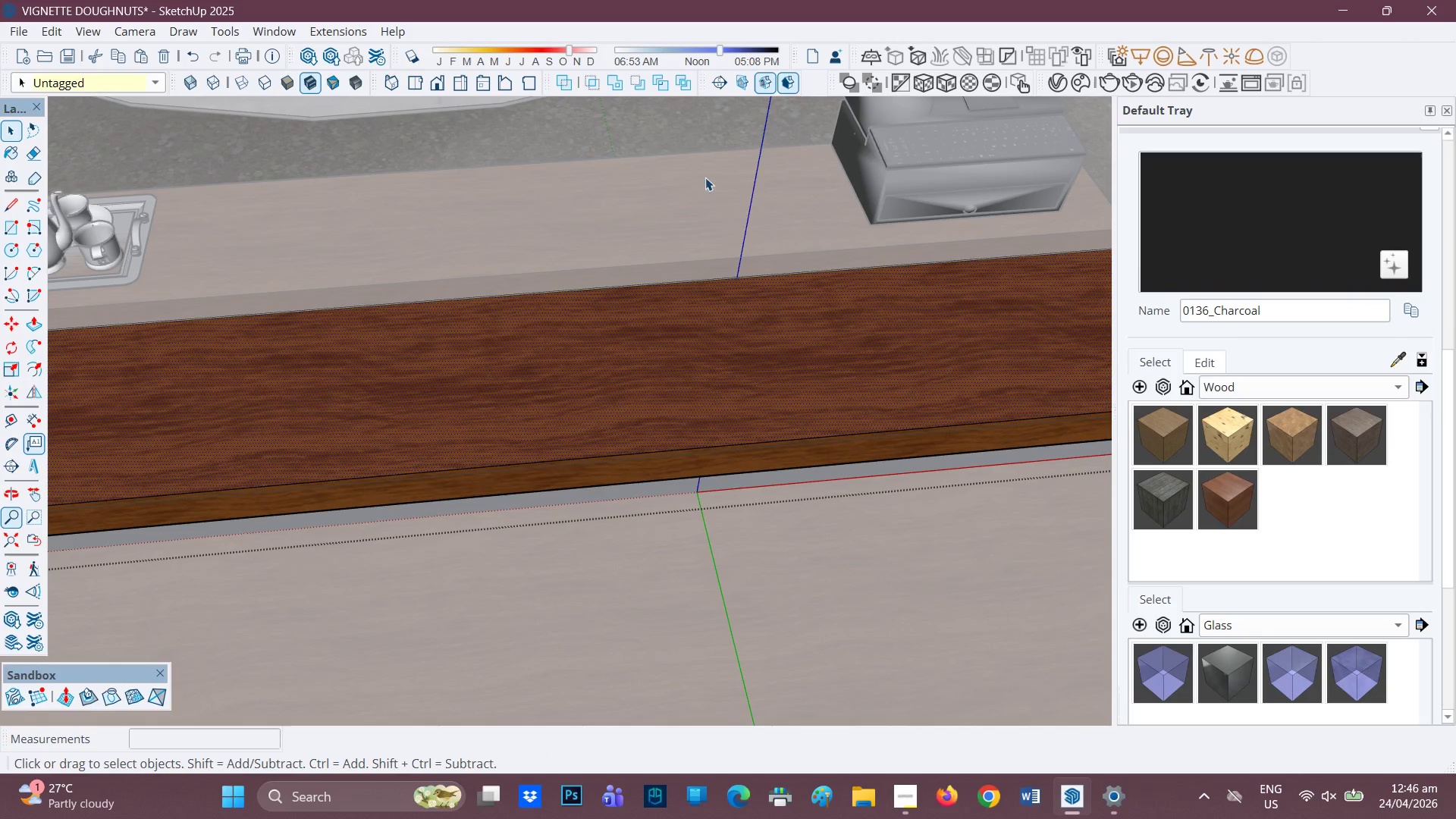 
left_click([633, 134])
 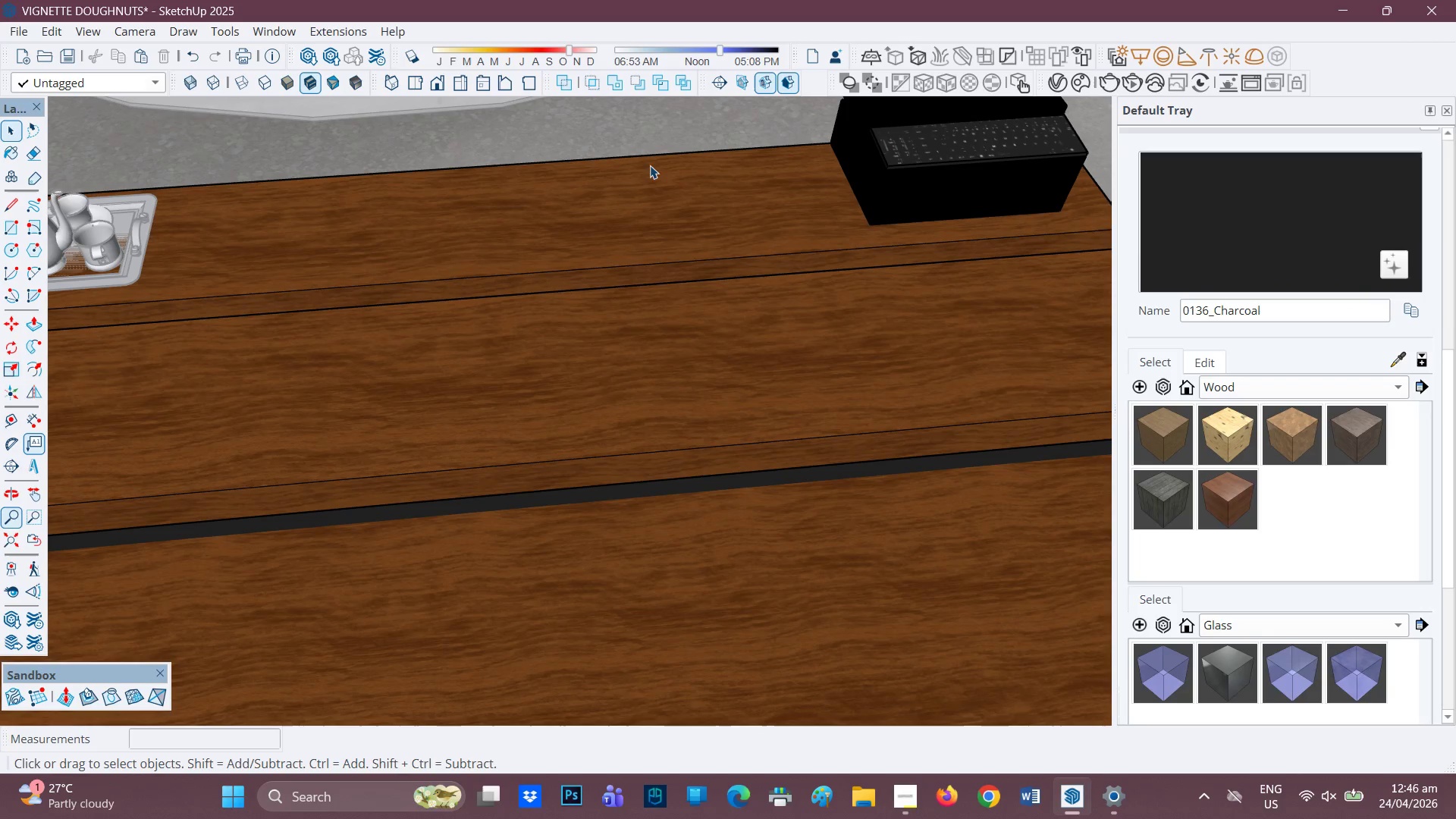 
scroll: coordinate [706, 202], scroll_direction: down, amount: 6.0
 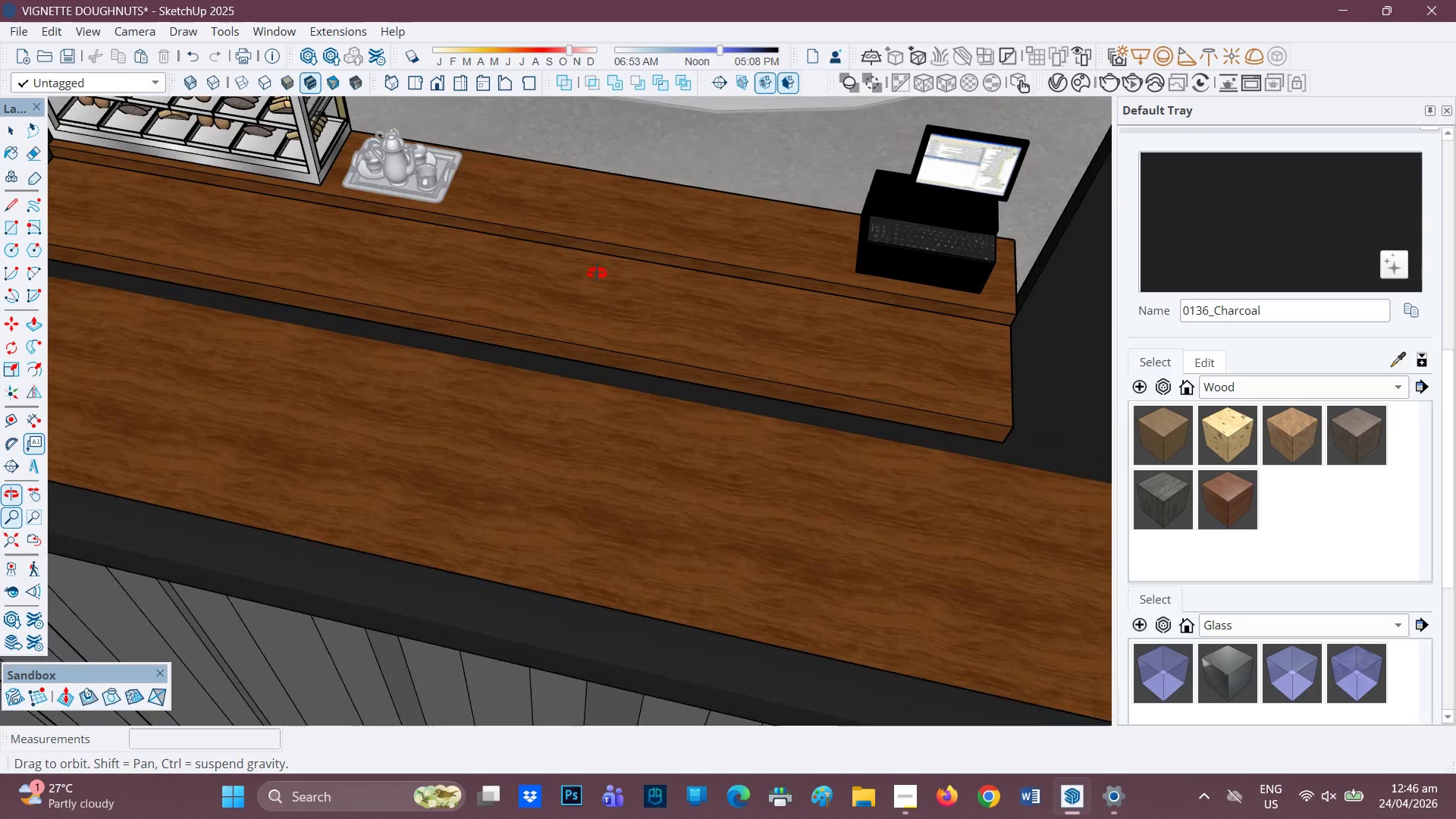 
scroll: coordinate [773, 373], scroll_direction: up, amount: 1.0
 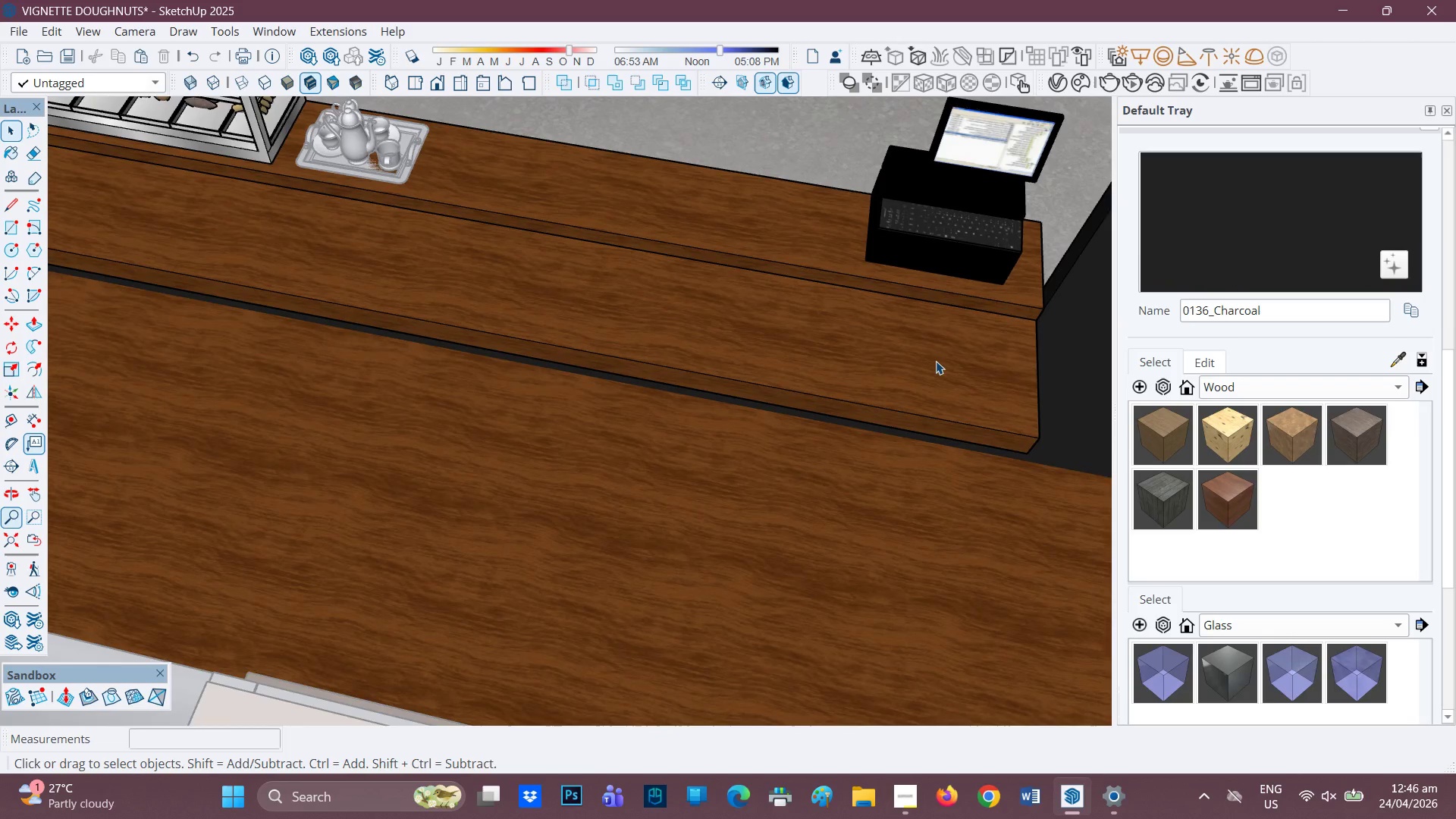 
left_click([936, 361])
 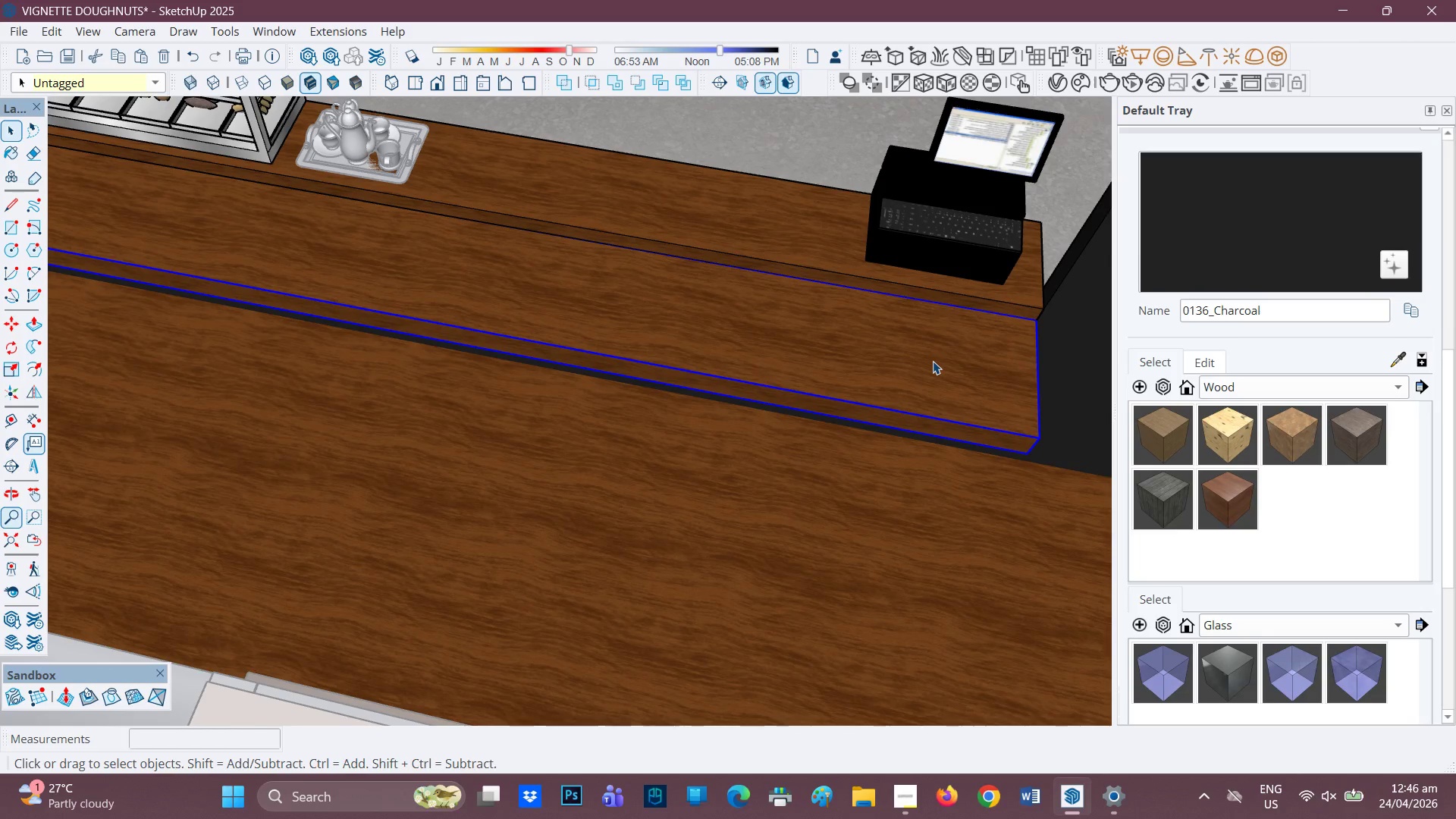 
key(H)
 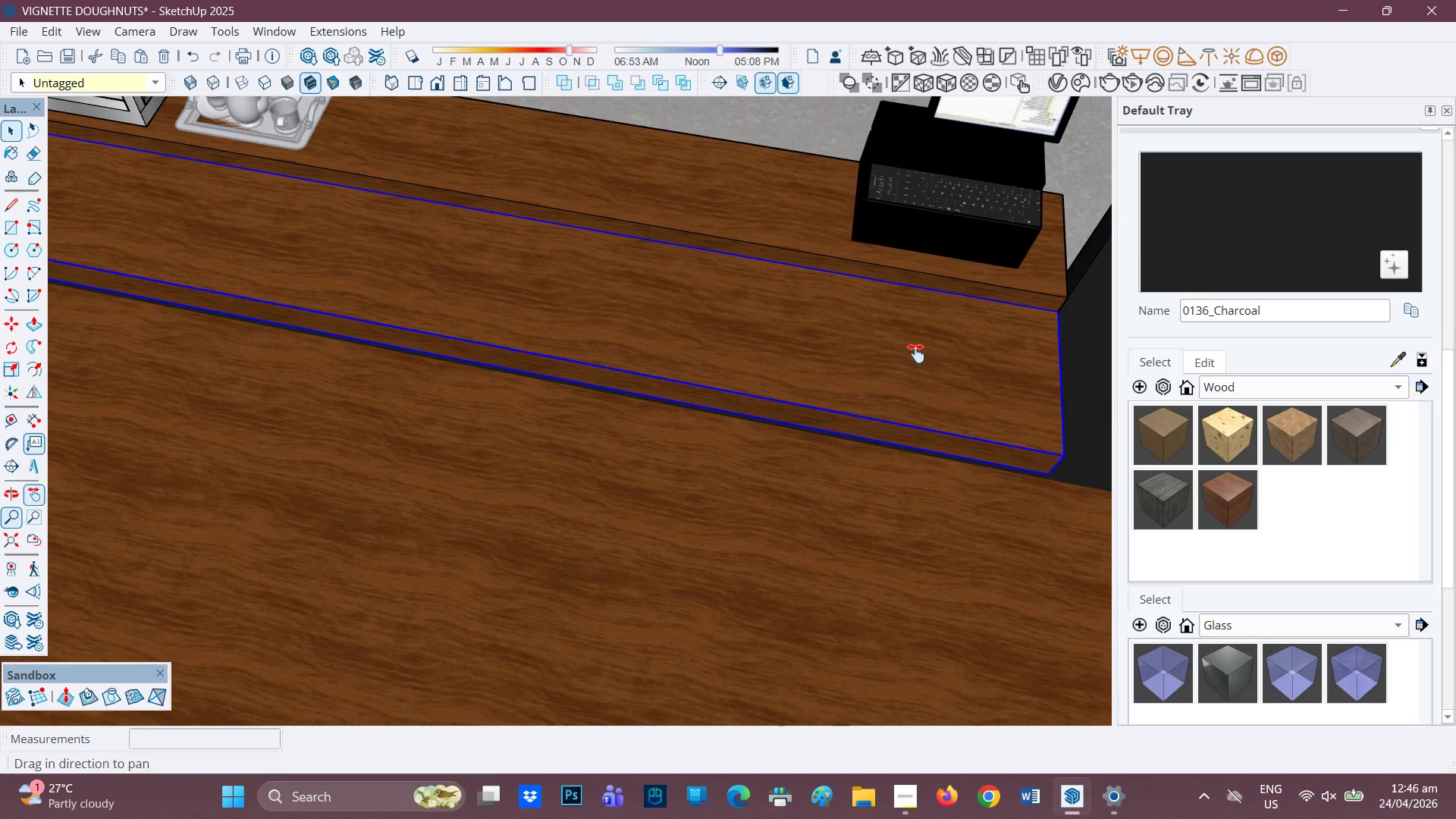 
scroll: coordinate [933, 362], scroll_direction: up, amount: 2.0
 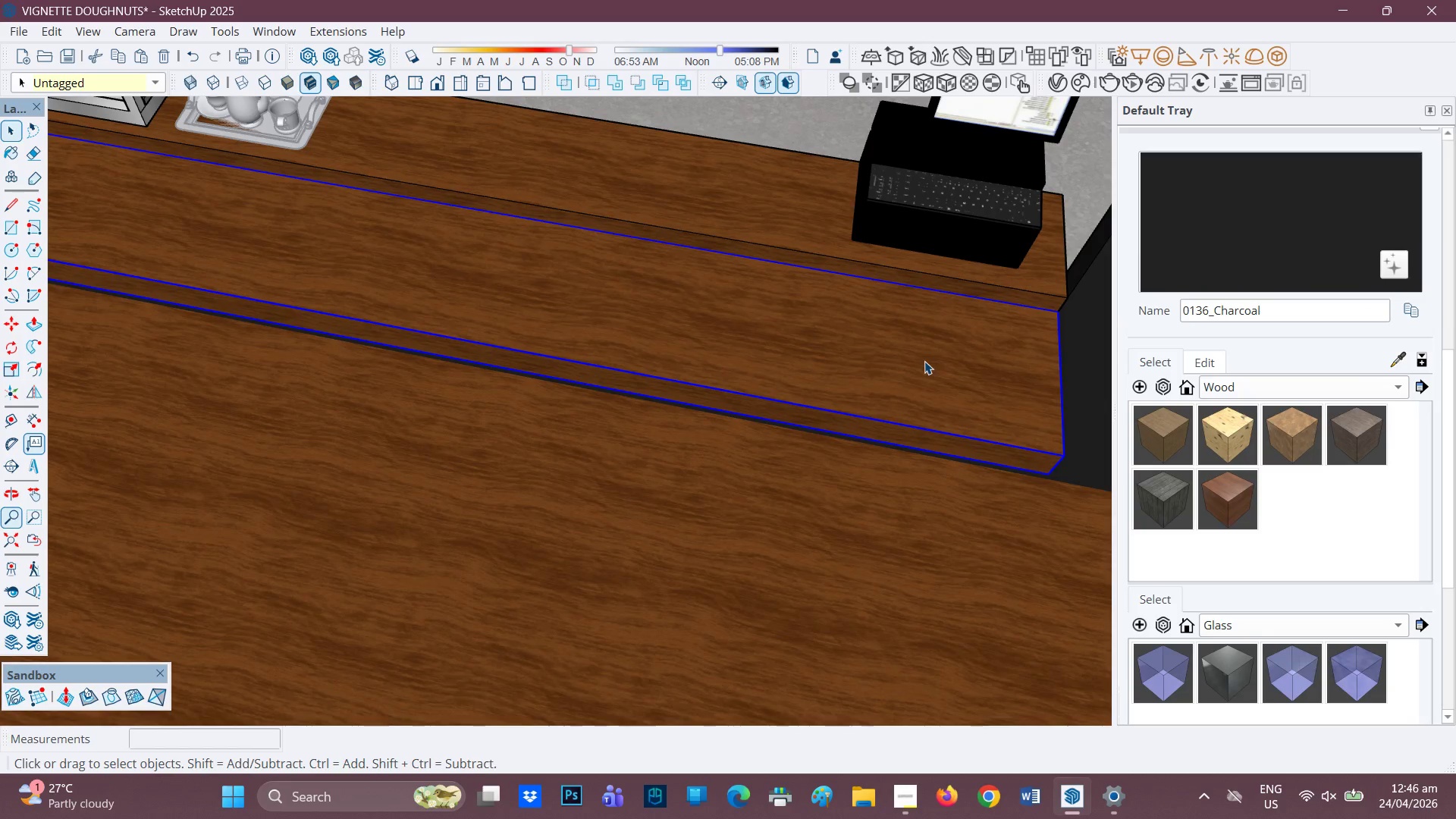 
left_click_drag(start_coordinate=[915, 353], to_coordinate=[594, 375])
 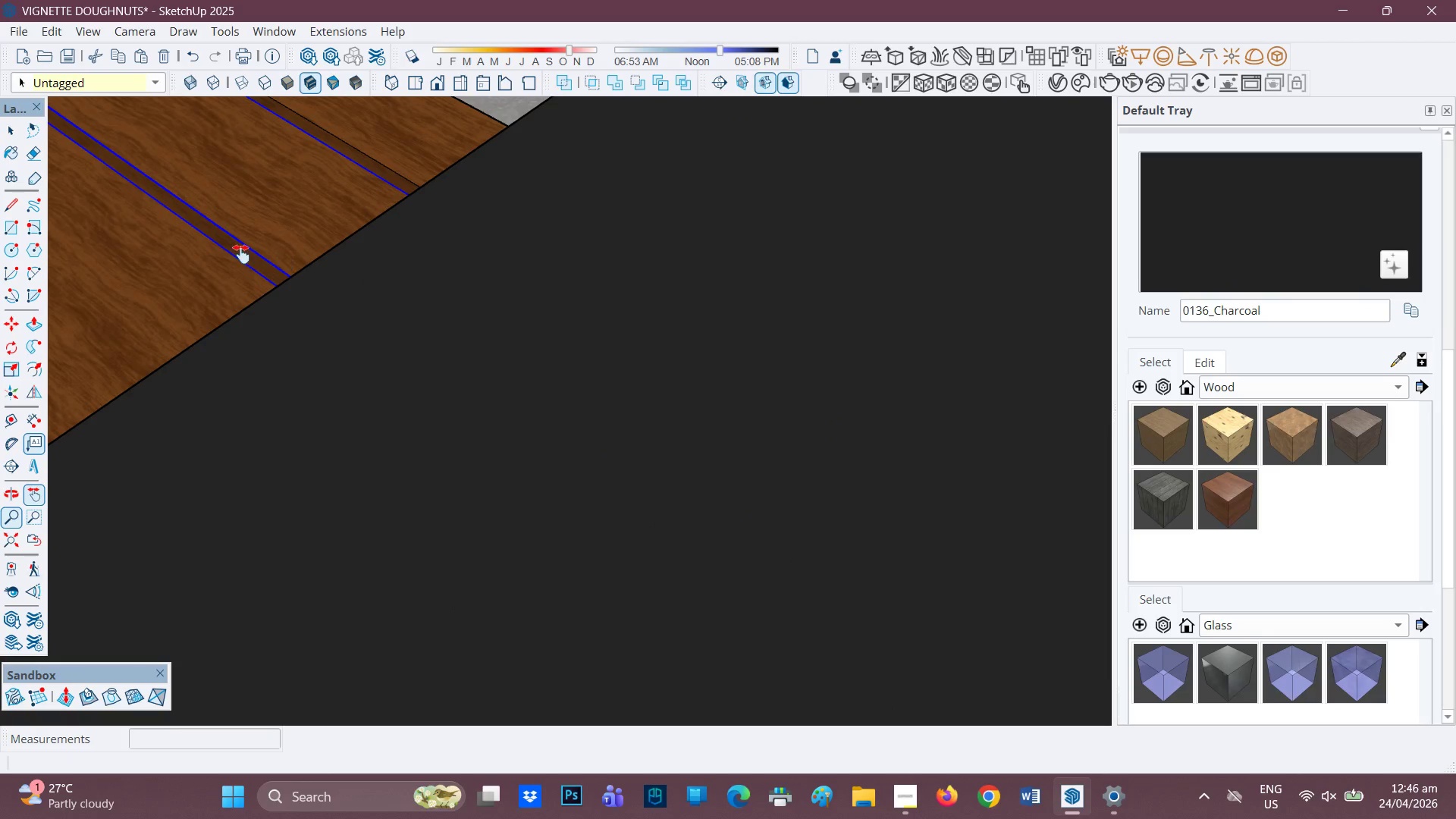 
type(HM)
 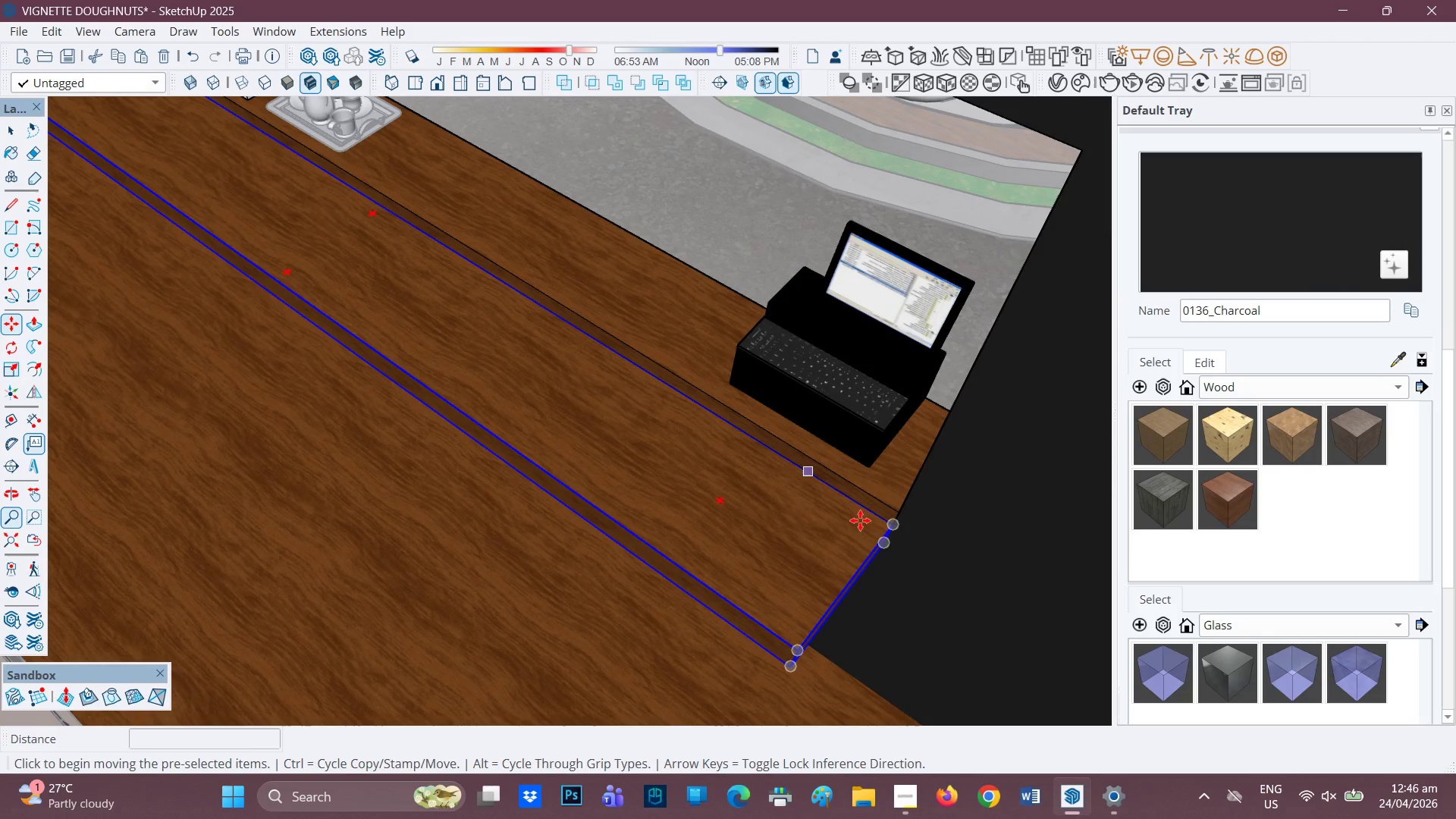 
left_click_drag(start_coordinate=[271, 230], to_coordinate=[457, 375])
 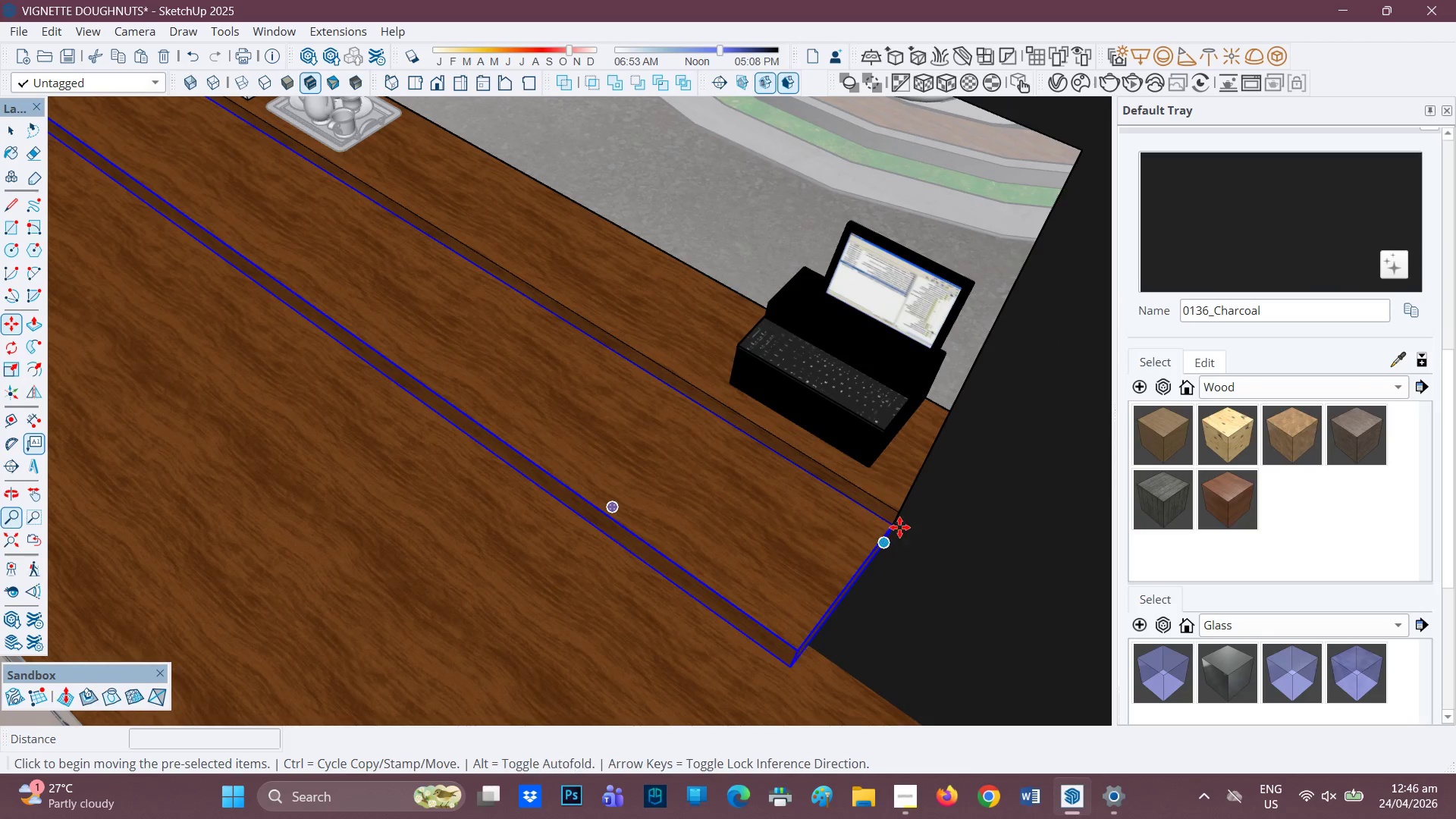 
left_click([899, 527])
 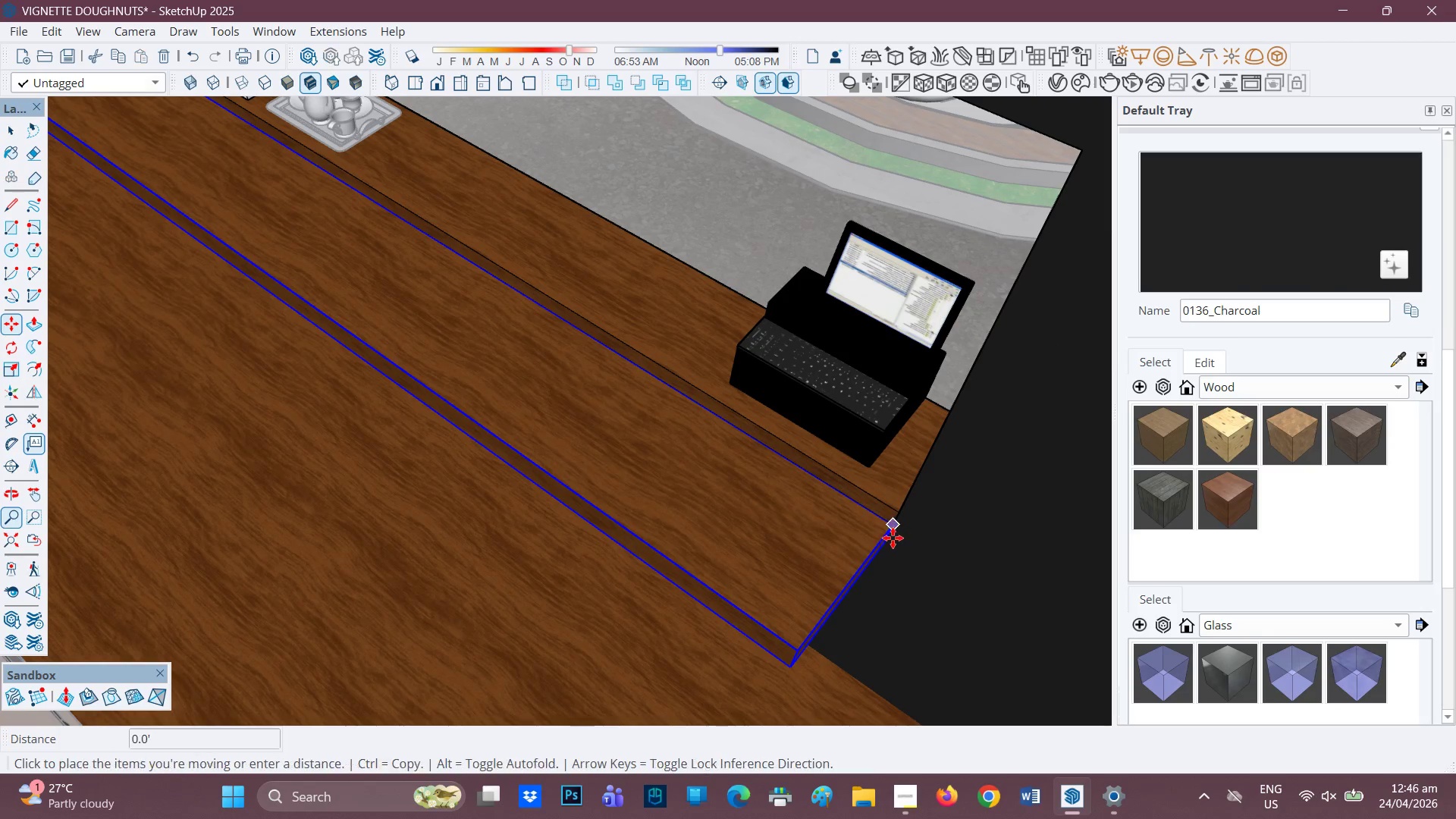 
mouse_move([873, 554])
 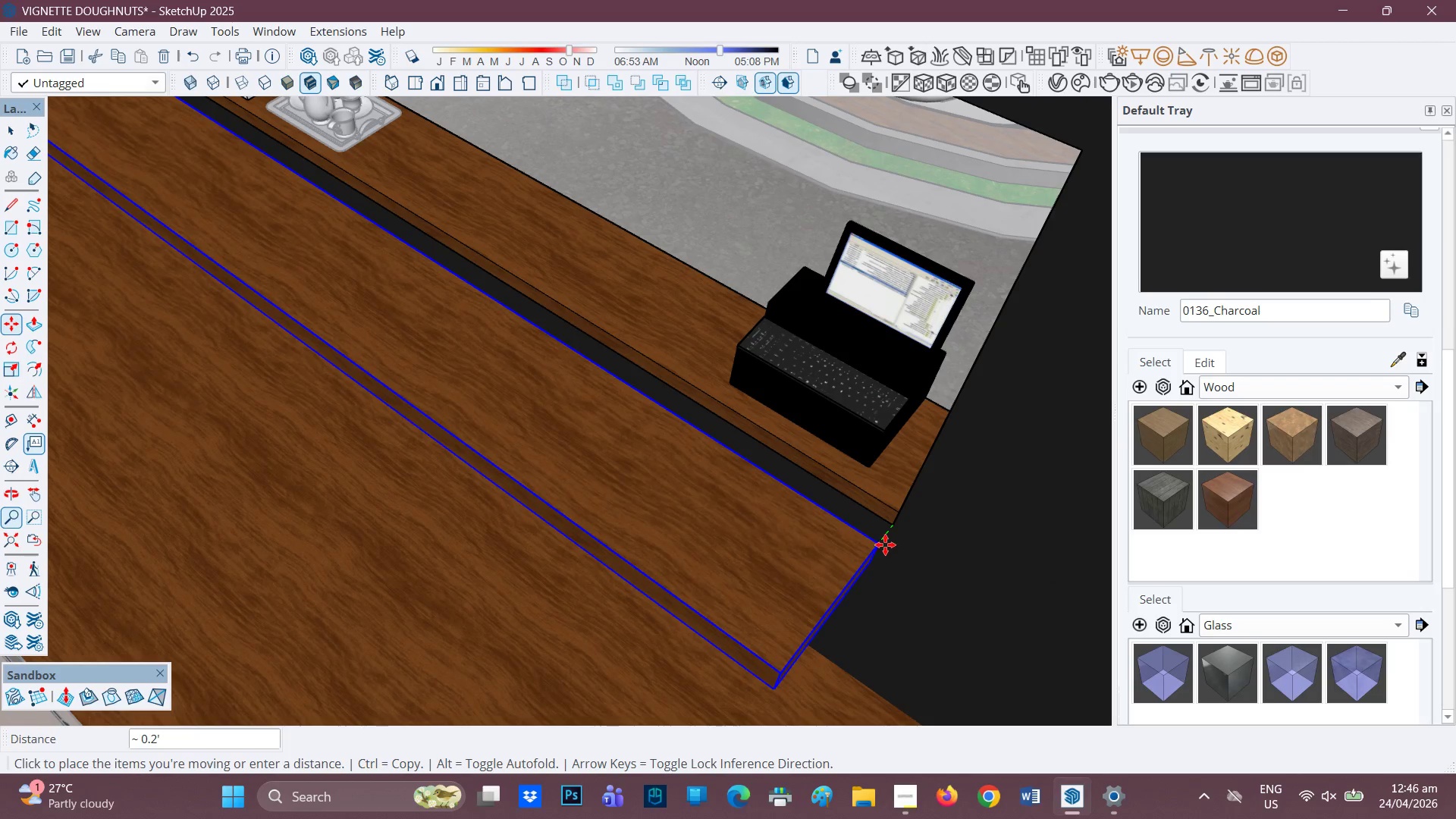 
key(Space)
 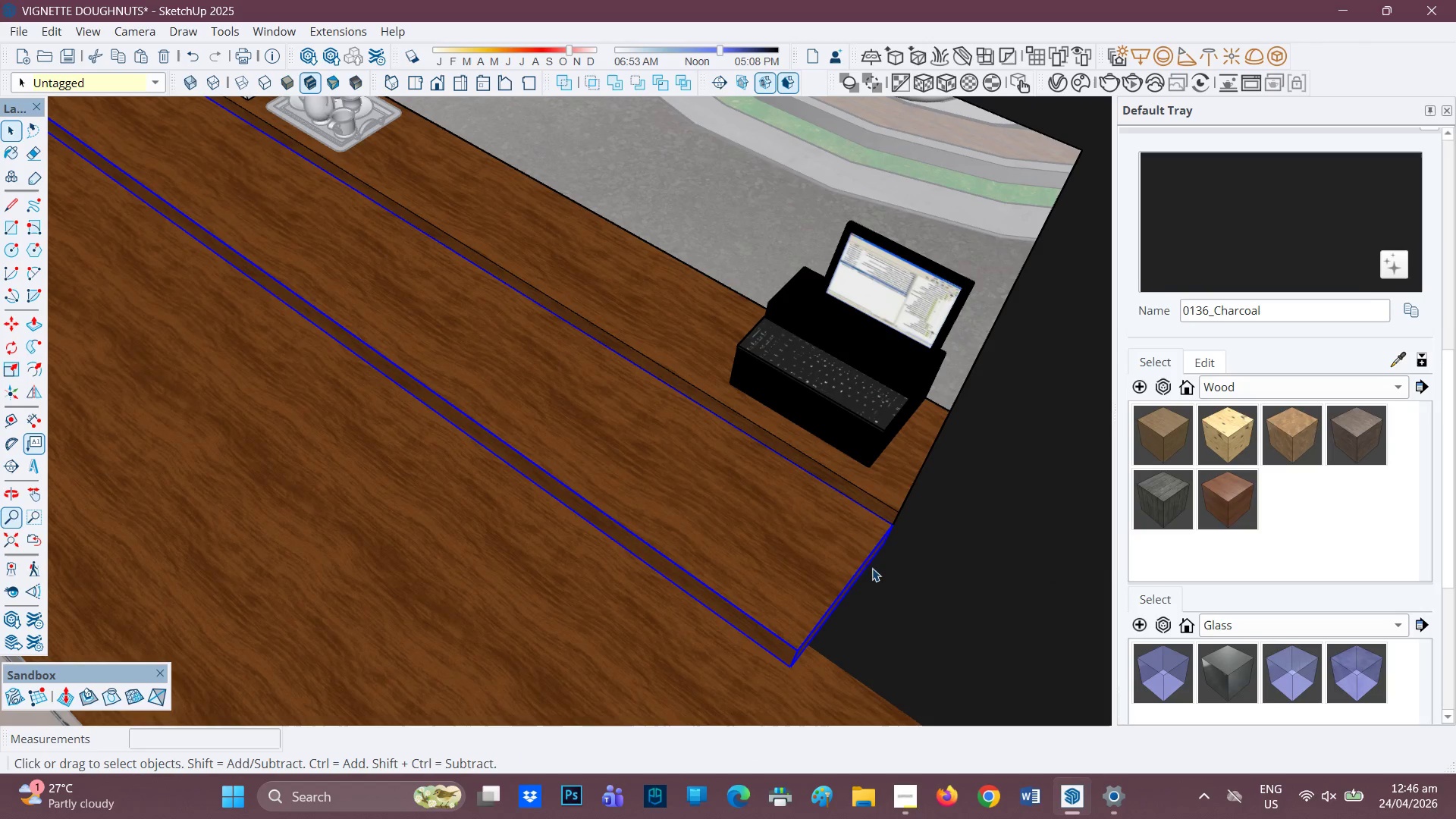 
scroll: coordinate [895, 522], scroll_direction: up, amount: 7.0
 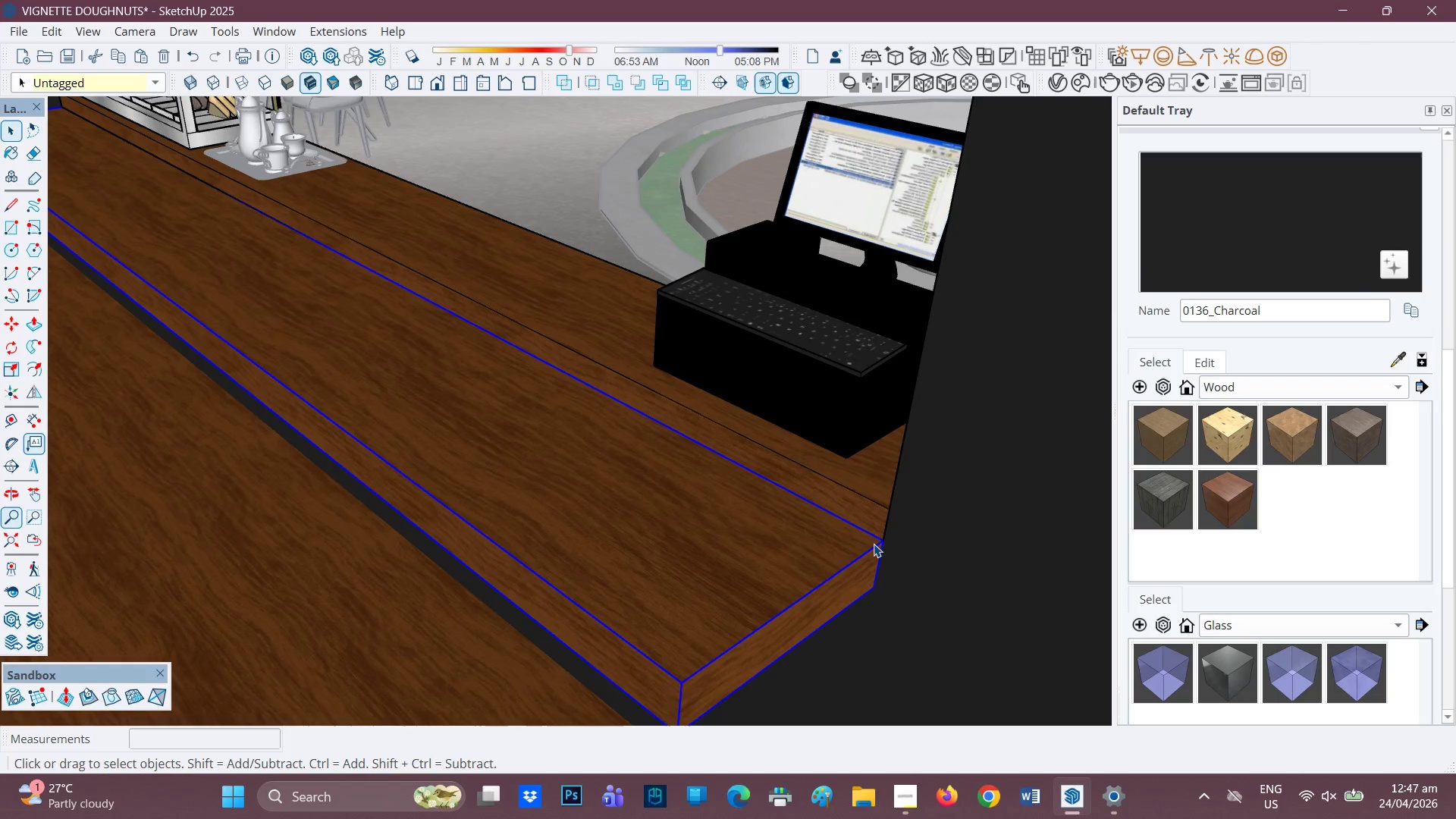 
key(M)
 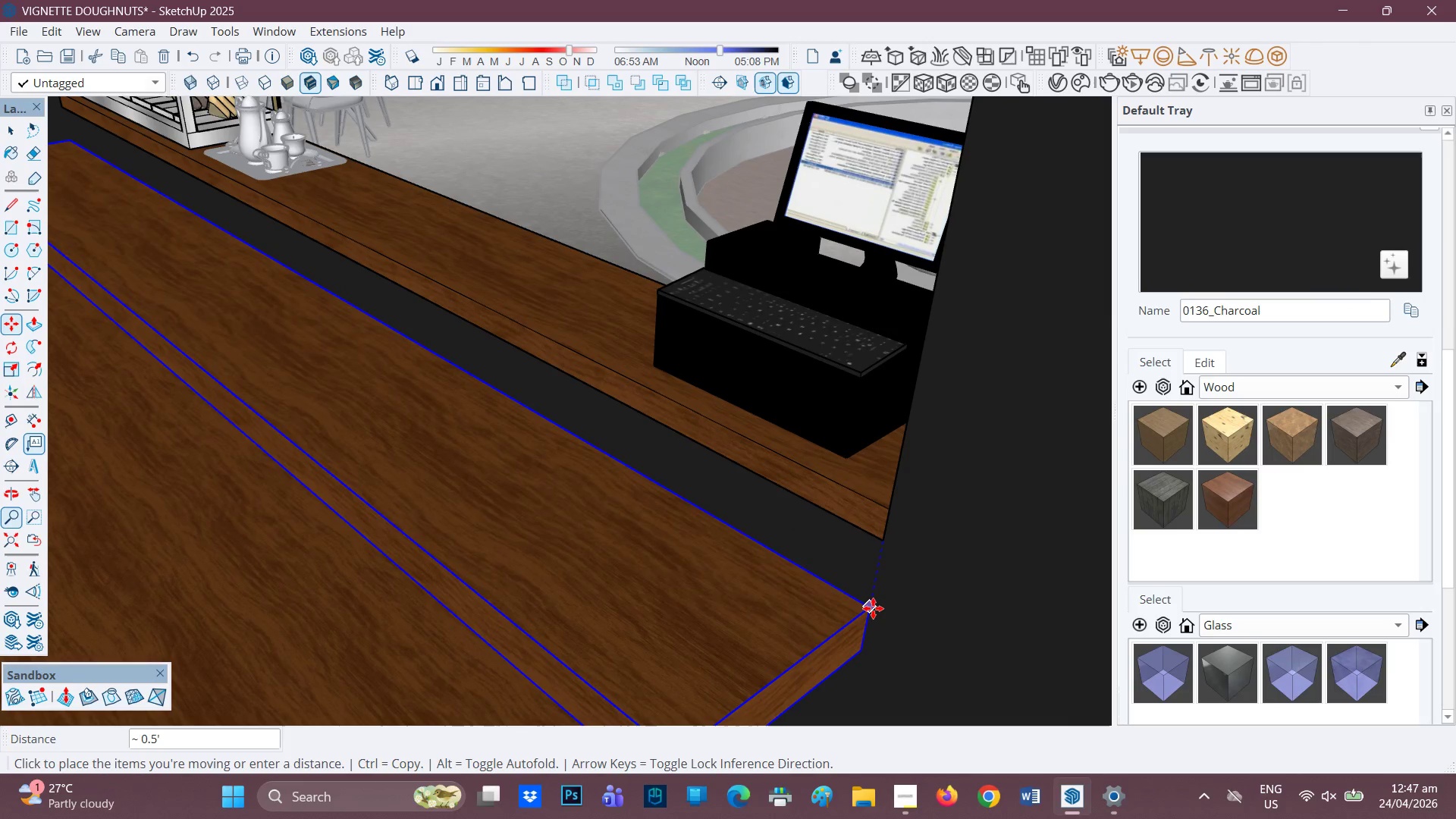 
left_click([873, 607])
 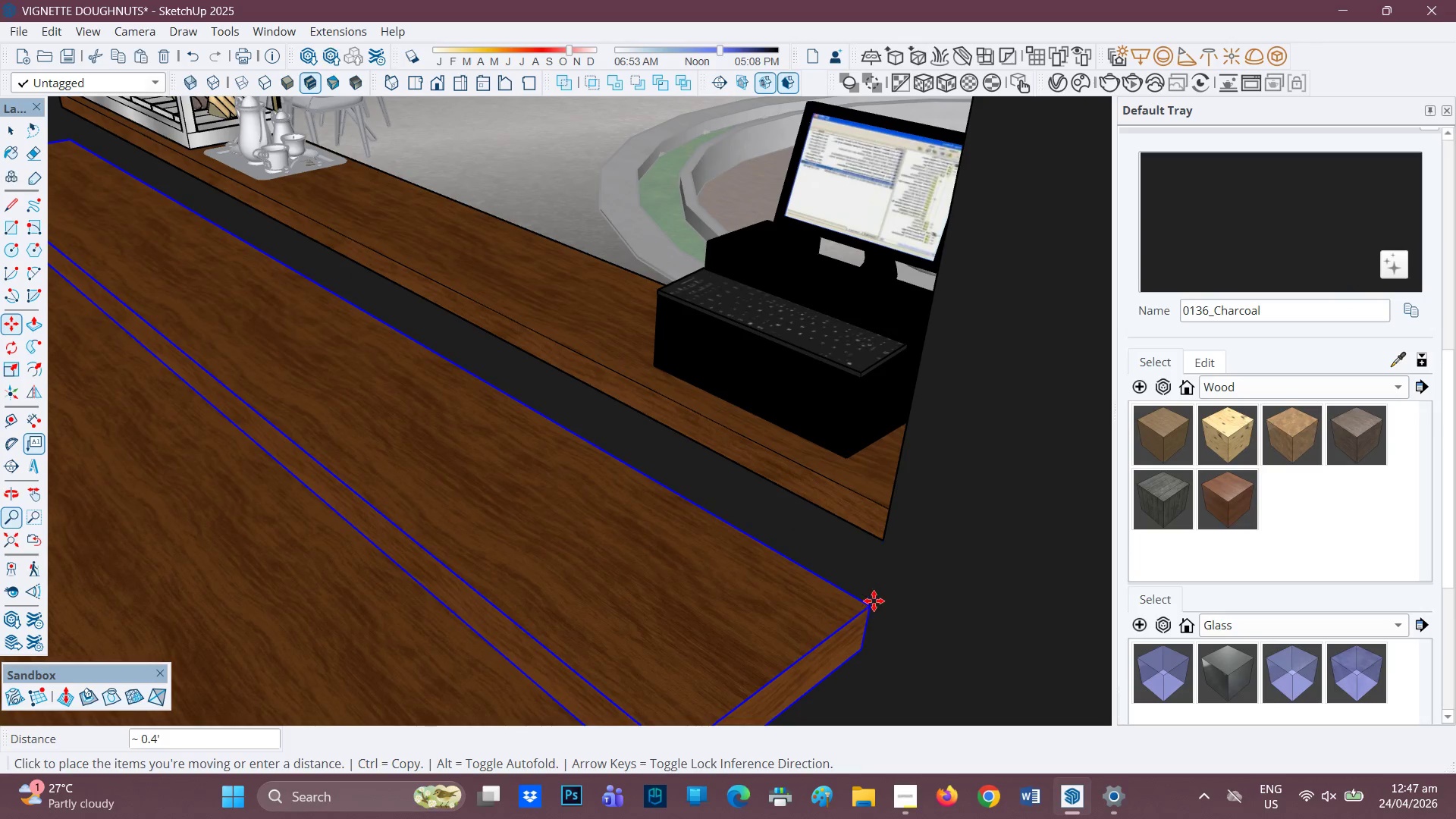 
key(Space)
 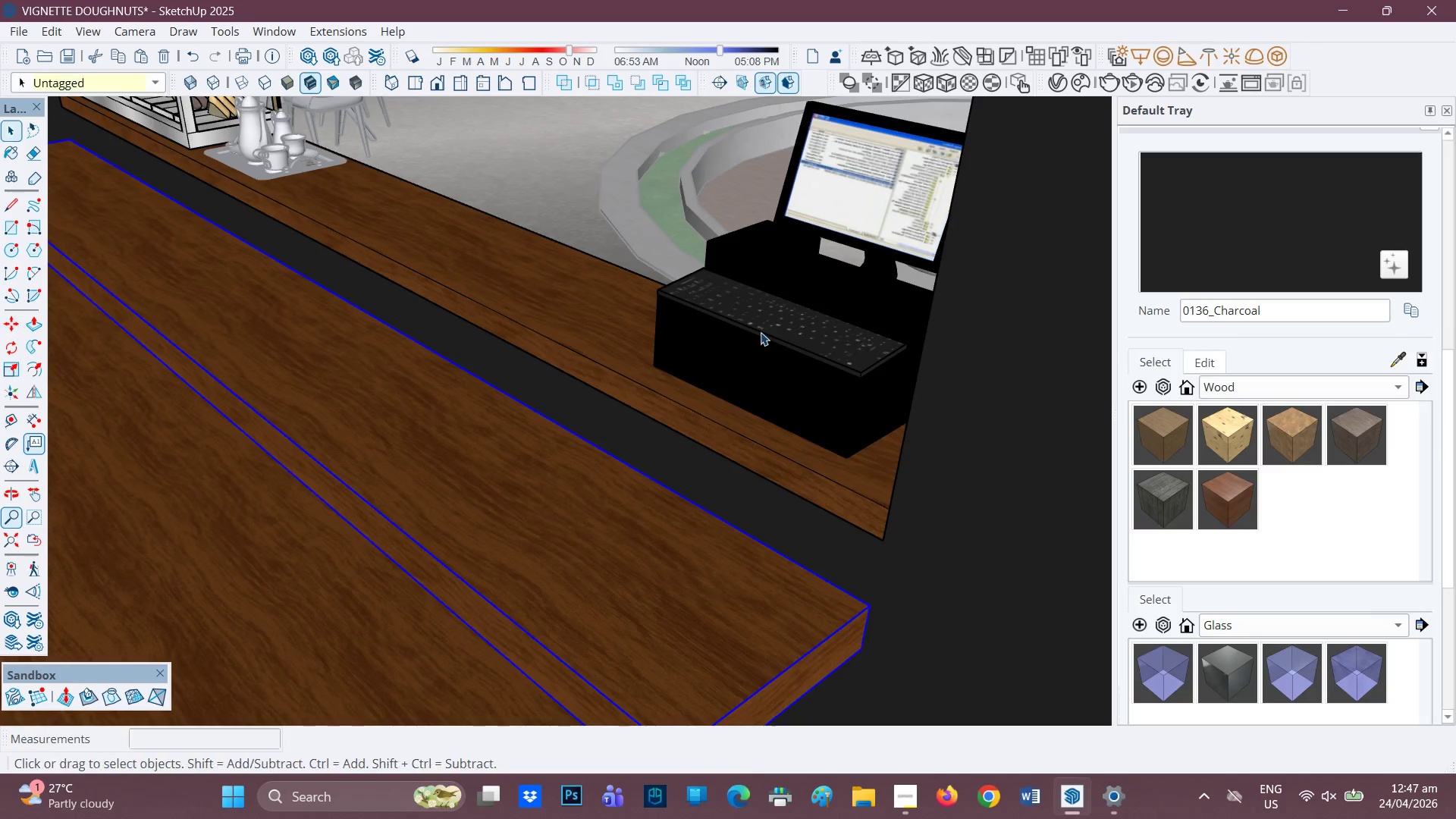 
scroll: coordinate [761, 334], scroll_direction: down, amount: 2.0
 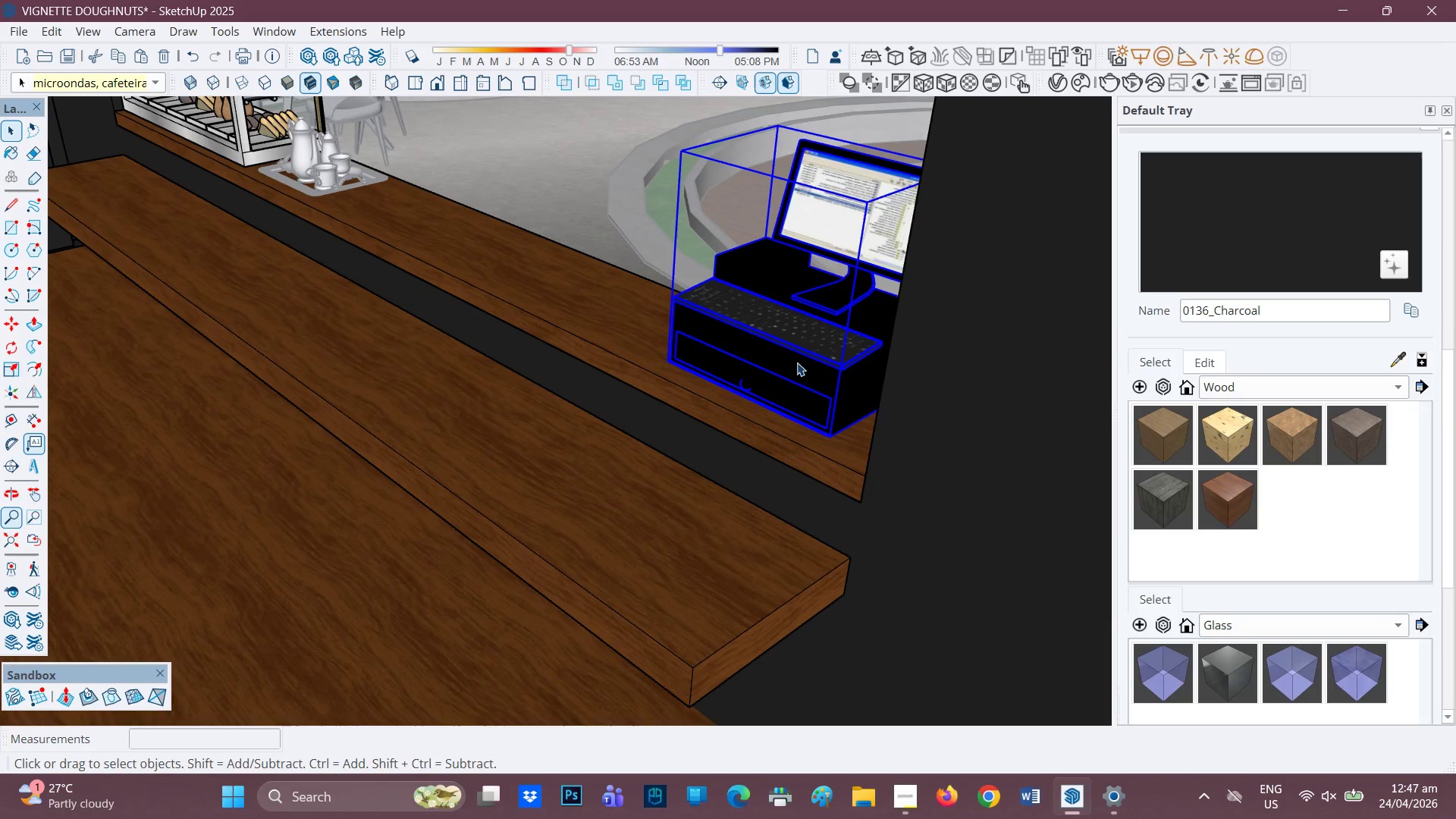 
key(M)
 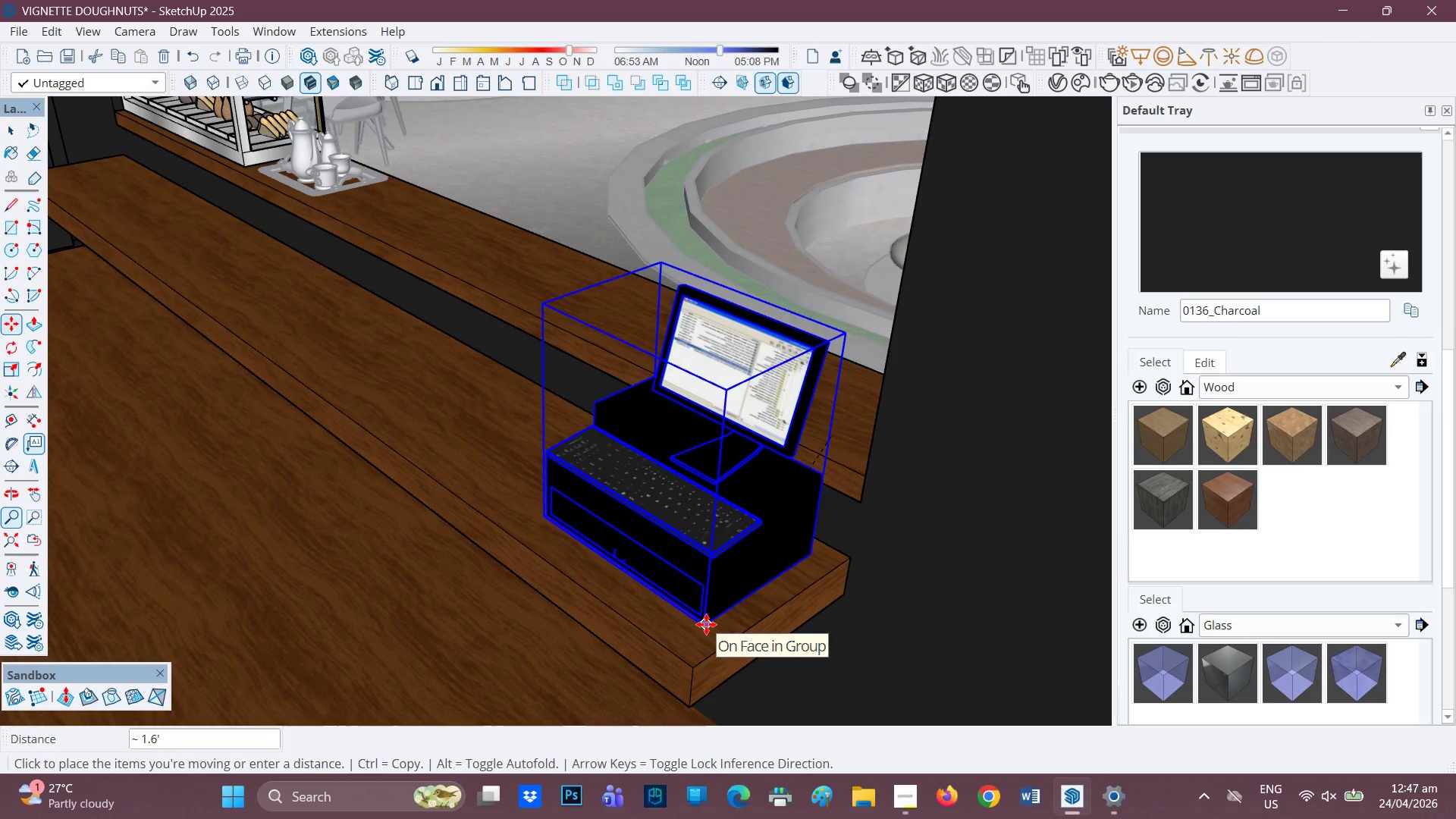 
left_click([712, 620])
 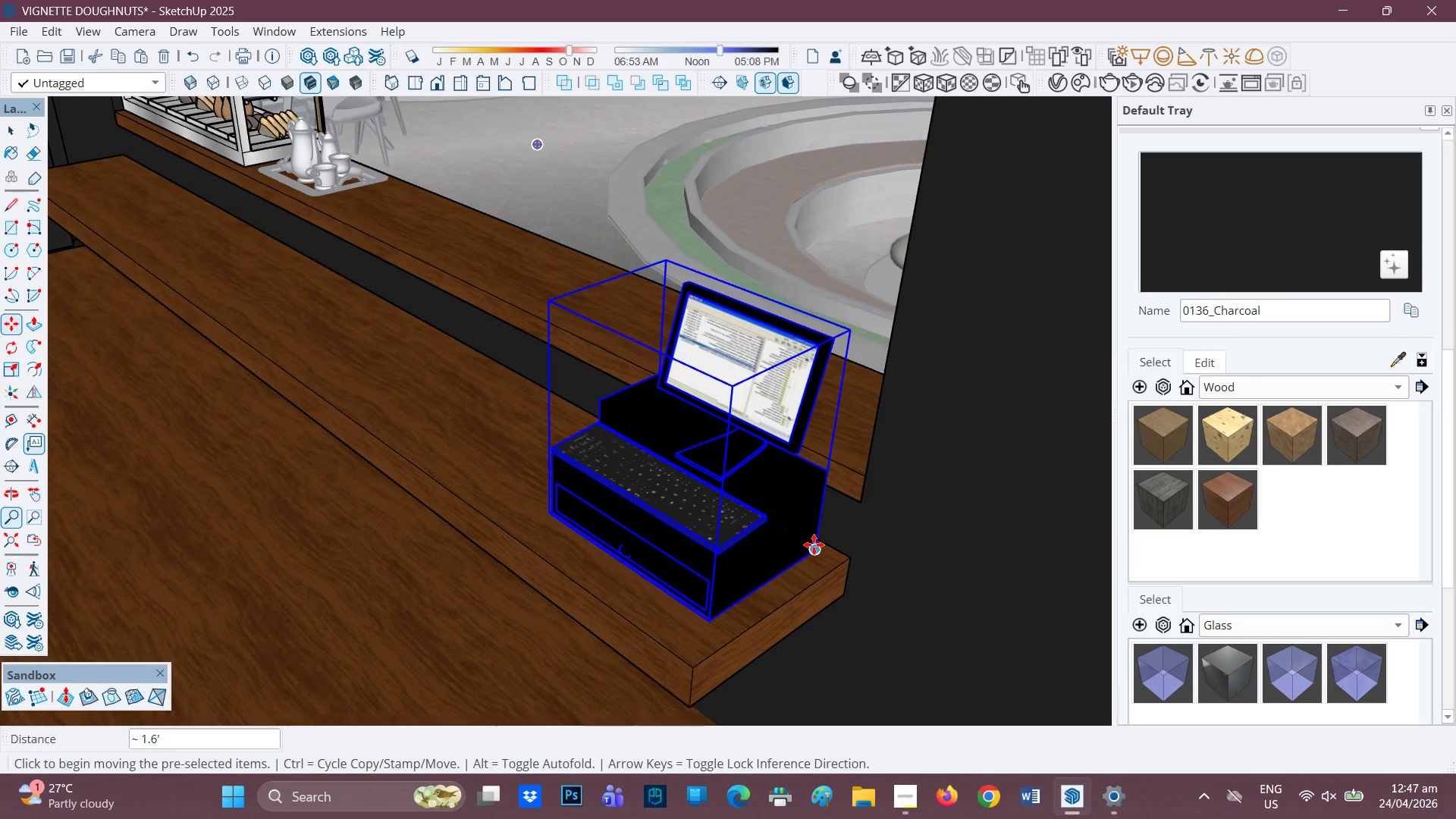 
left_click([812, 549])
 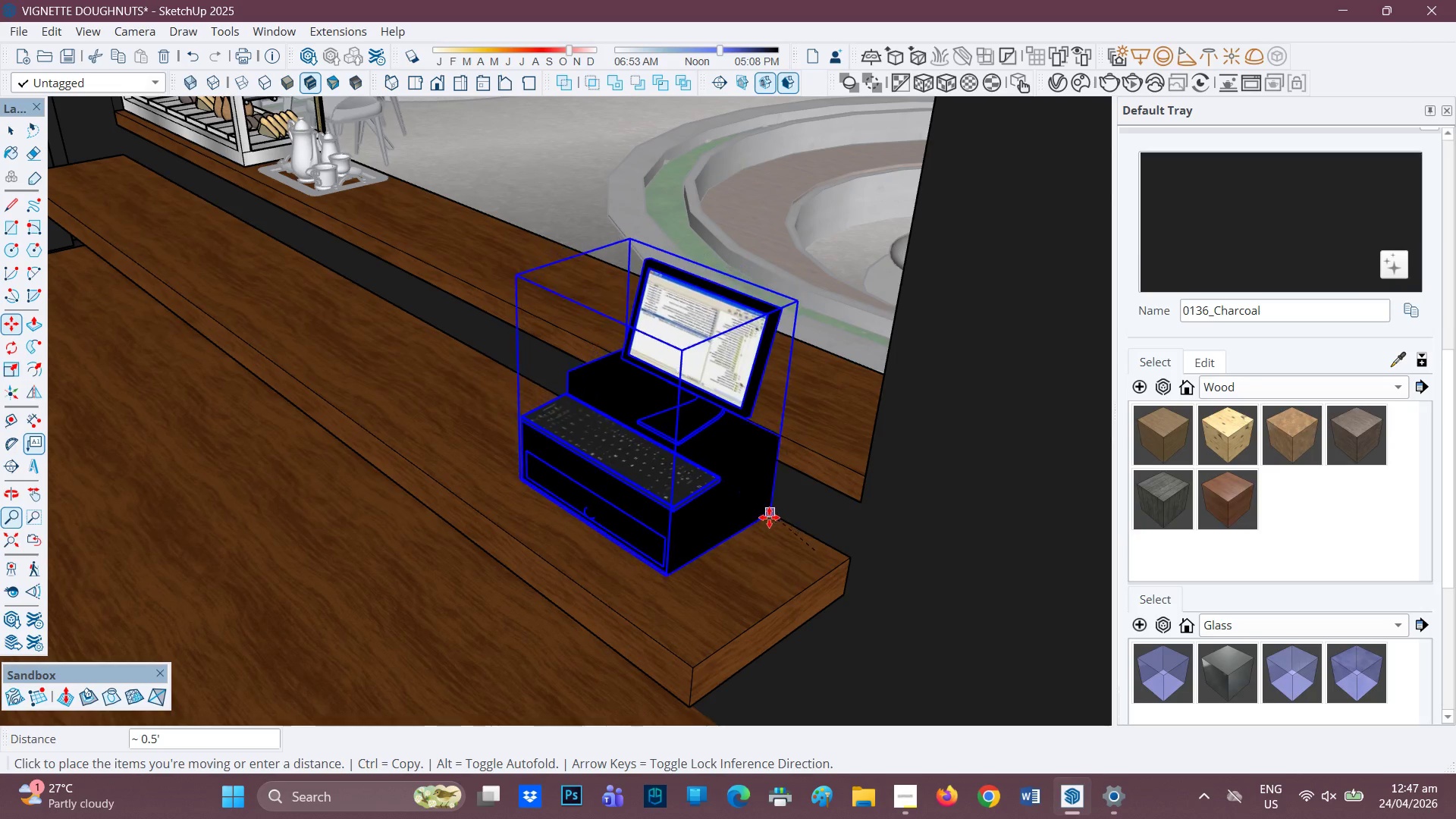 
wait(6.25)
 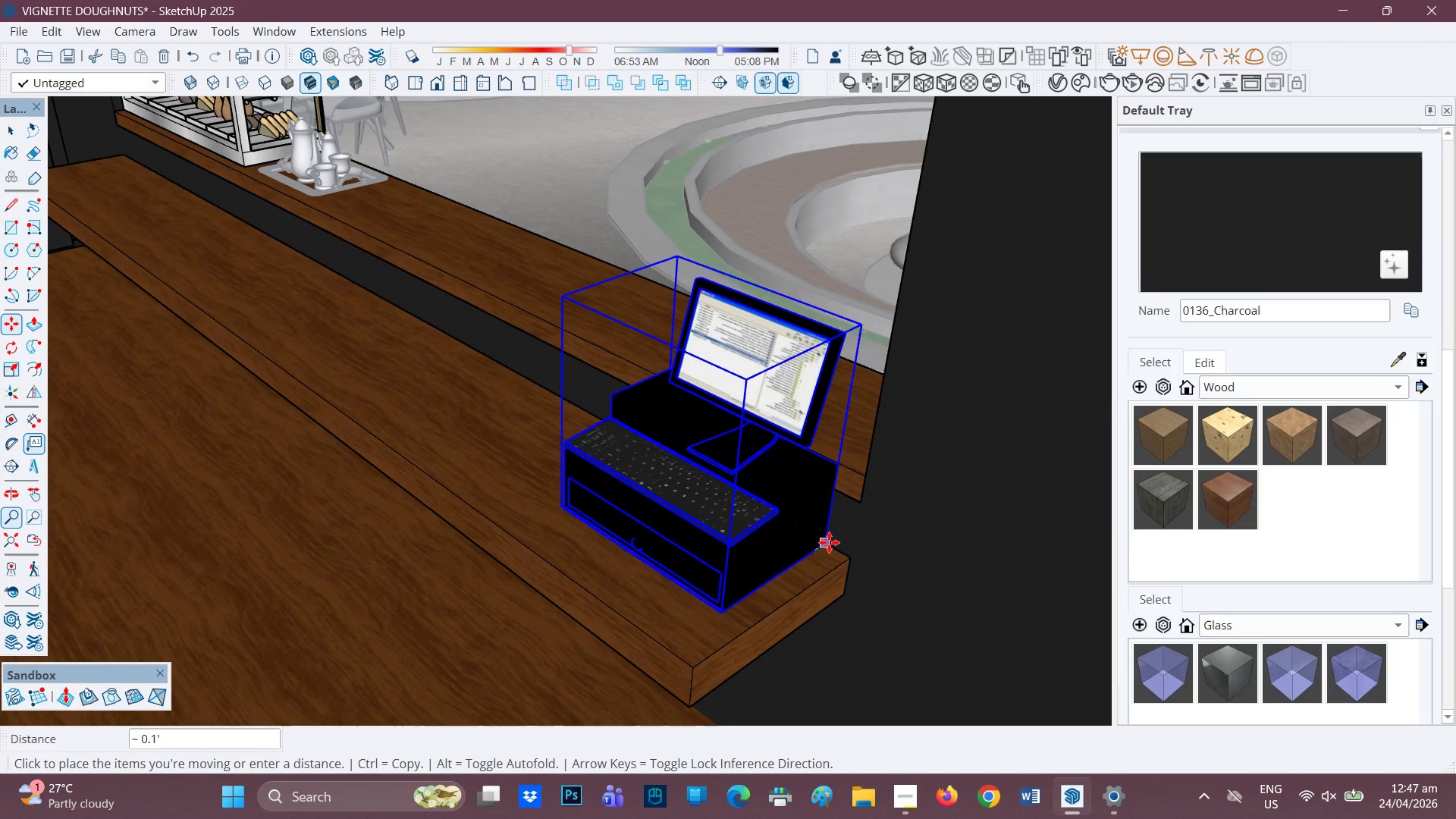 
left_click([780, 512])
 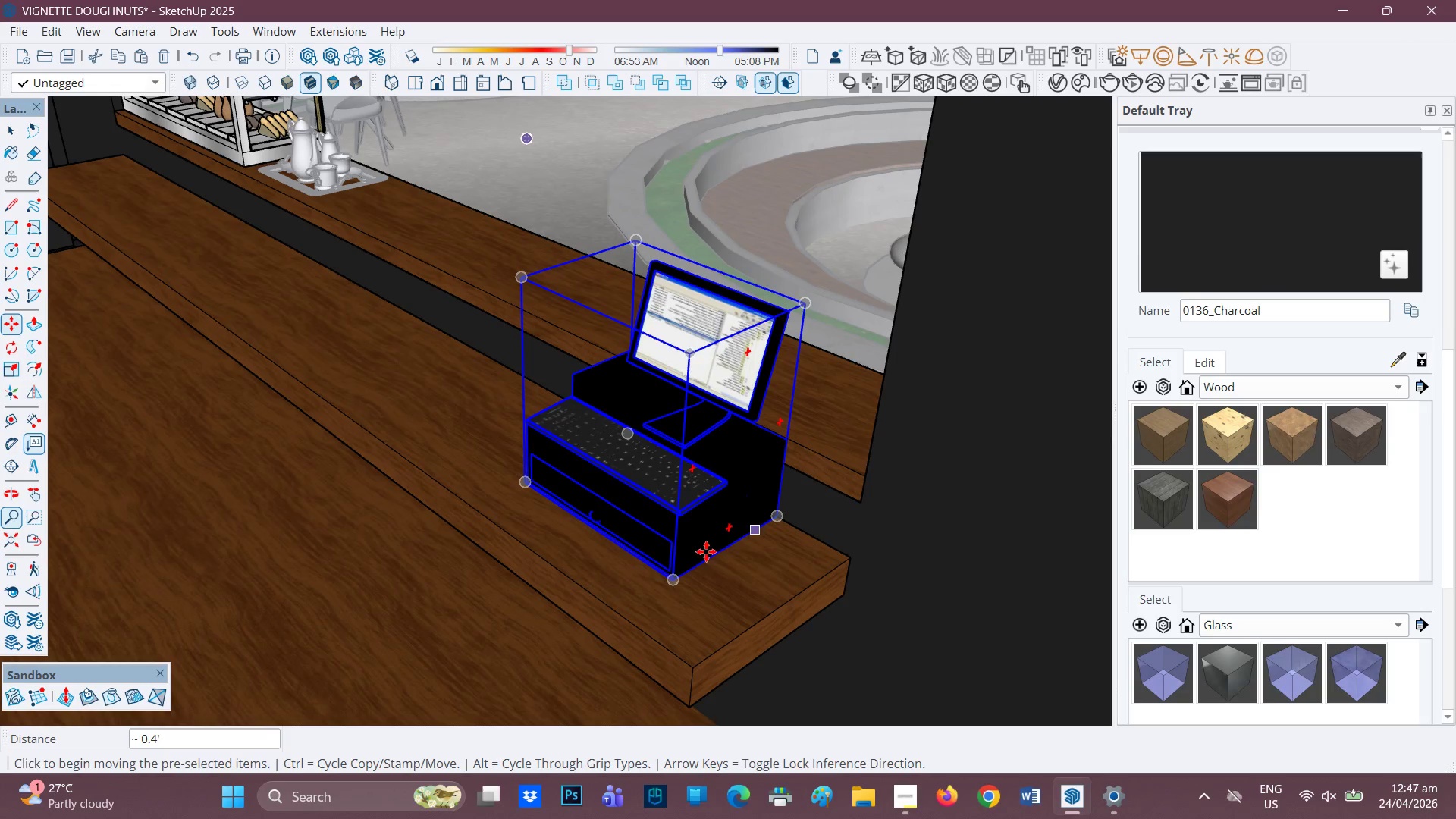 
key(Space)
 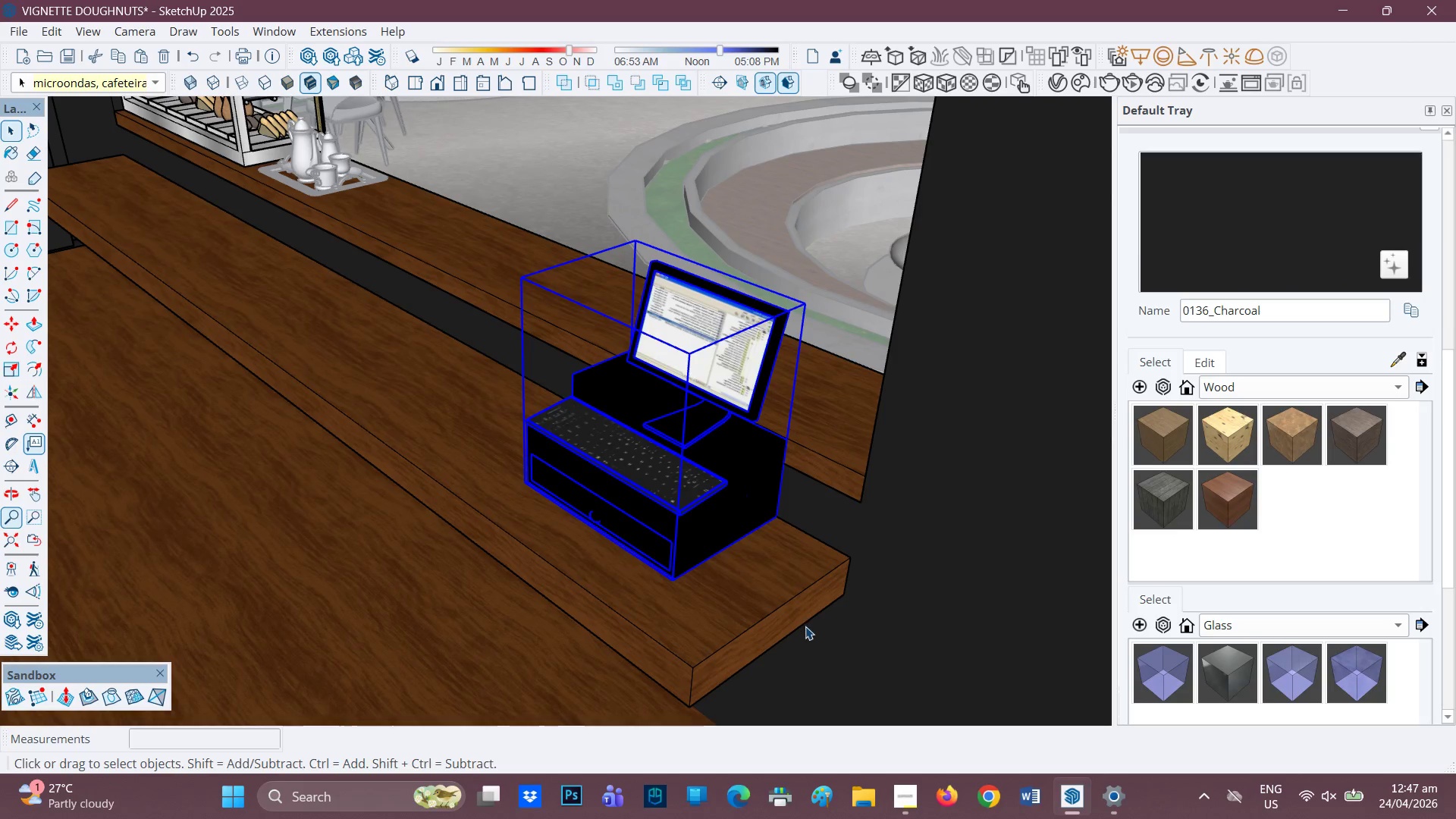 
scroll: coordinate [807, 626], scroll_direction: up, amount: 1.0
 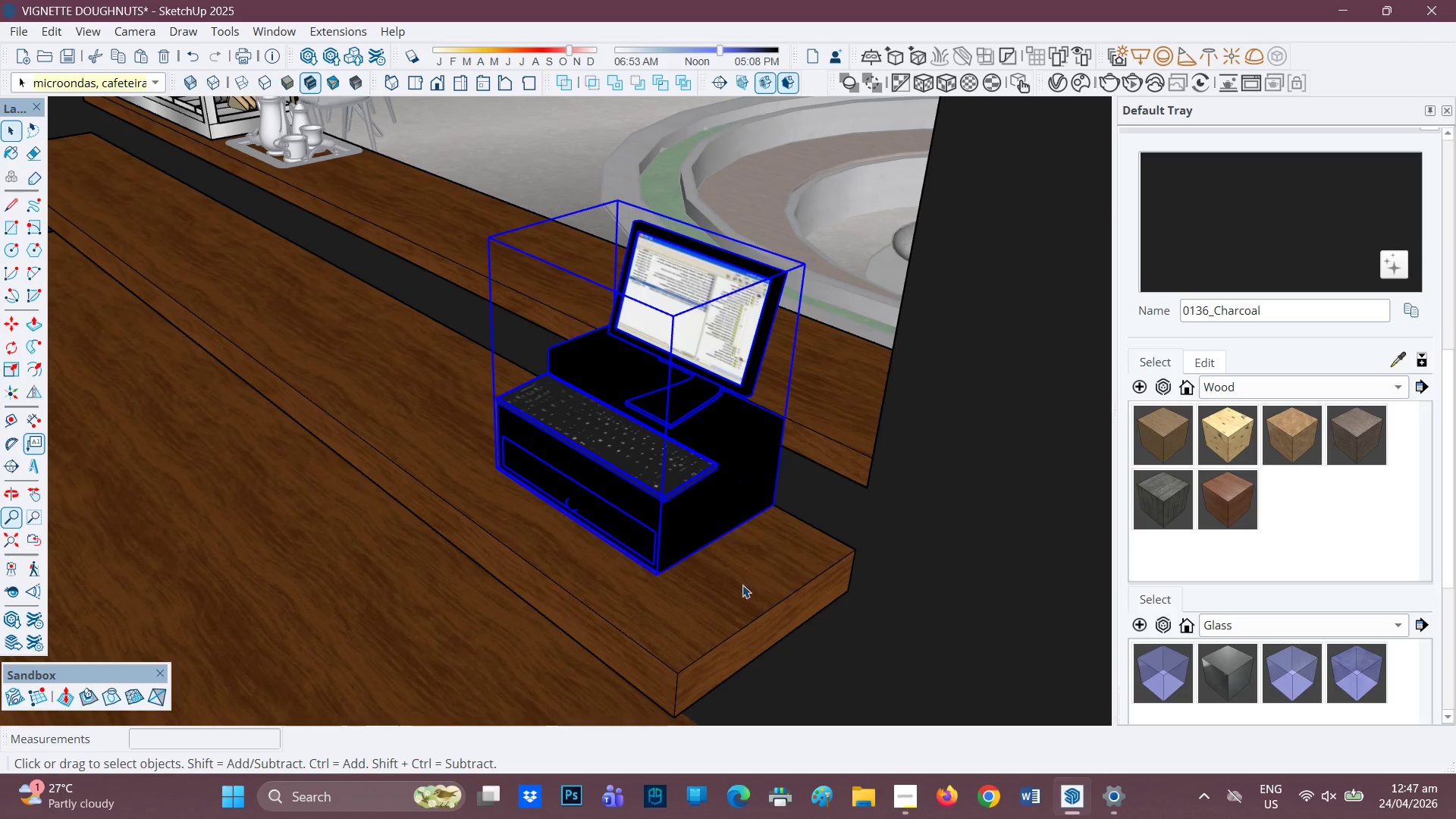 
scroll: coordinate [673, 558], scroll_direction: down, amount: 1.0
 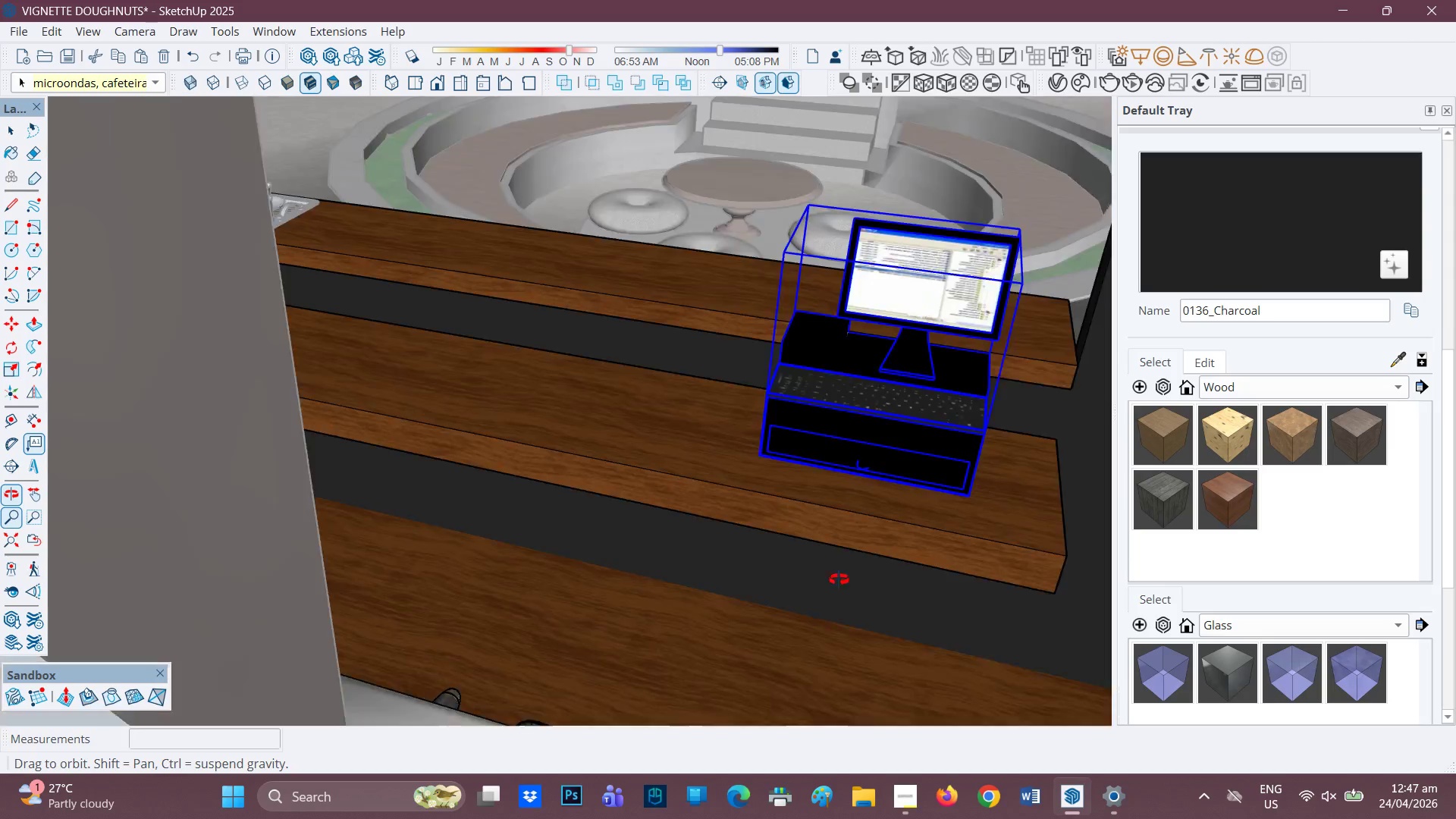 
key(Space)
 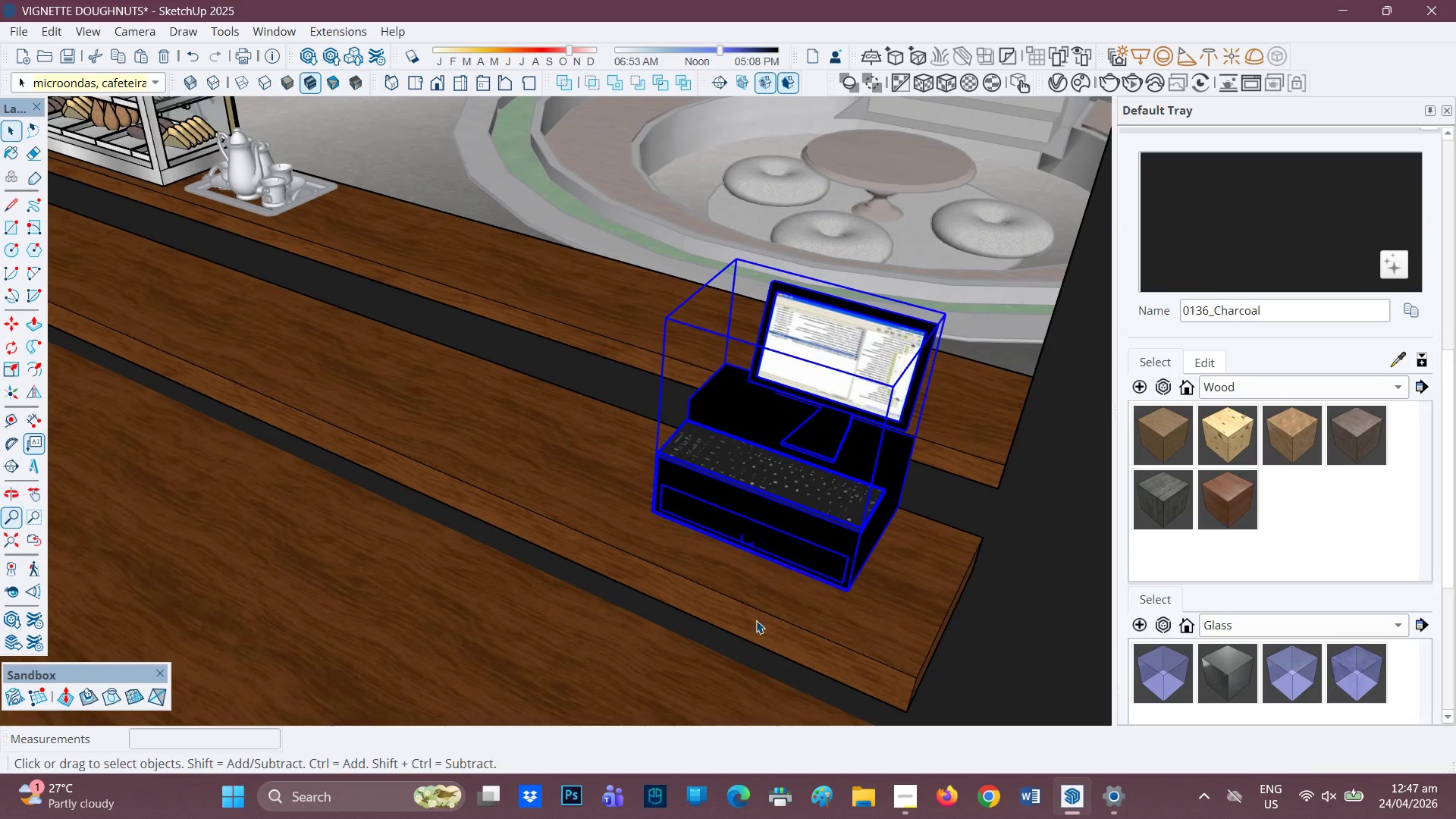 
left_click([755, 621])
 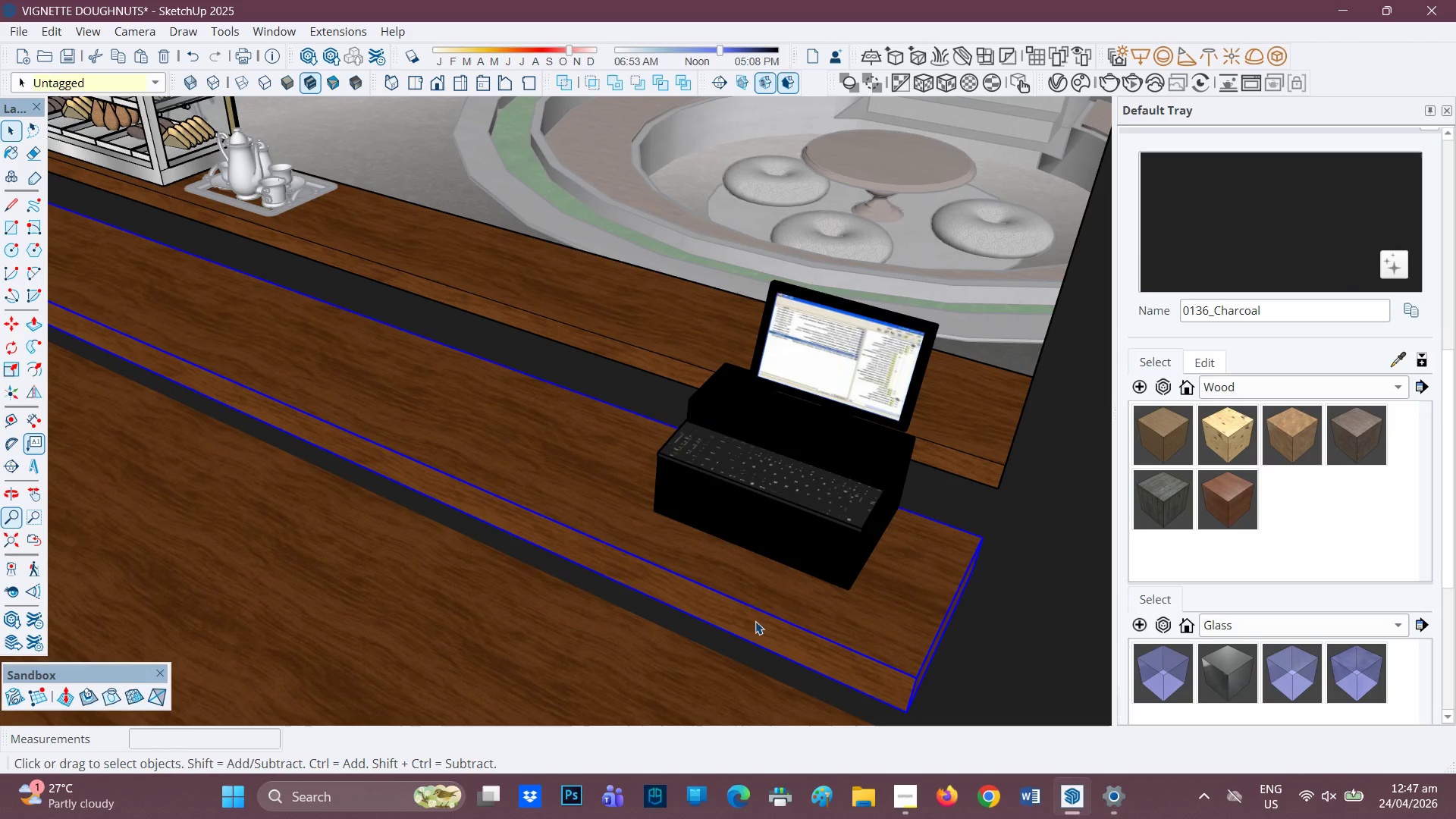 
double_click([755, 621])
 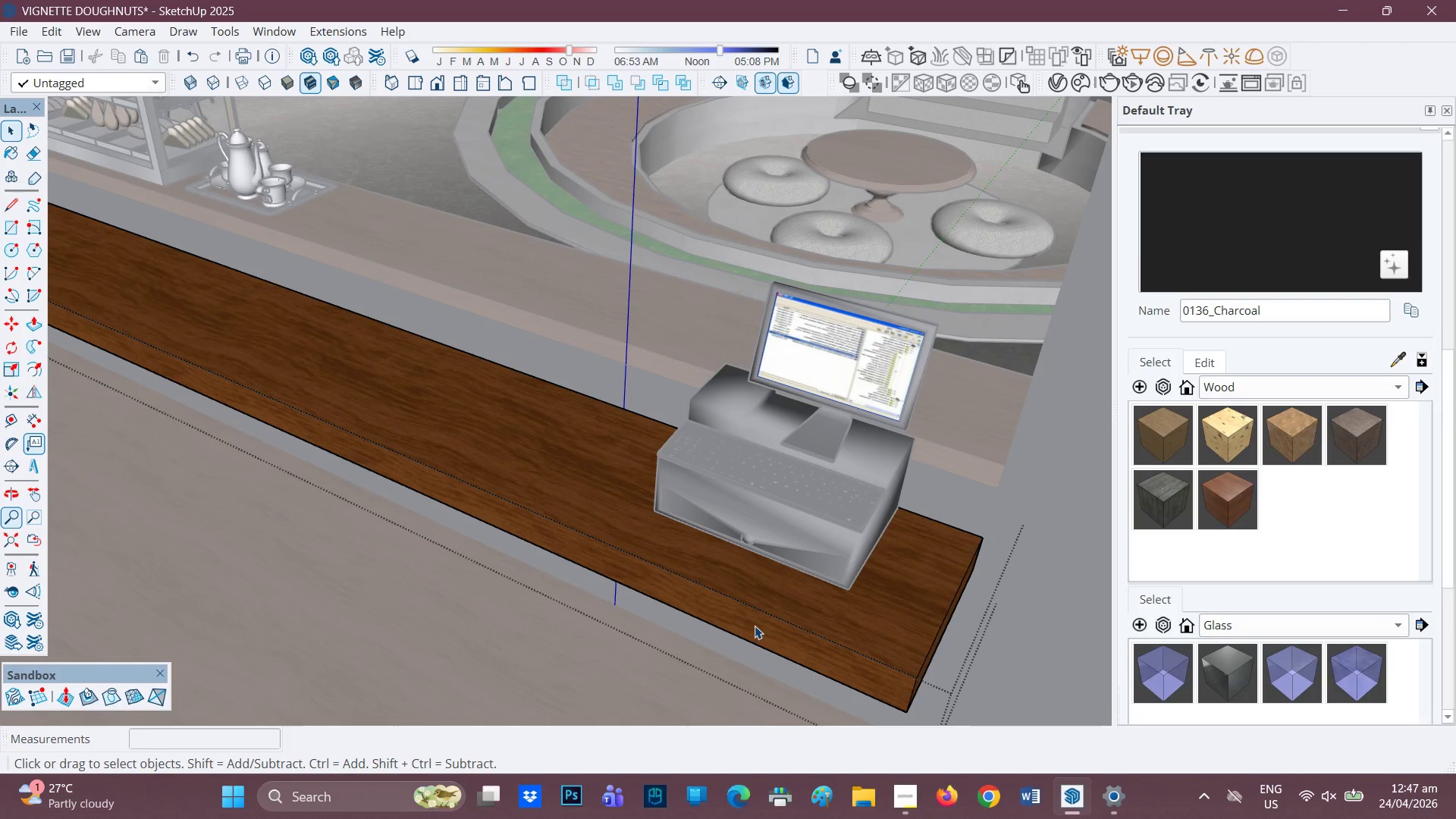 
key(P)
 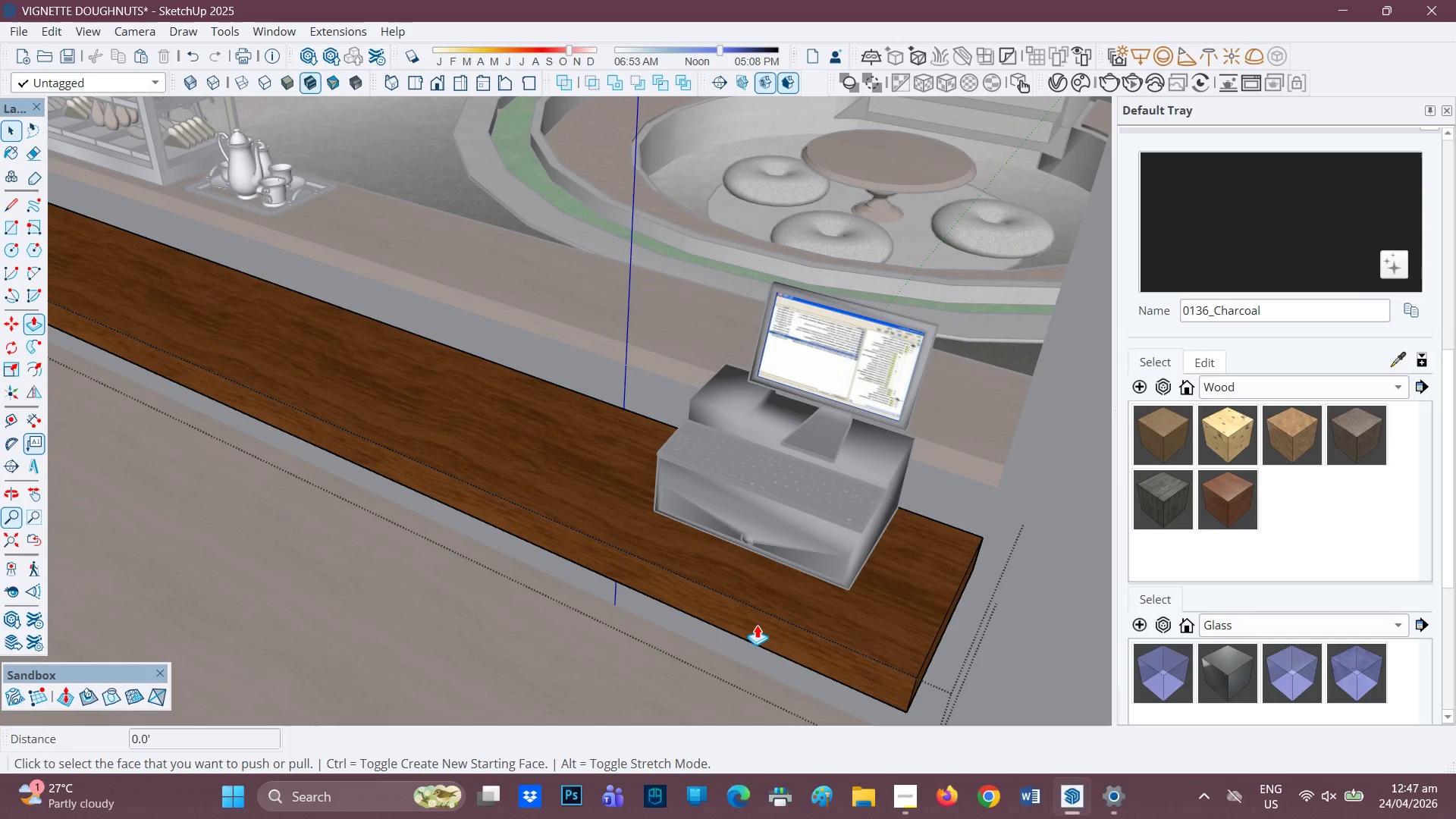 
left_click([757, 625])
 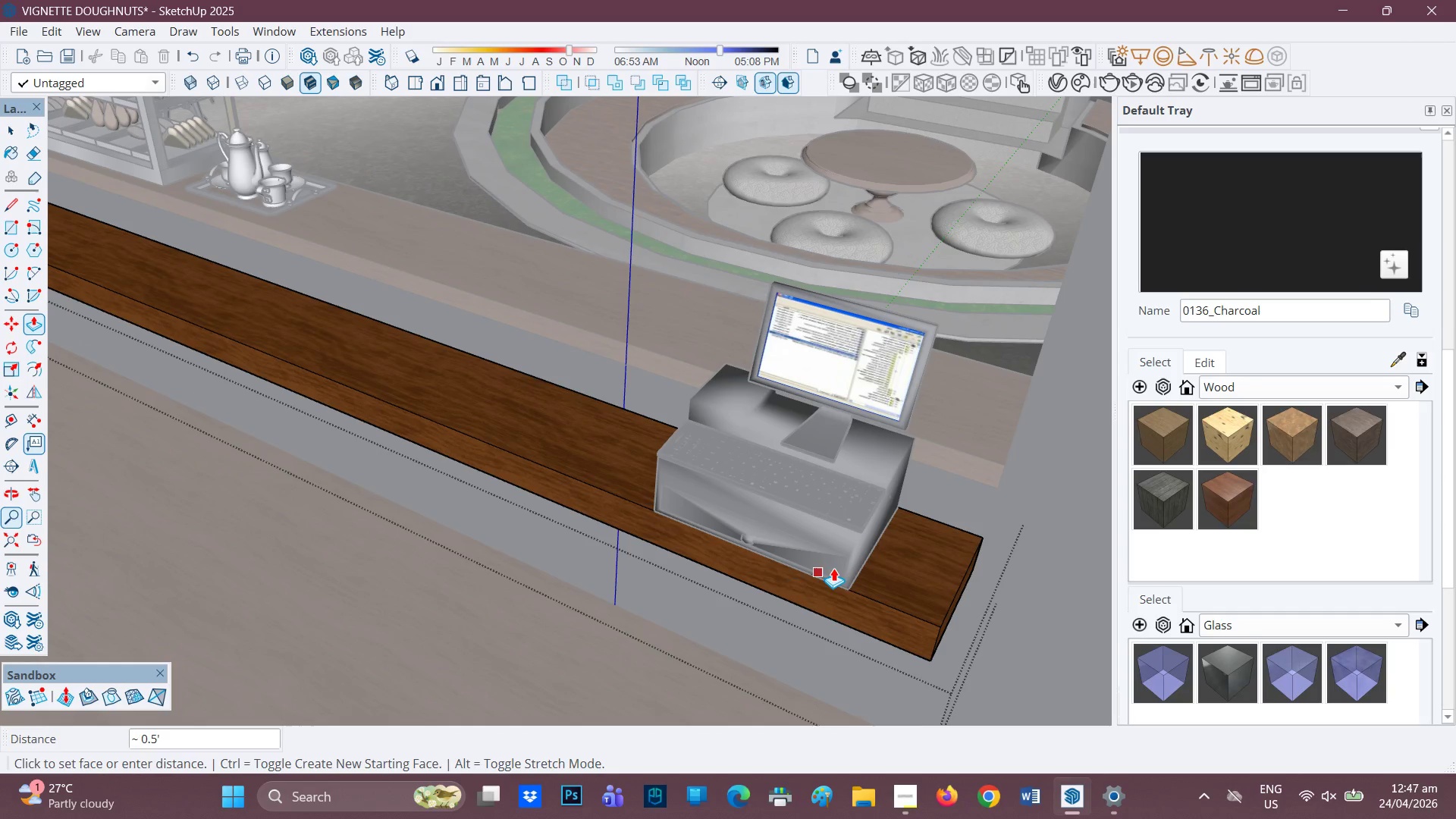 
left_click([835, 568])
 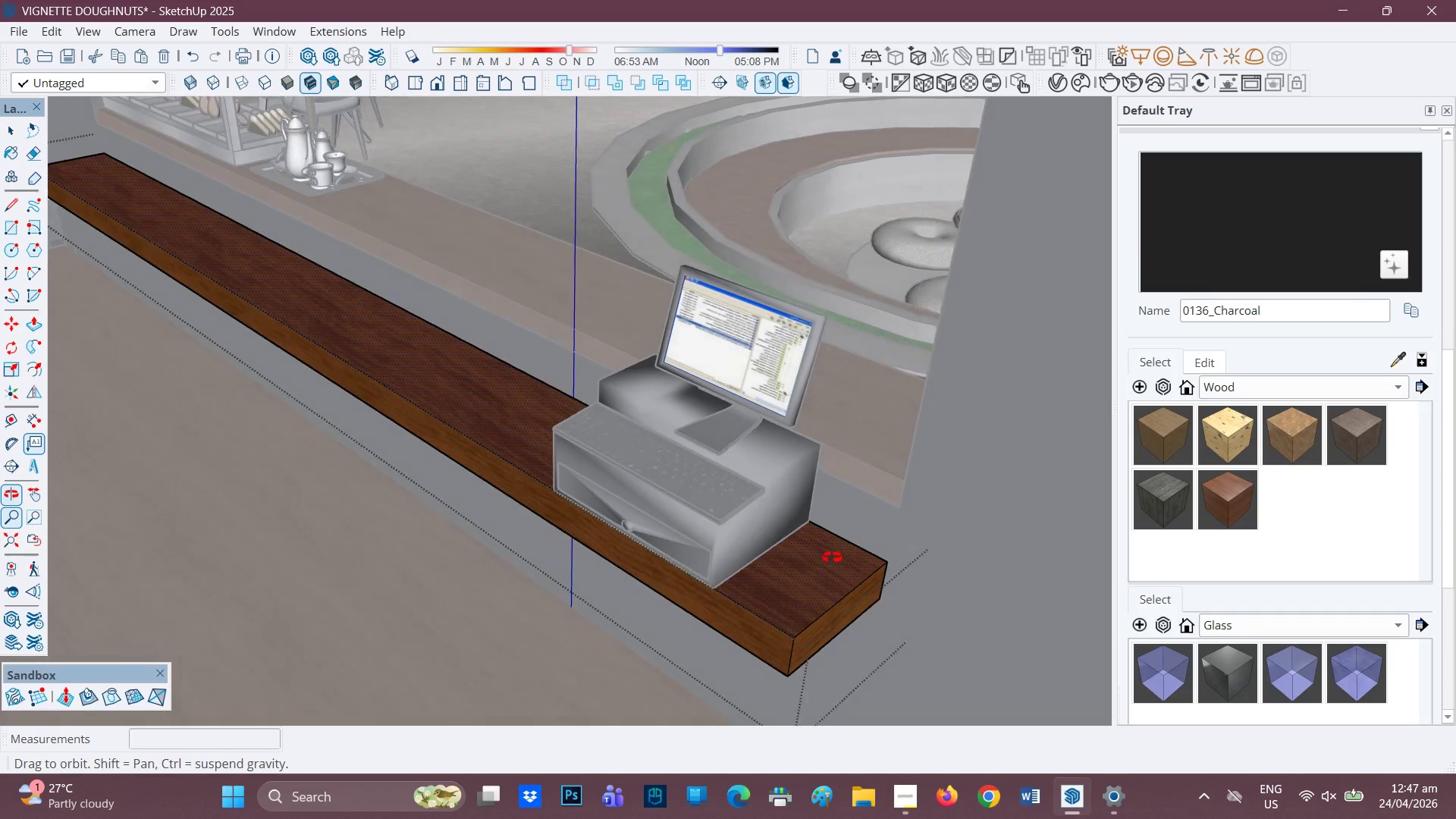 
key(Space)
 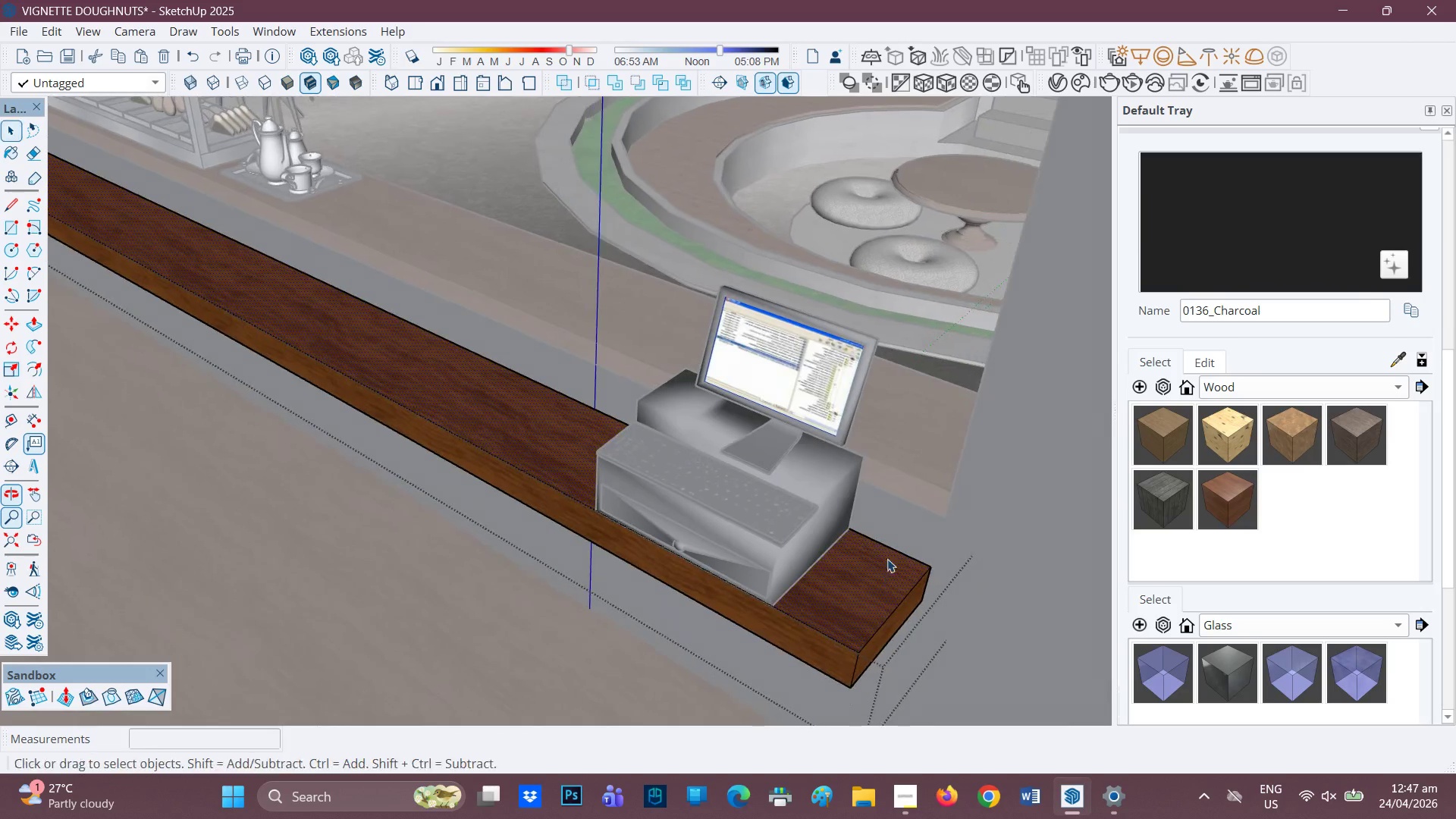 
scroll: coordinate [868, 453], scroll_direction: down, amount: 2.0
 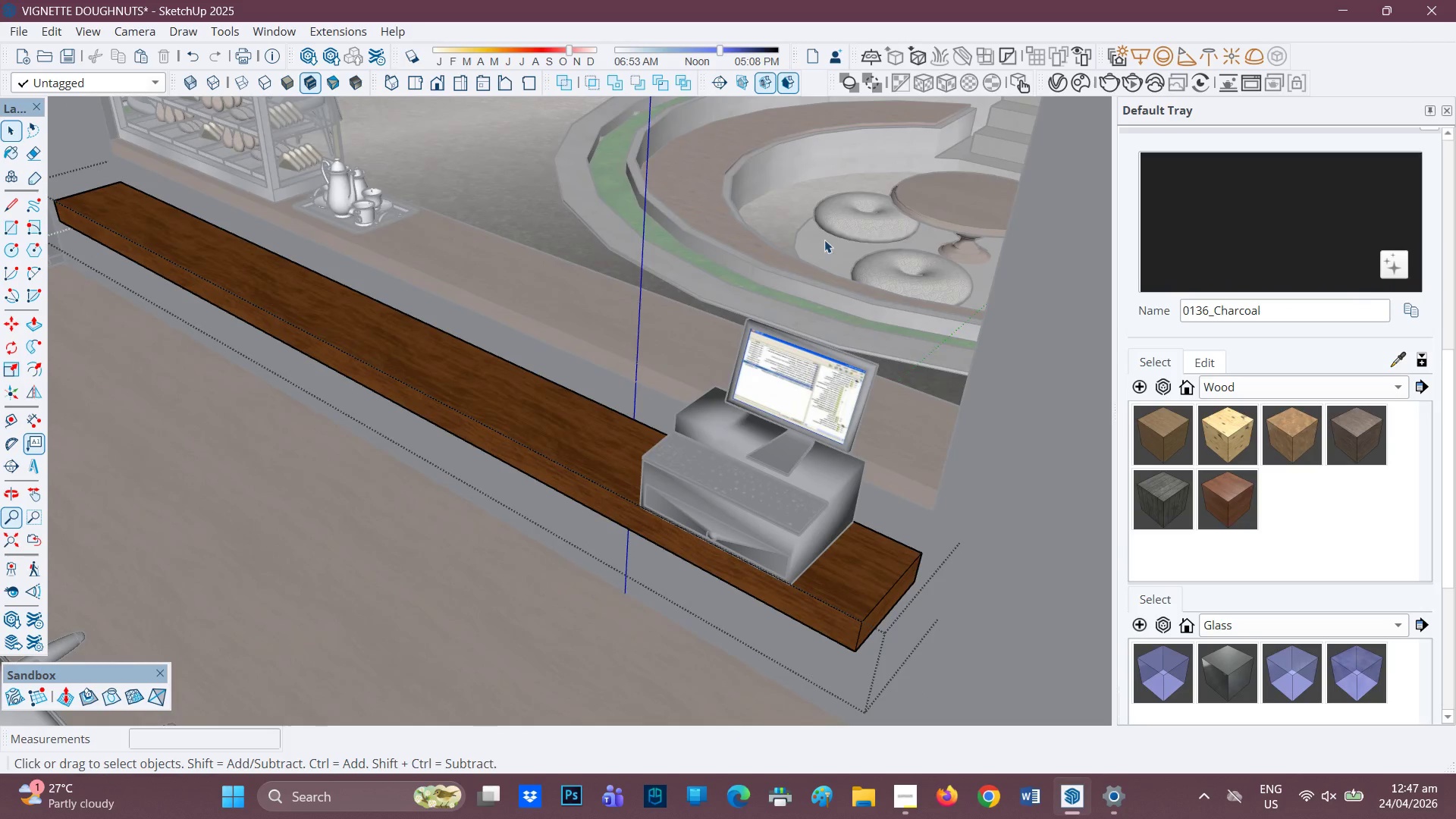 
left_click([824, 240])
 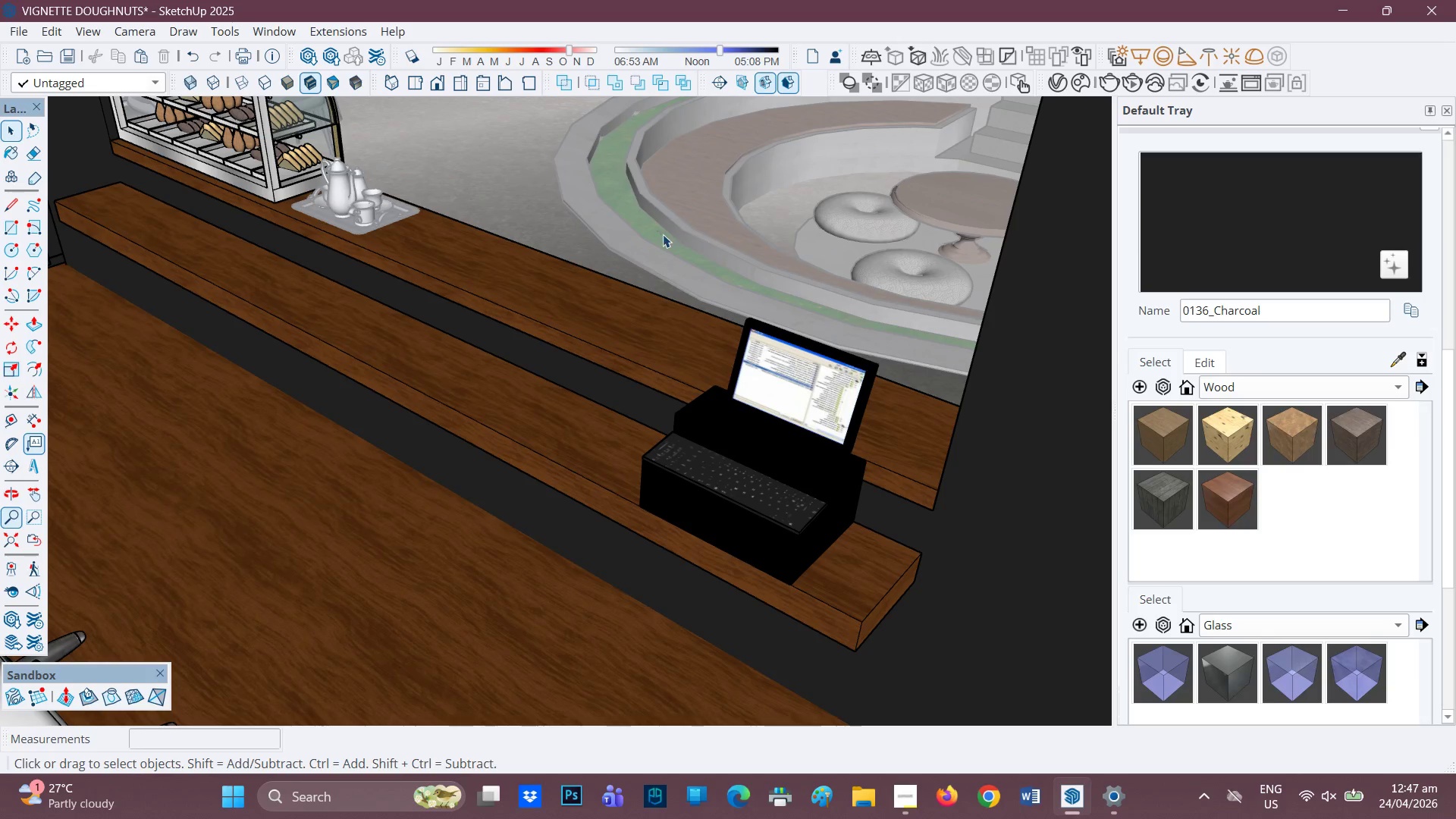 
scroll: coordinate [791, 333], scroll_direction: down, amount: 4.0
 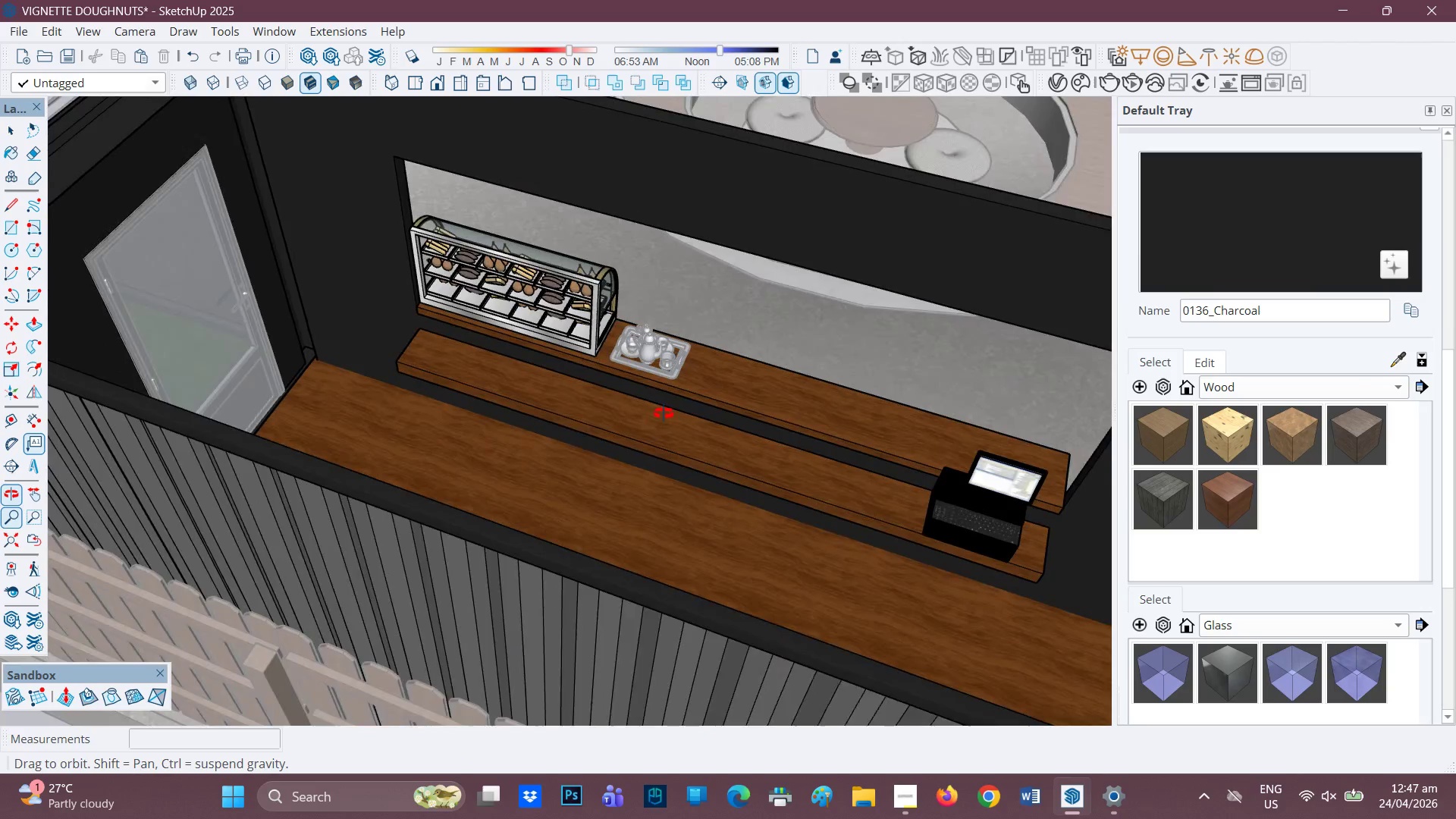 
scroll: coordinate [664, 413], scroll_direction: up, amount: 1.0
 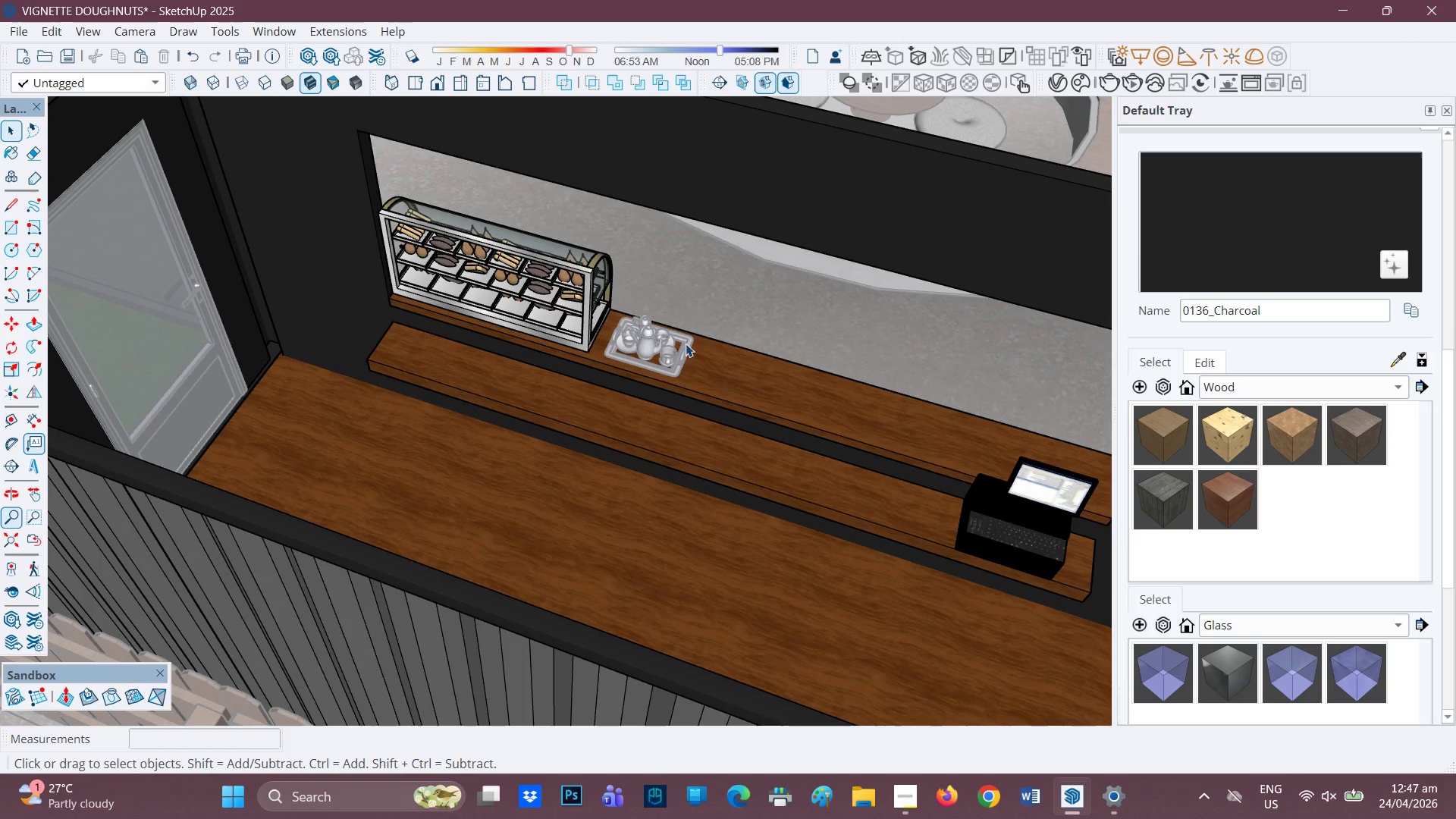 
key(H)
 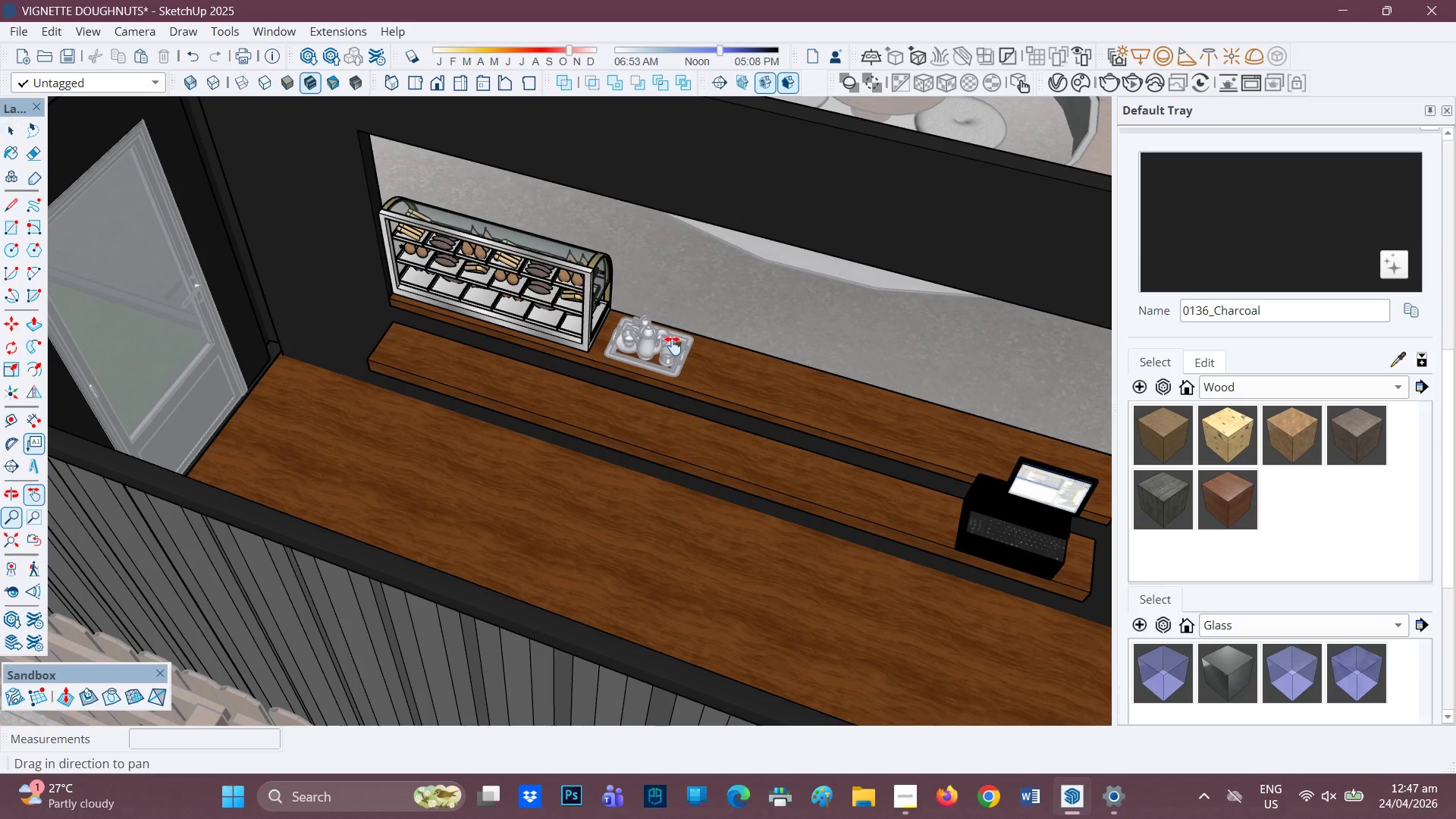 
left_click_drag(start_coordinate=[673, 346], to_coordinate=[456, 309])
 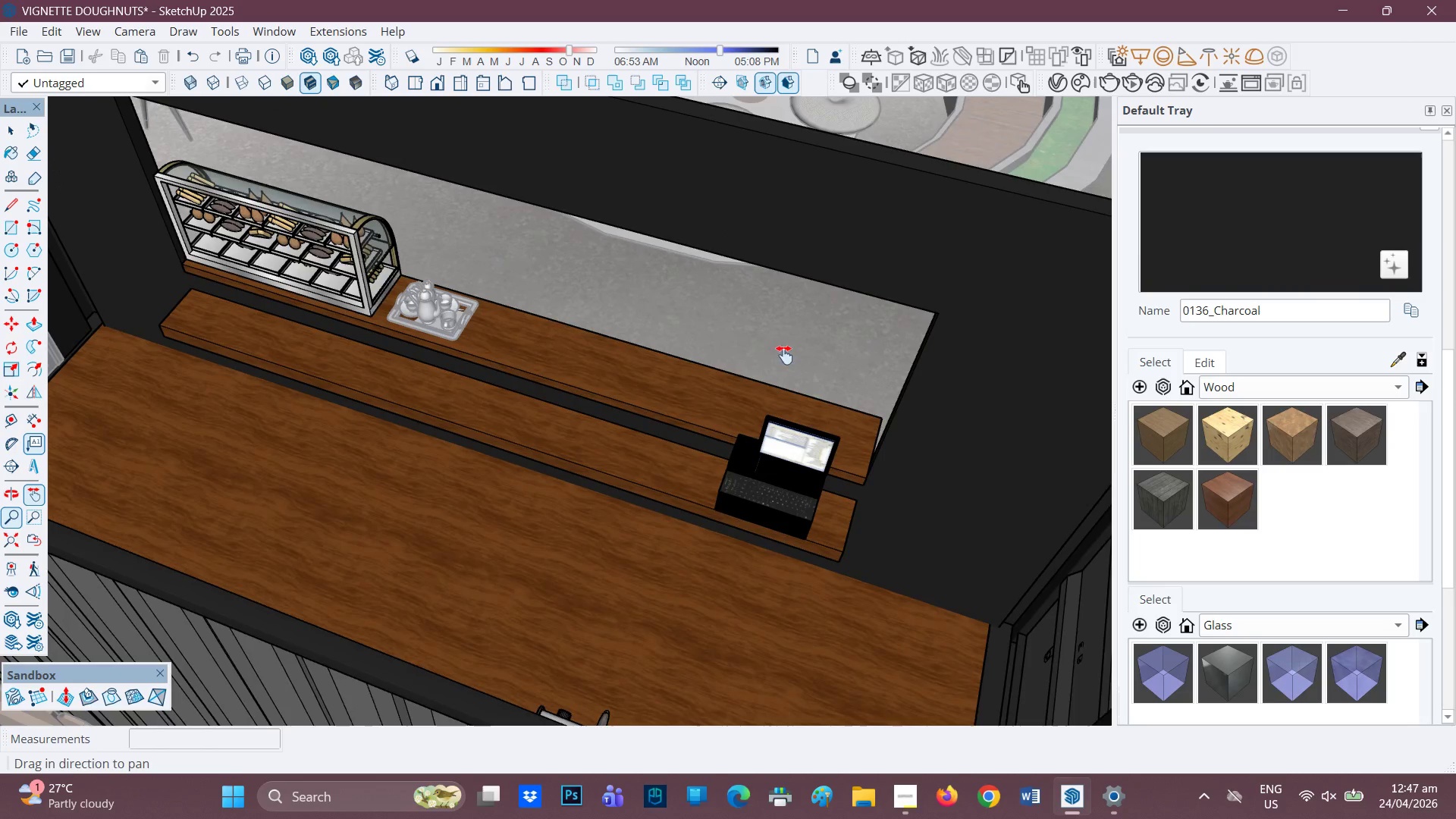 
scroll: coordinate [772, 353], scroll_direction: down, amount: 1.0
 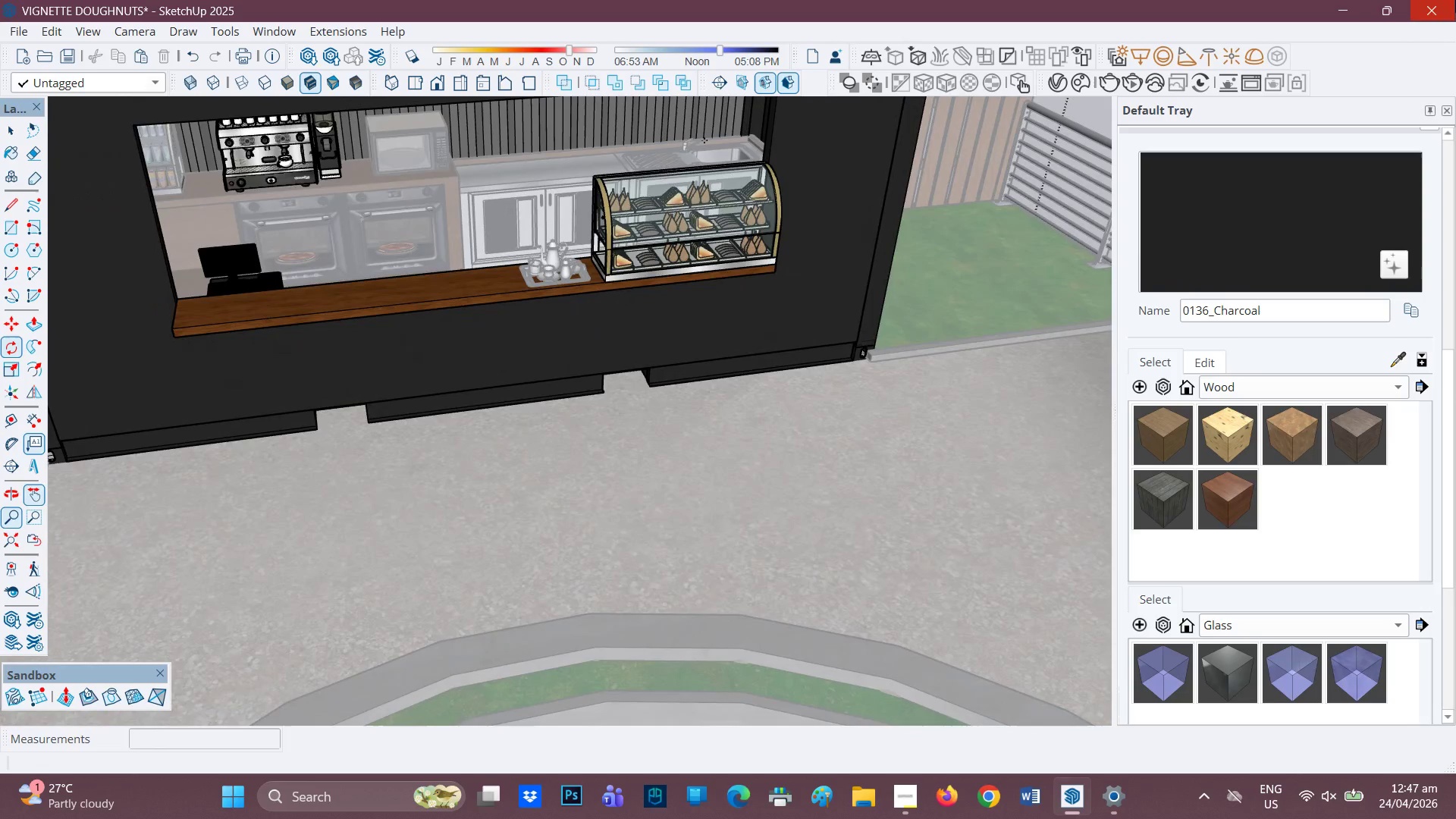 
key(H)
 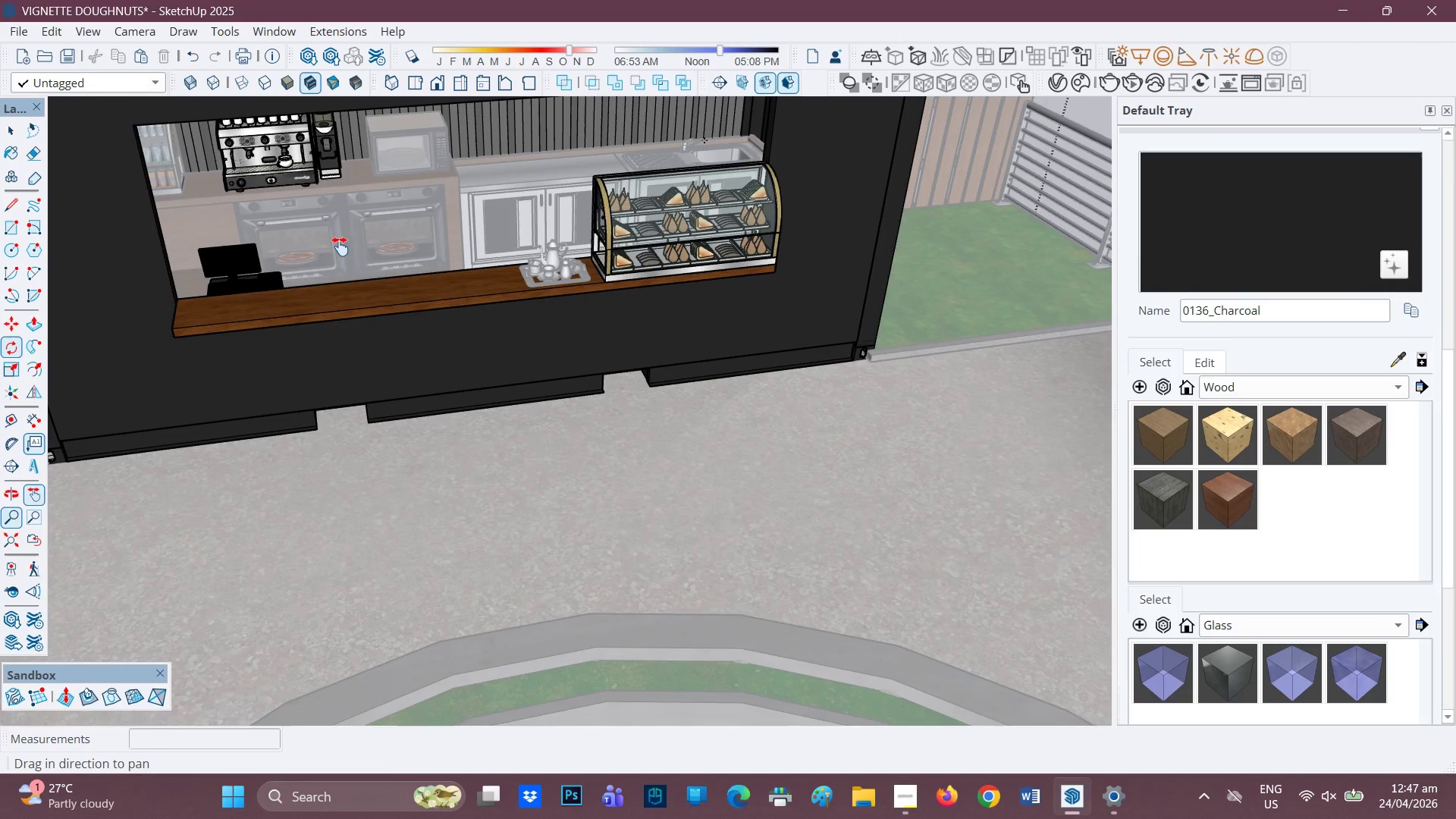 
left_click_drag(start_coordinate=[341, 248], to_coordinate=[487, 341])
 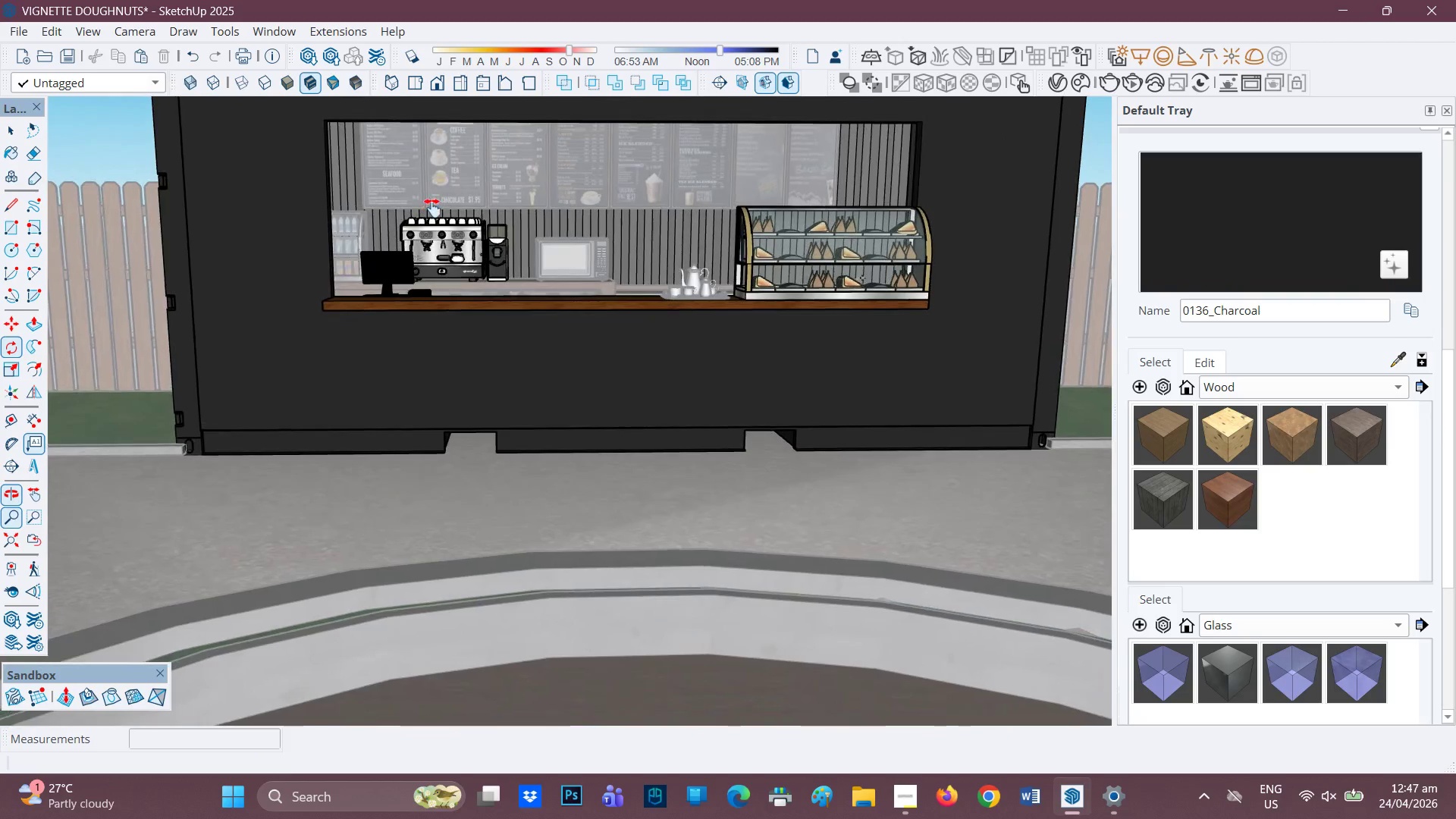 
scroll: coordinate [516, 278], scroll_direction: down, amount: 7.0
 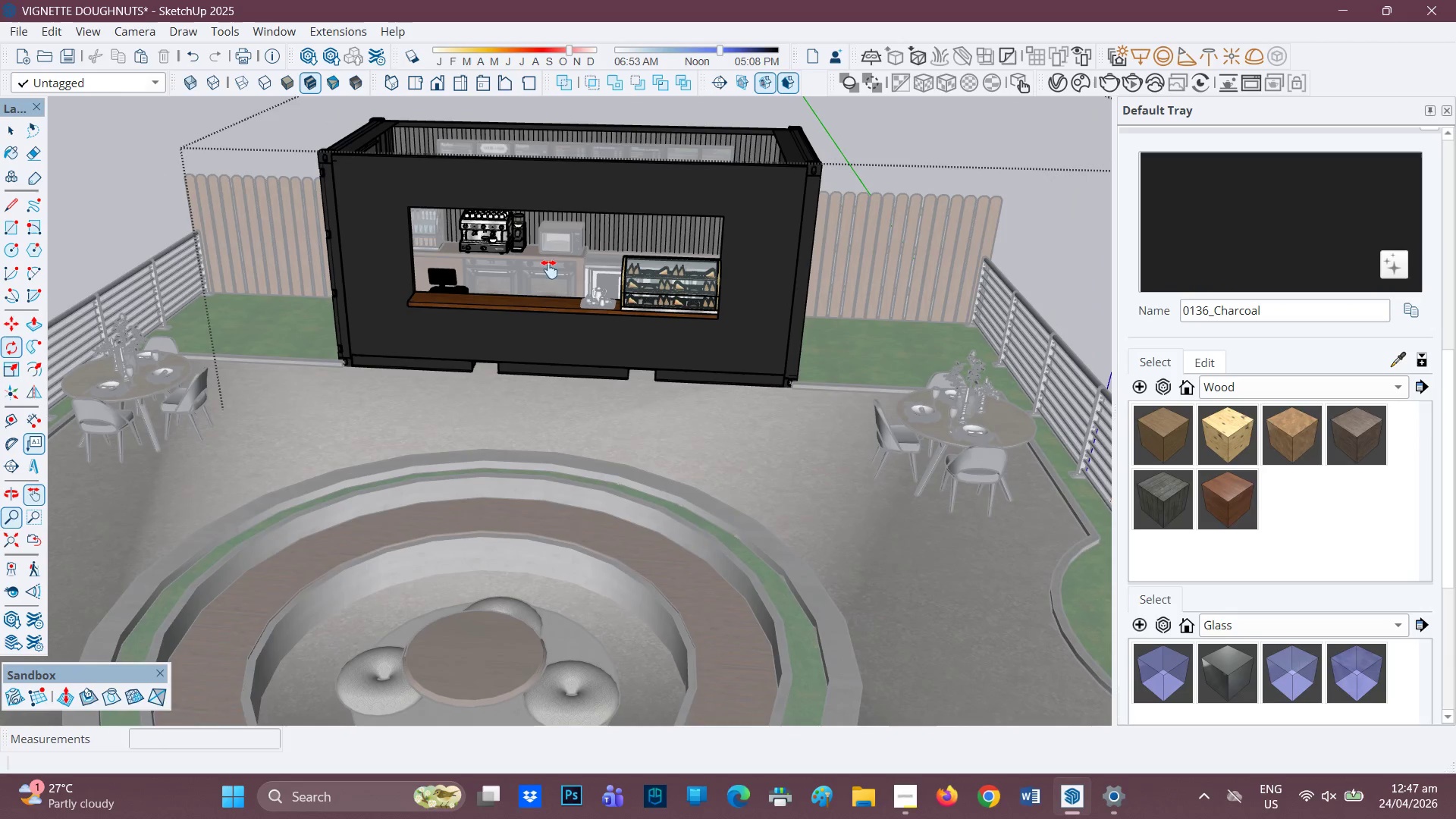 
scroll: coordinate [790, 233], scroll_direction: up, amount: 4.0
 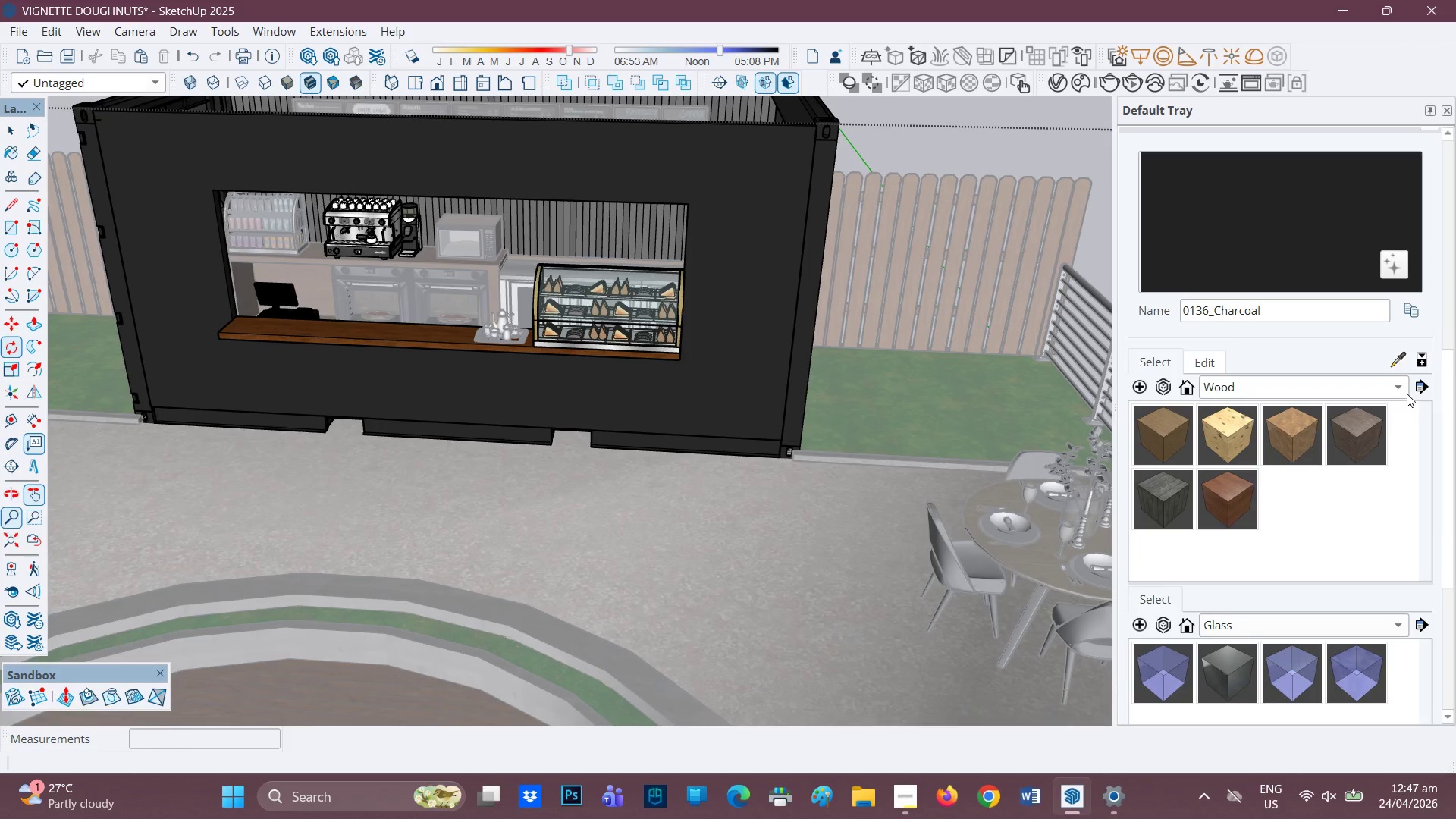 
left_click([1404, 388])
 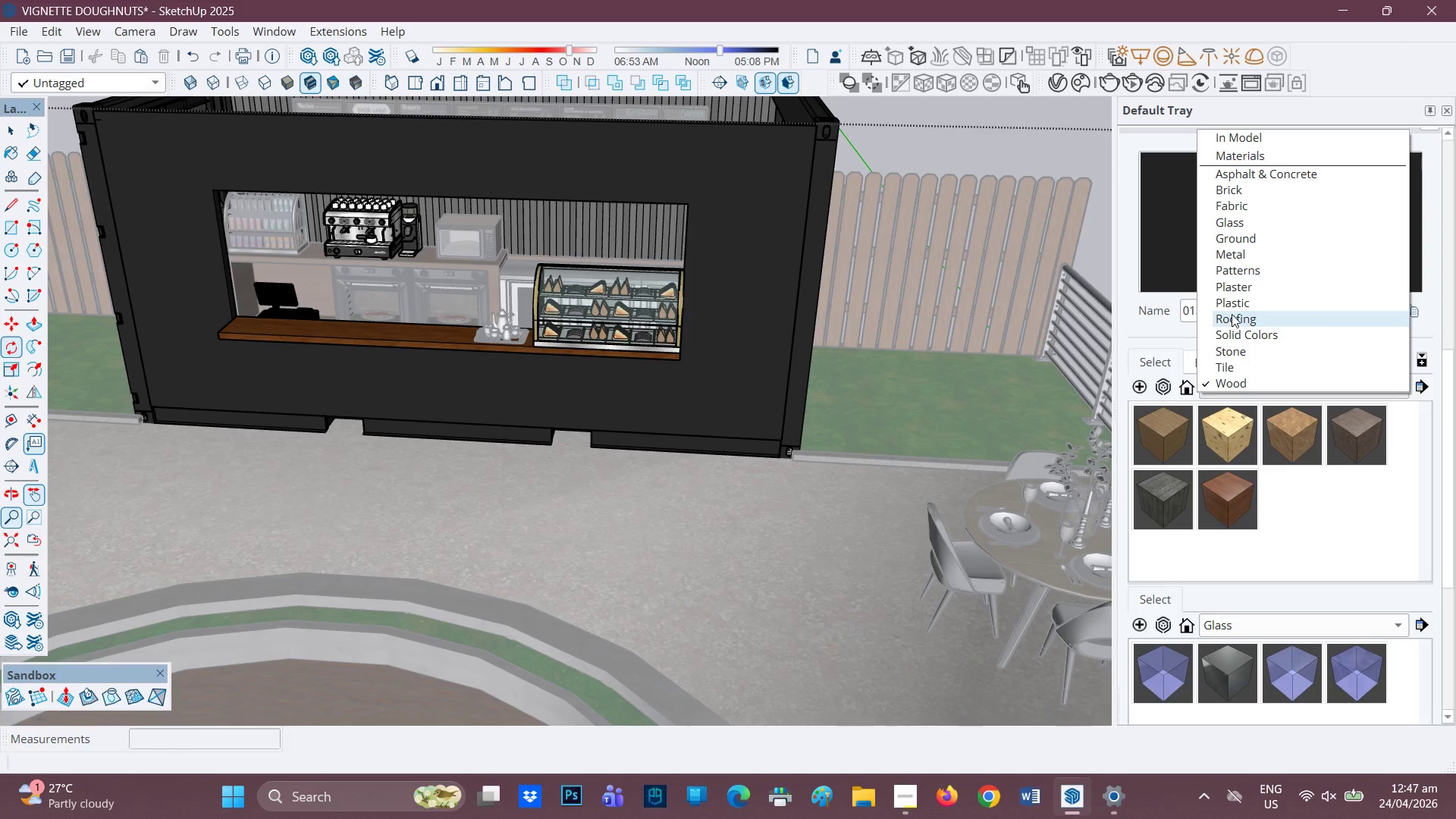 
left_click([1235, 270])
 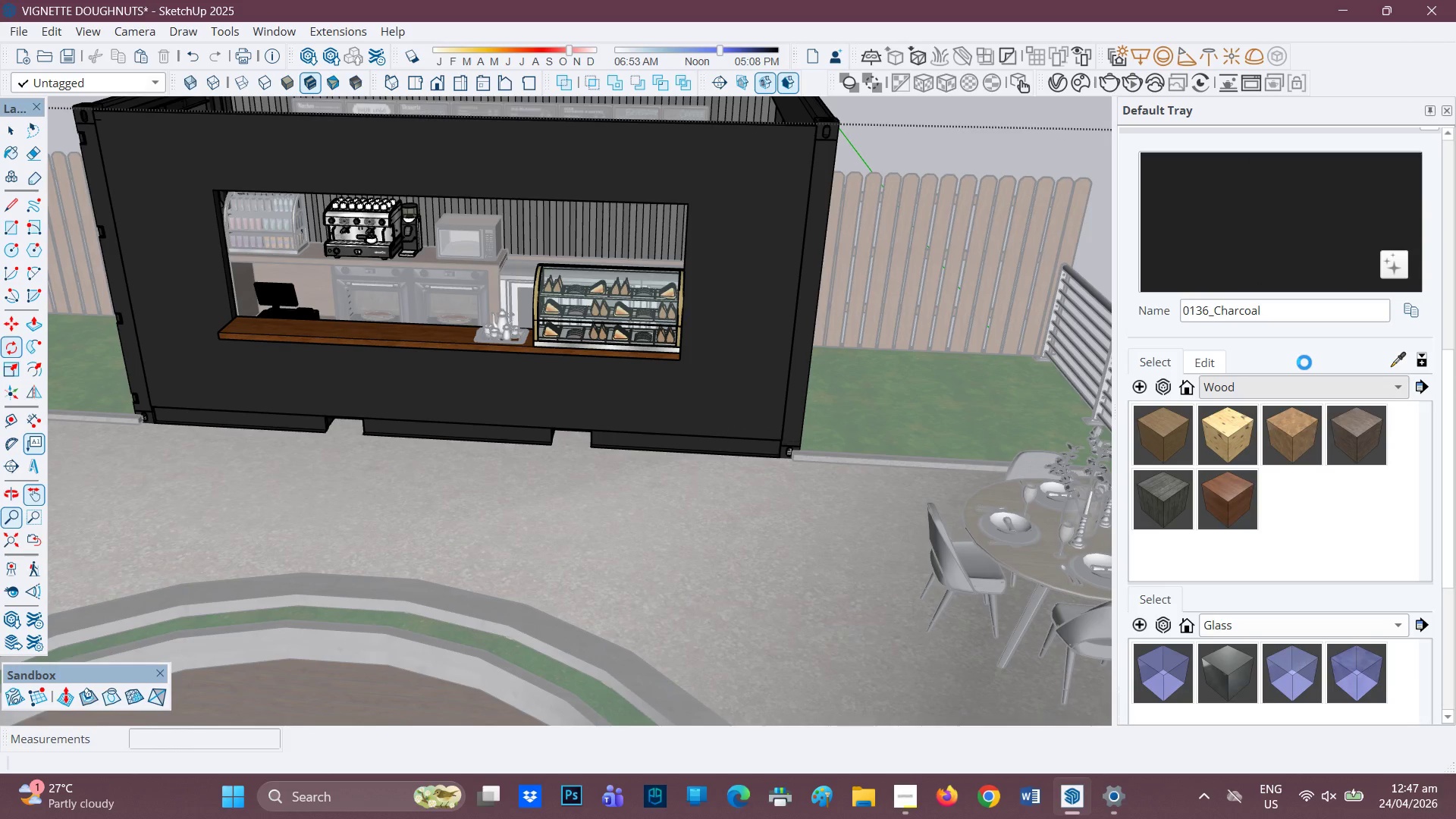 
scroll: coordinate [682, 252], scroll_direction: up, amount: 2.0
 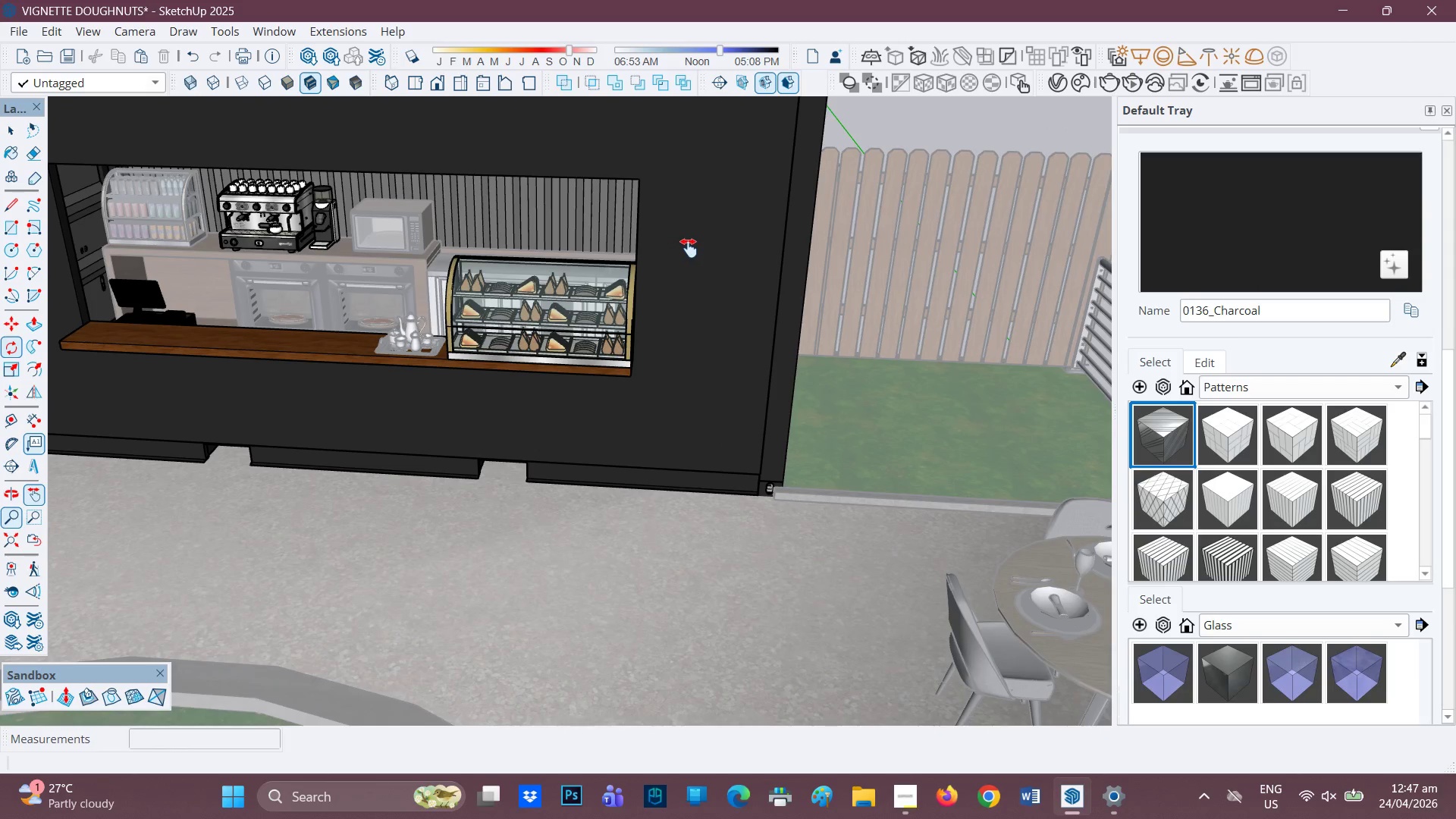 
left_click([695, 248])
 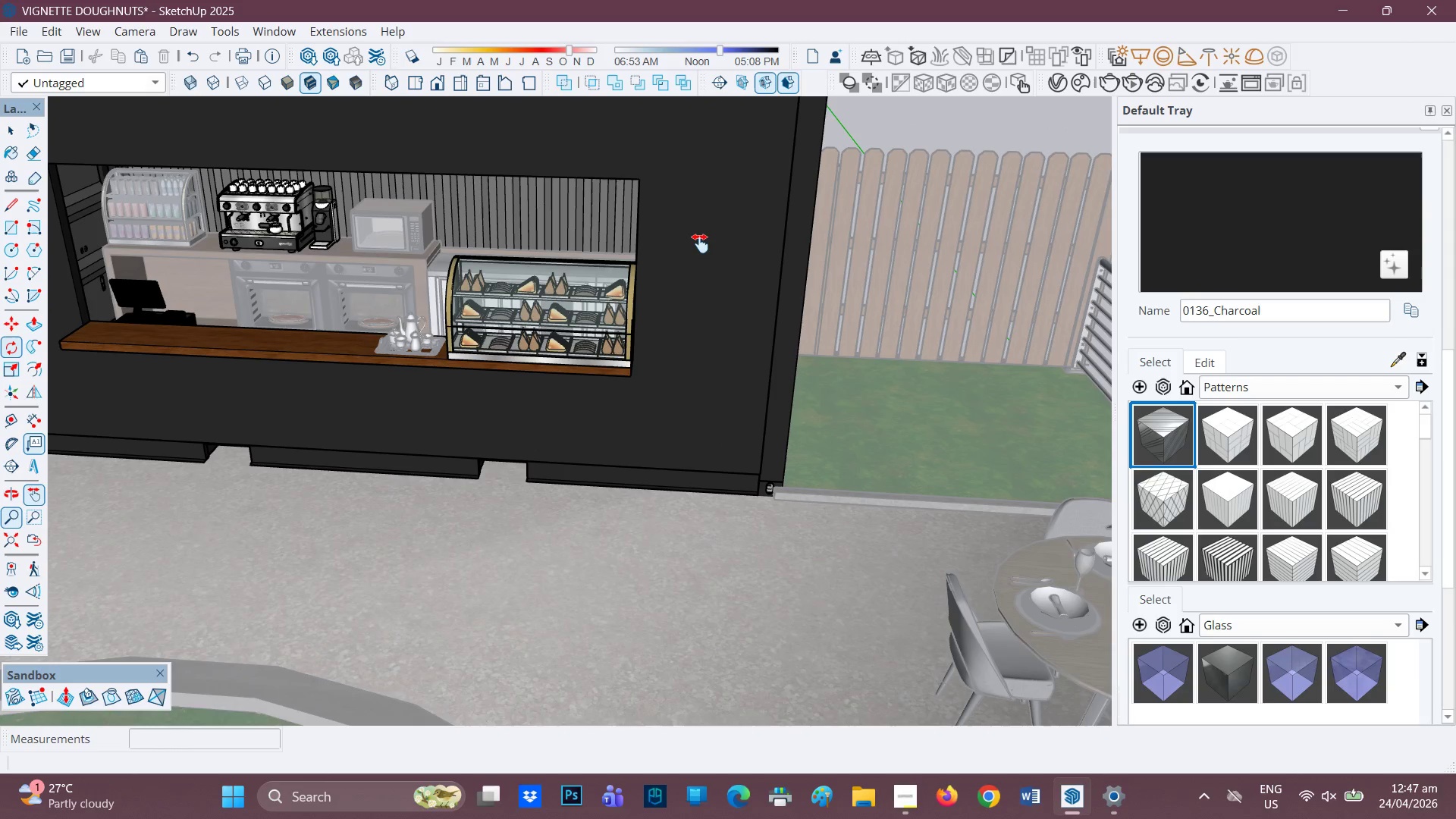 
key(Space)
 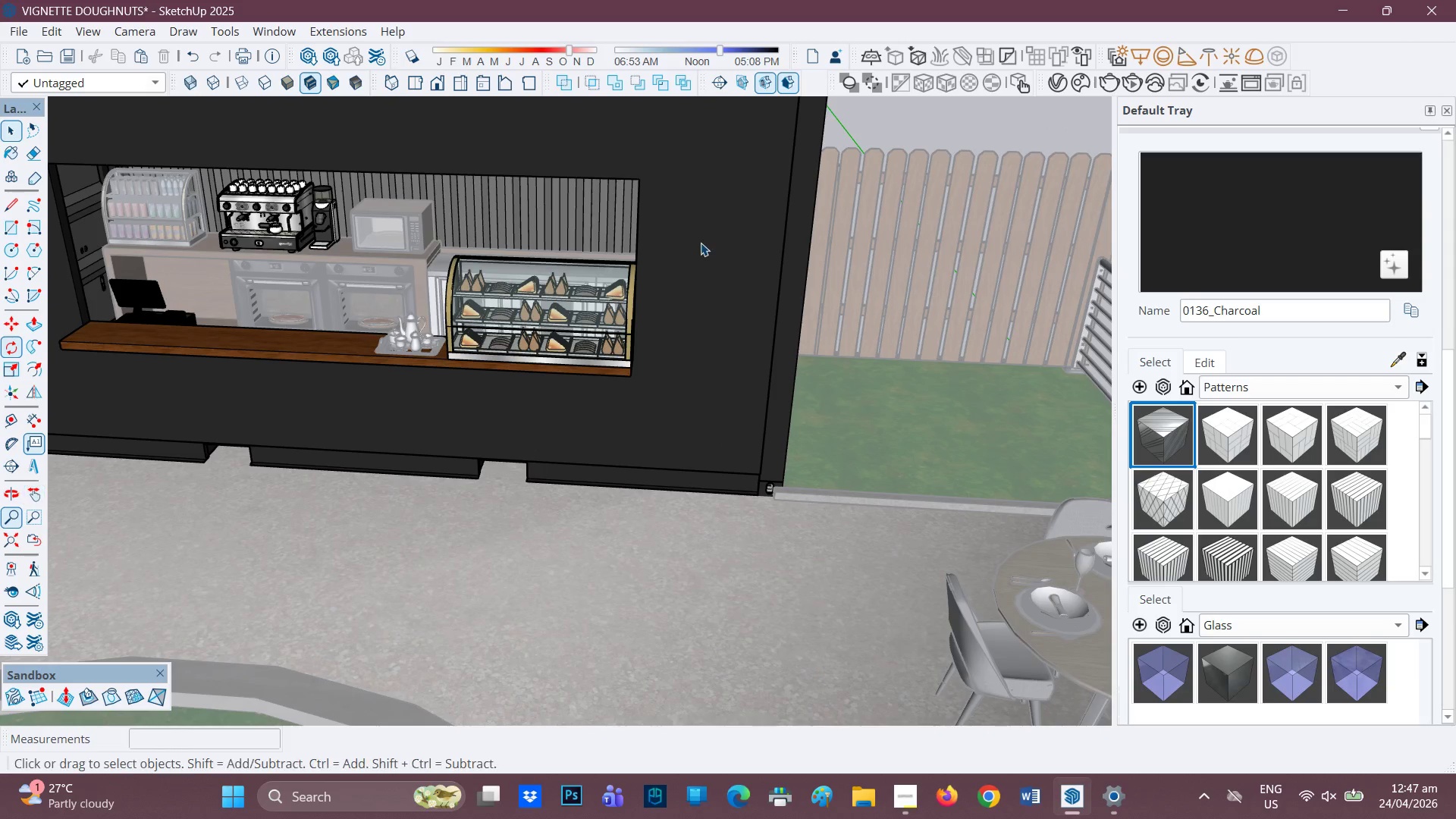 
left_click([701, 243])
 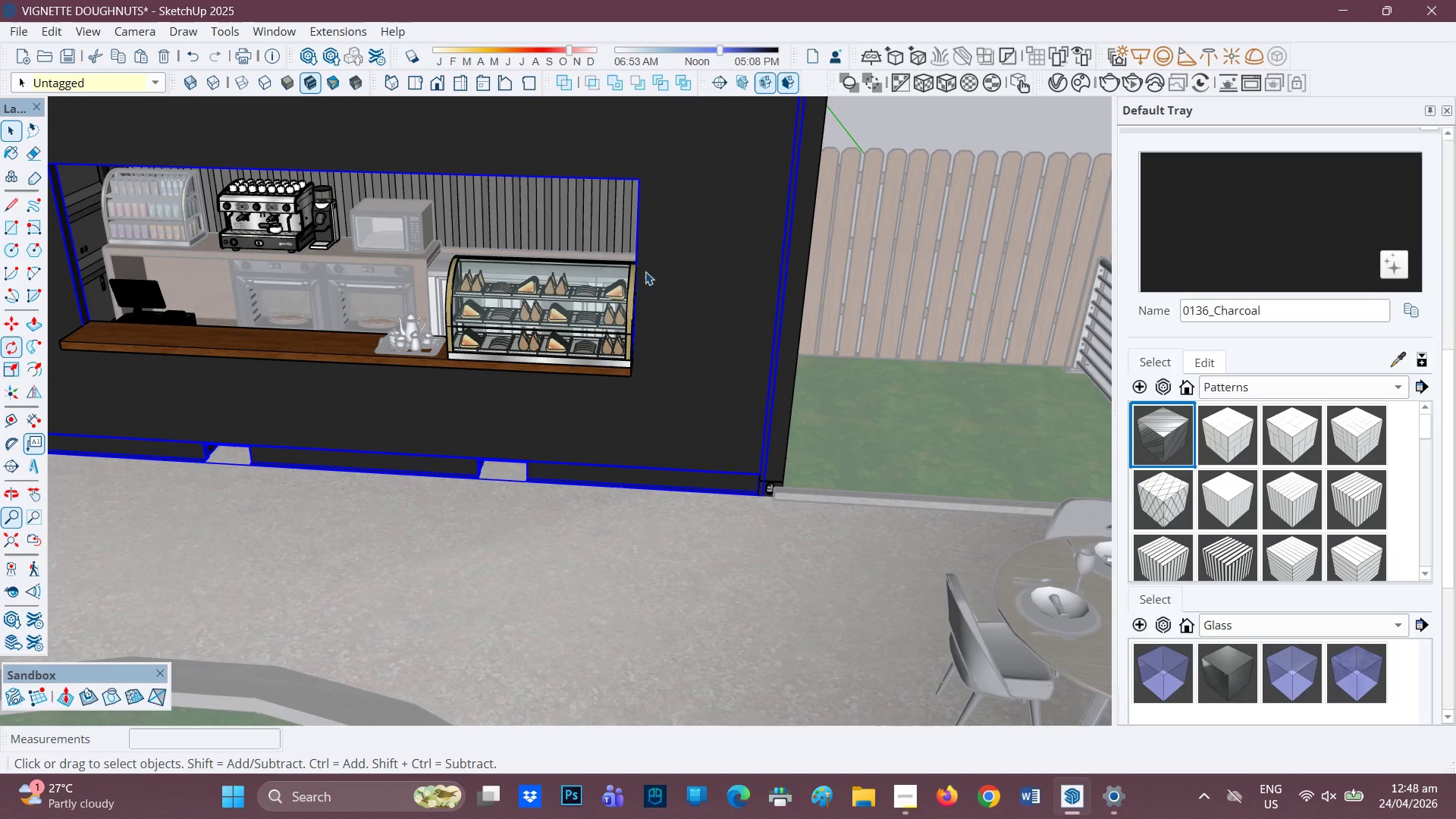 
double_click([686, 270])
 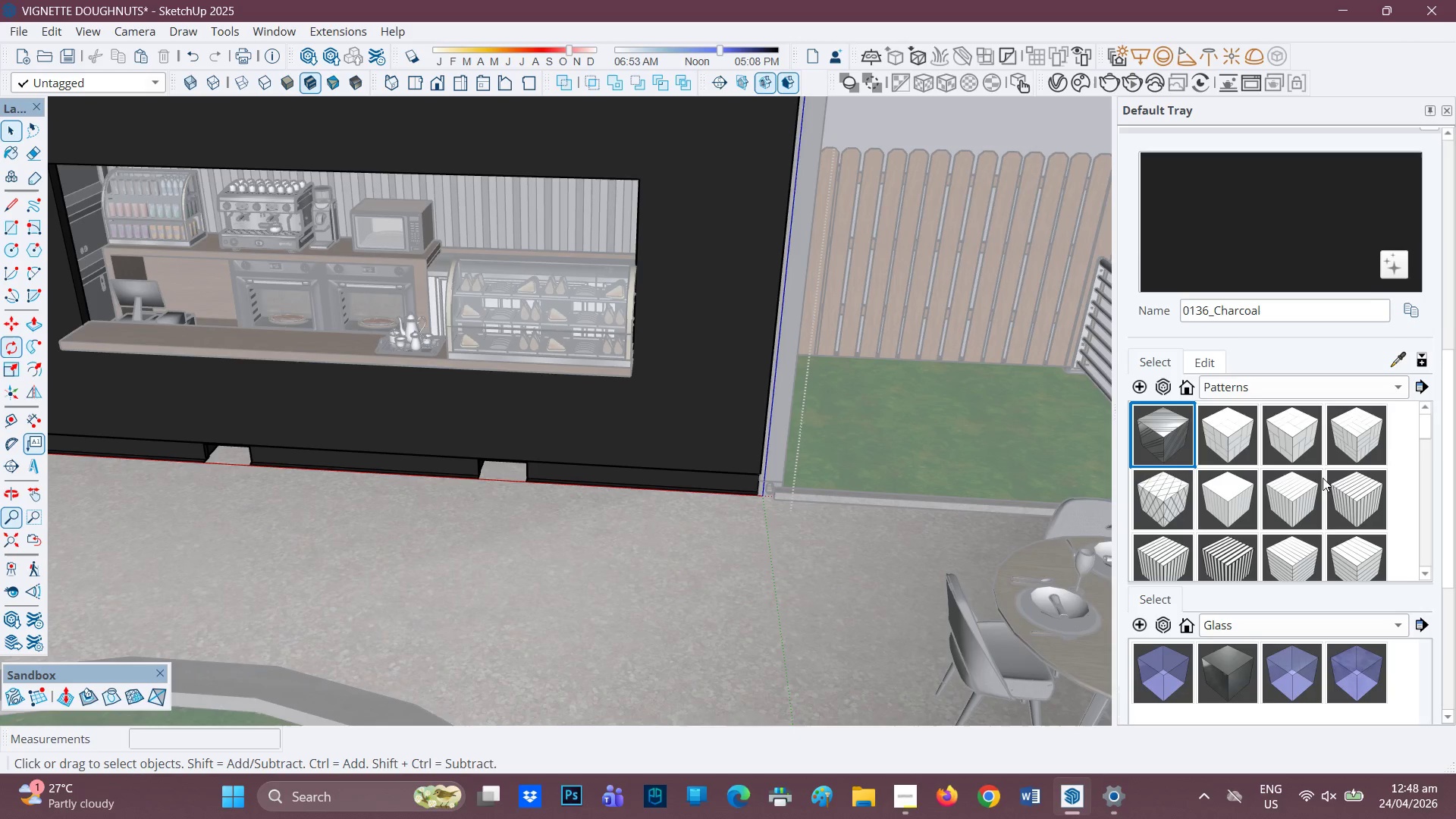 
left_click([1367, 496])
 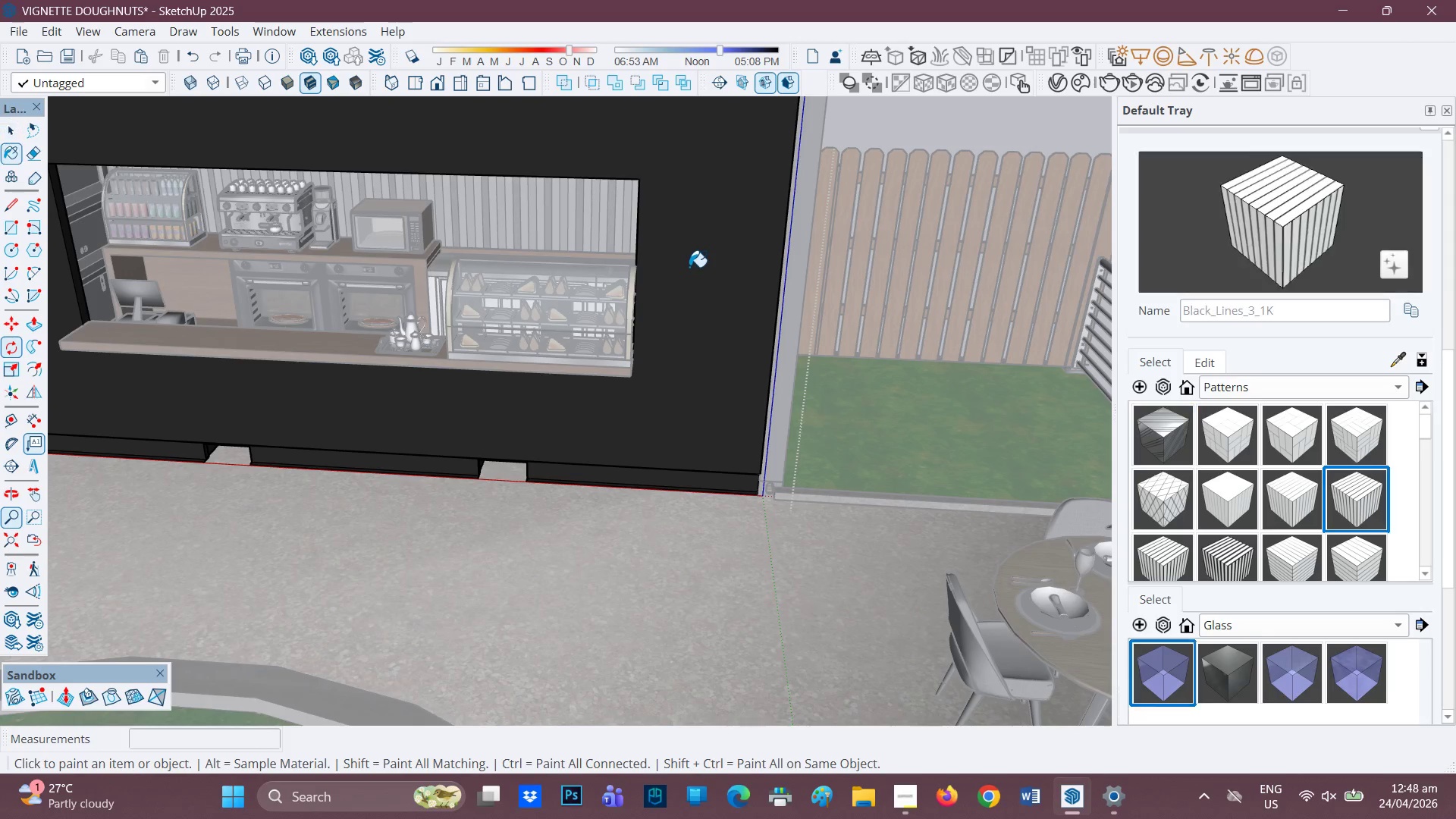 
left_click([702, 259])
 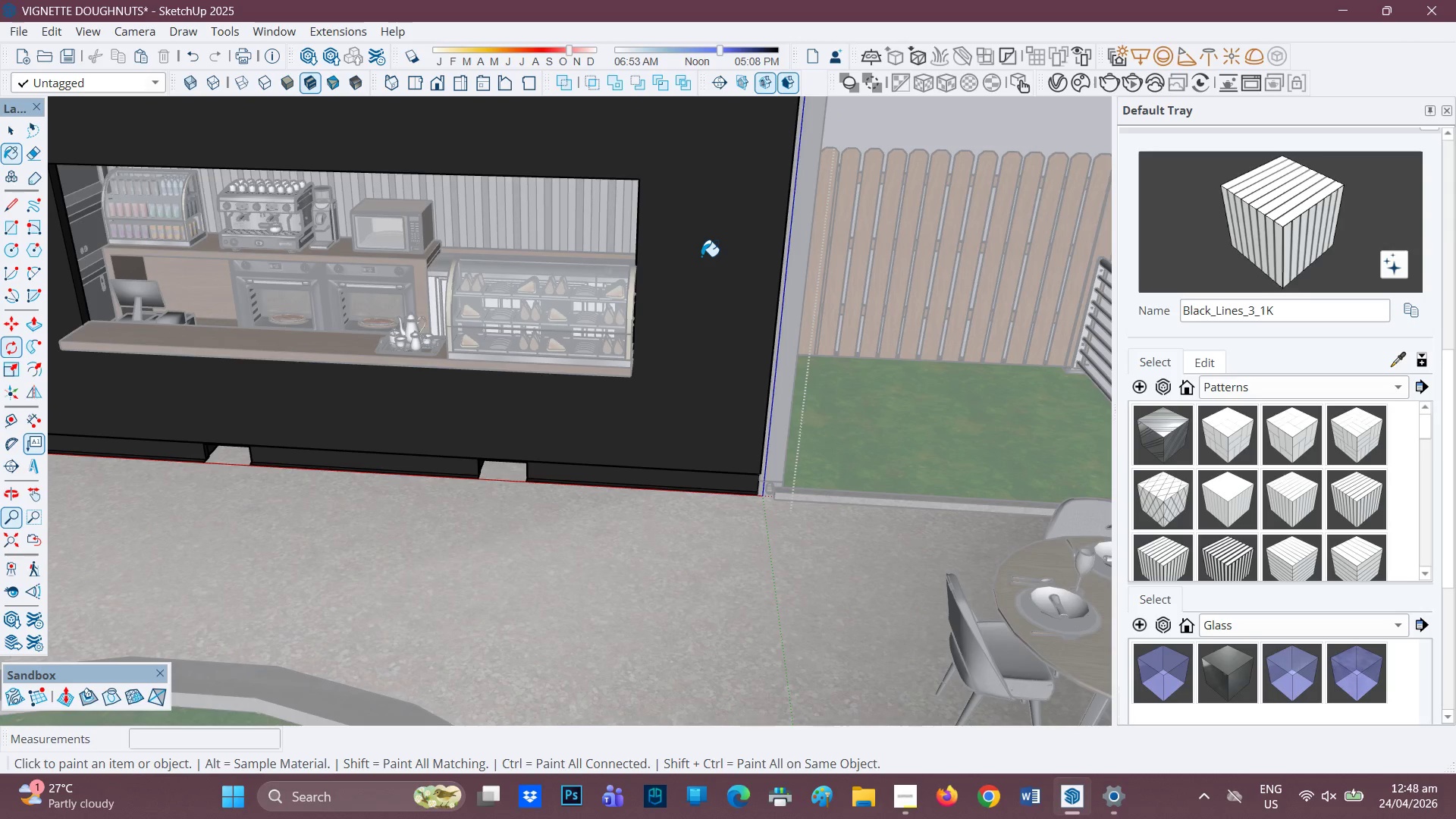 
scroll: coordinate [701, 256], scroll_direction: none, amount: 0.0
 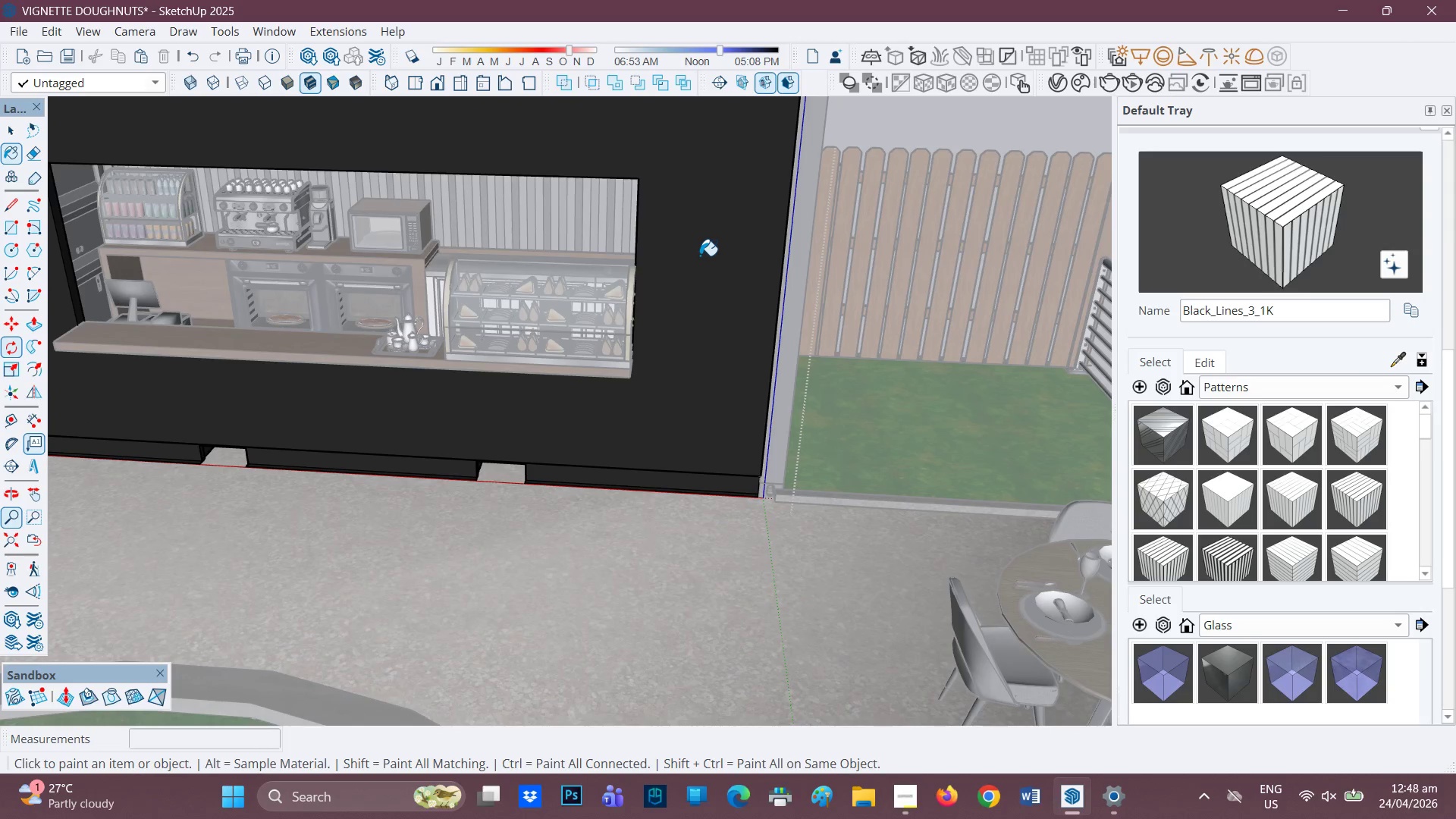 
key(Space)
 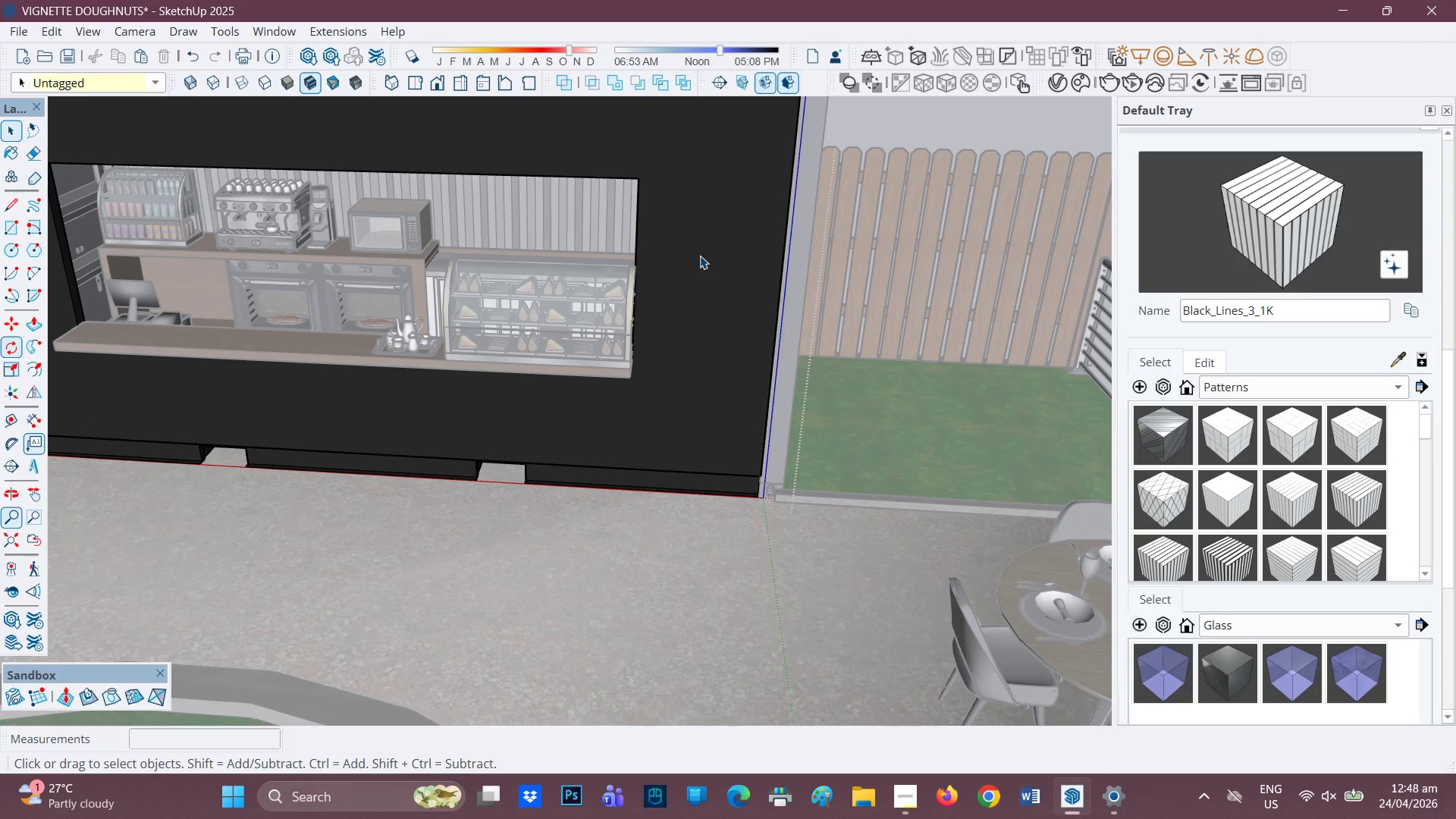 
double_click([700, 256])
 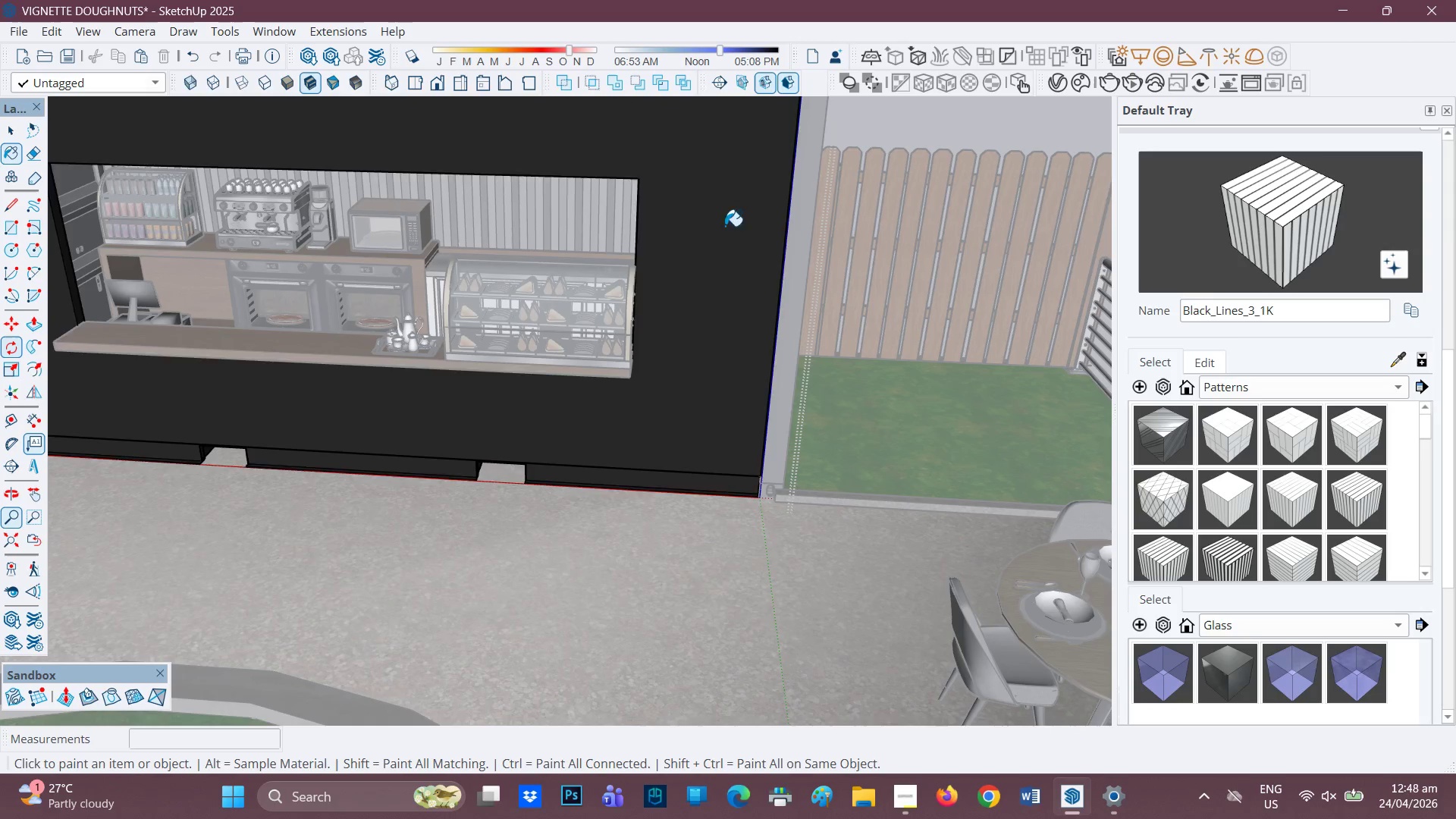 
scroll: coordinate [705, 236], scroll_direction: down, amount: 1.0
 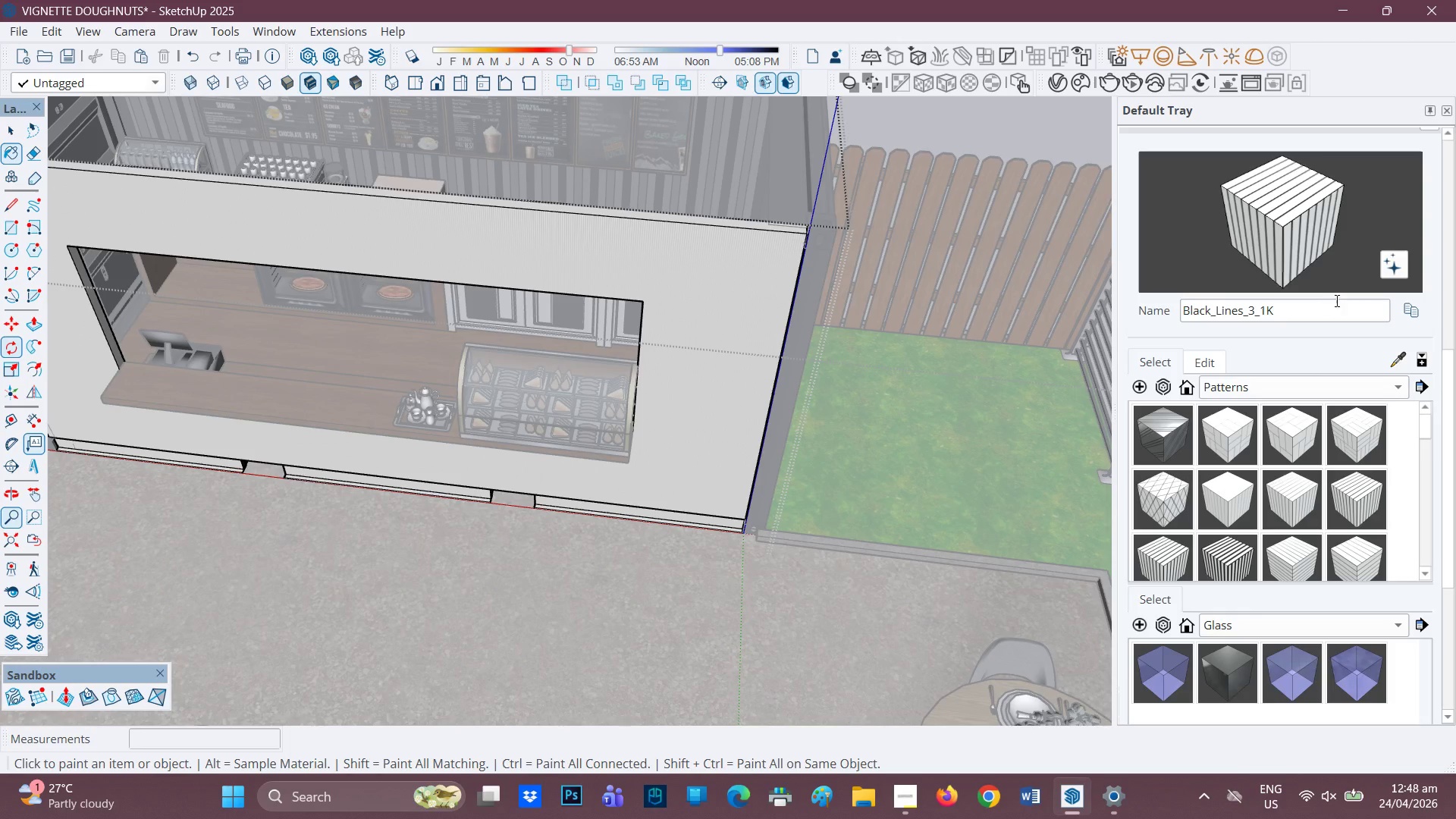 
left_click([1414, 312])
 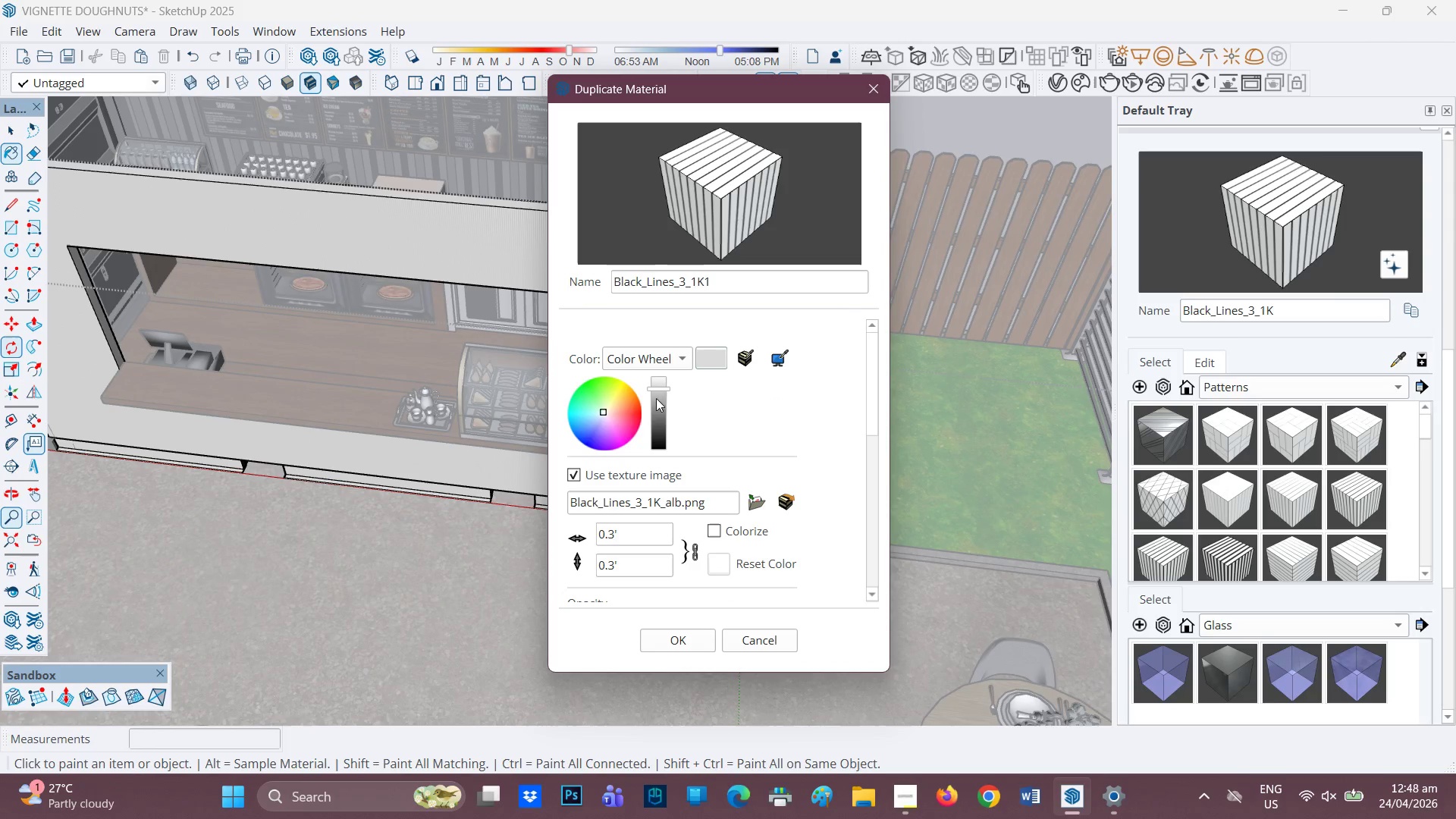 
left_click([659, 437])
 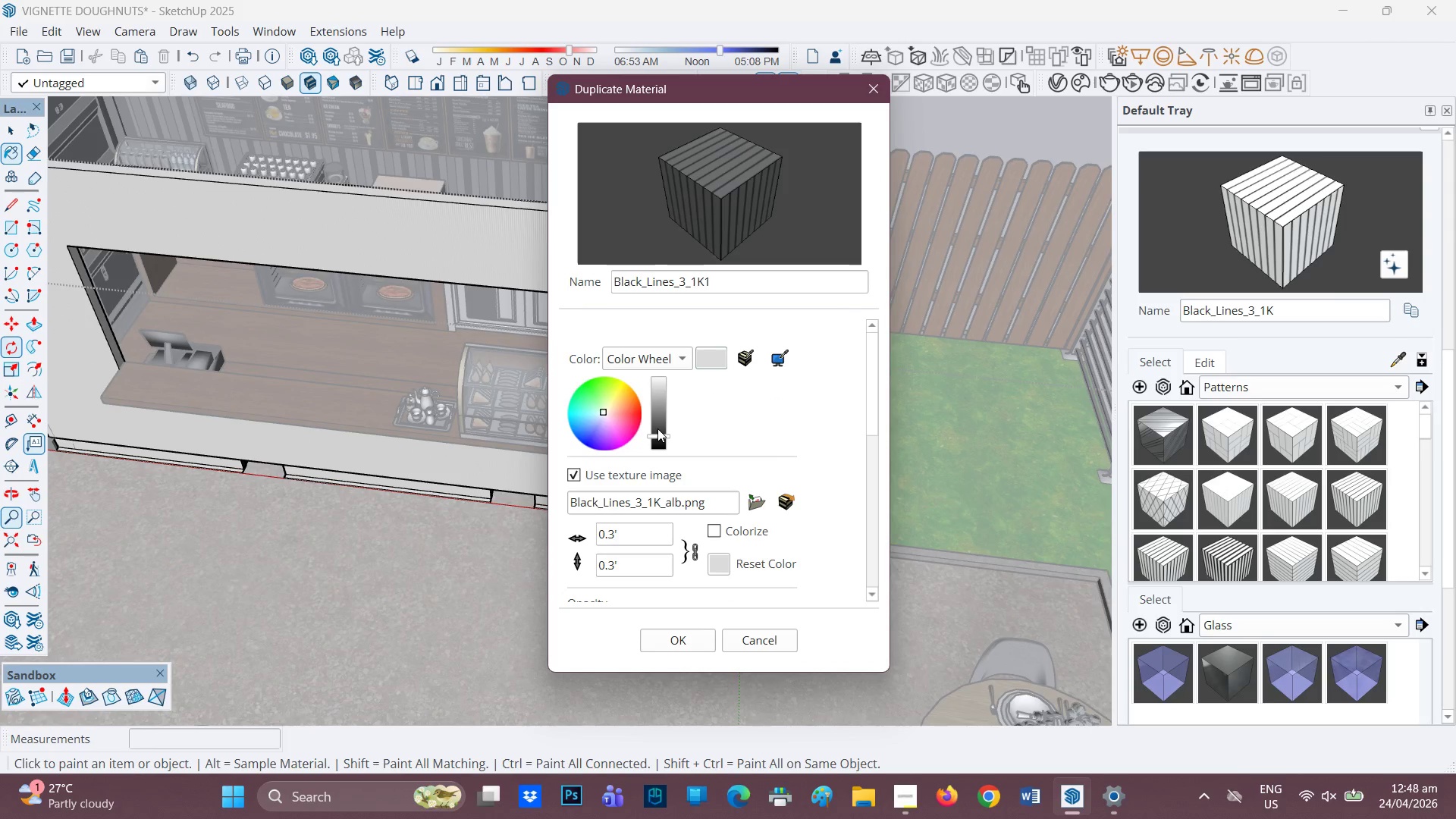 
left_click([657, 428])
 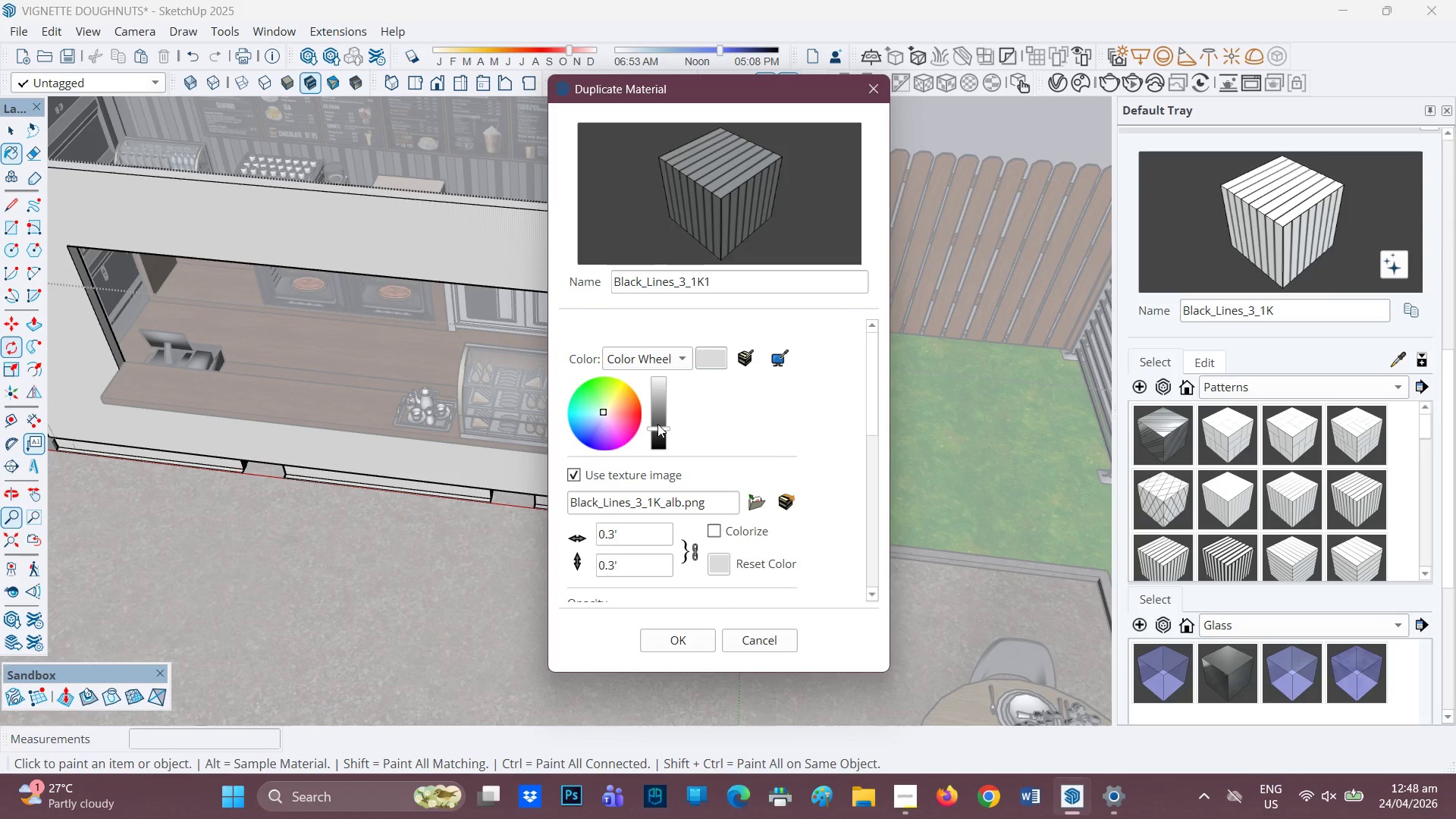 
left_click([659, 436])
 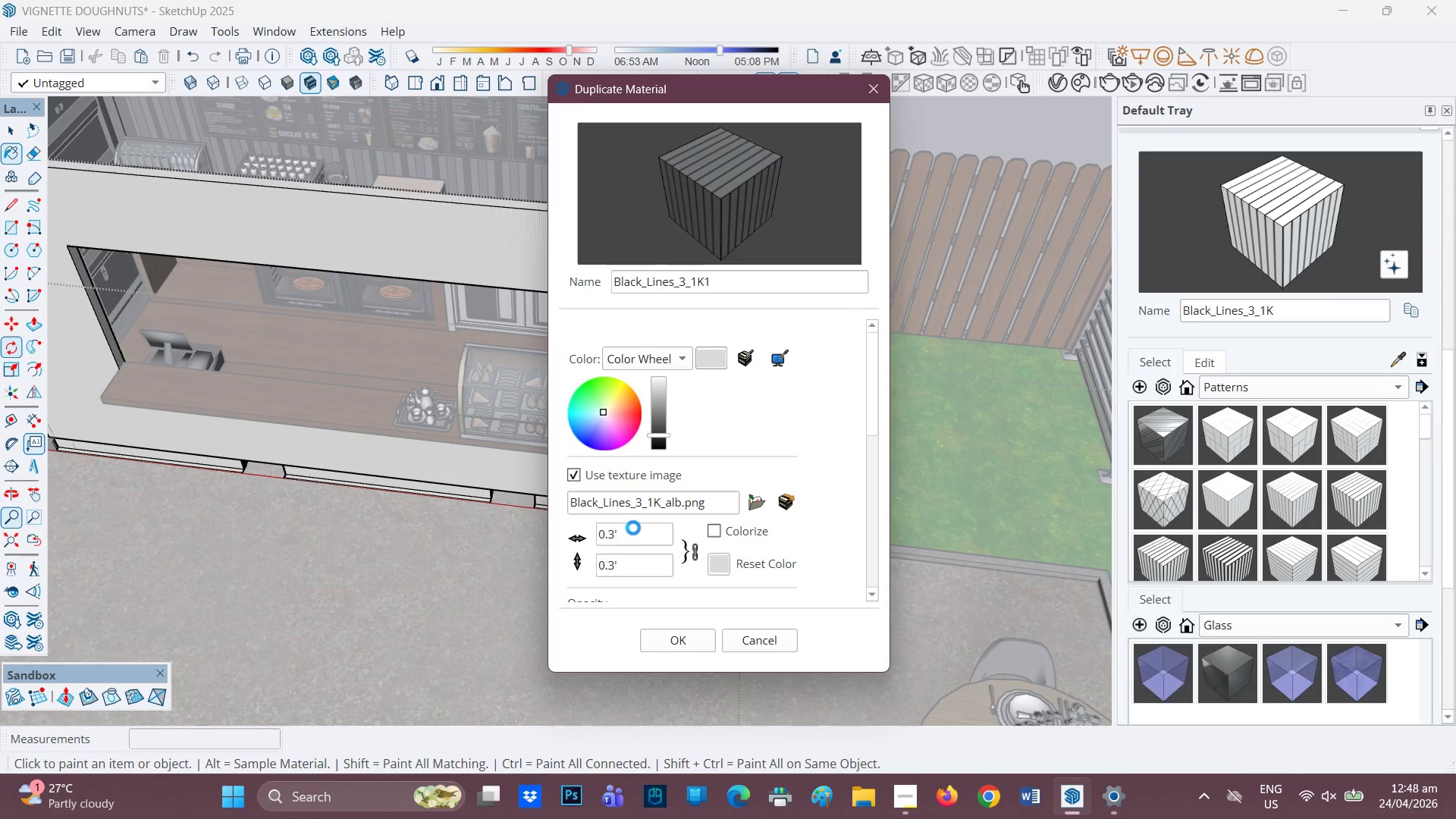 
left_click_drag(start_coordinate=[623, 536], to_coordinate=[561, 537])
 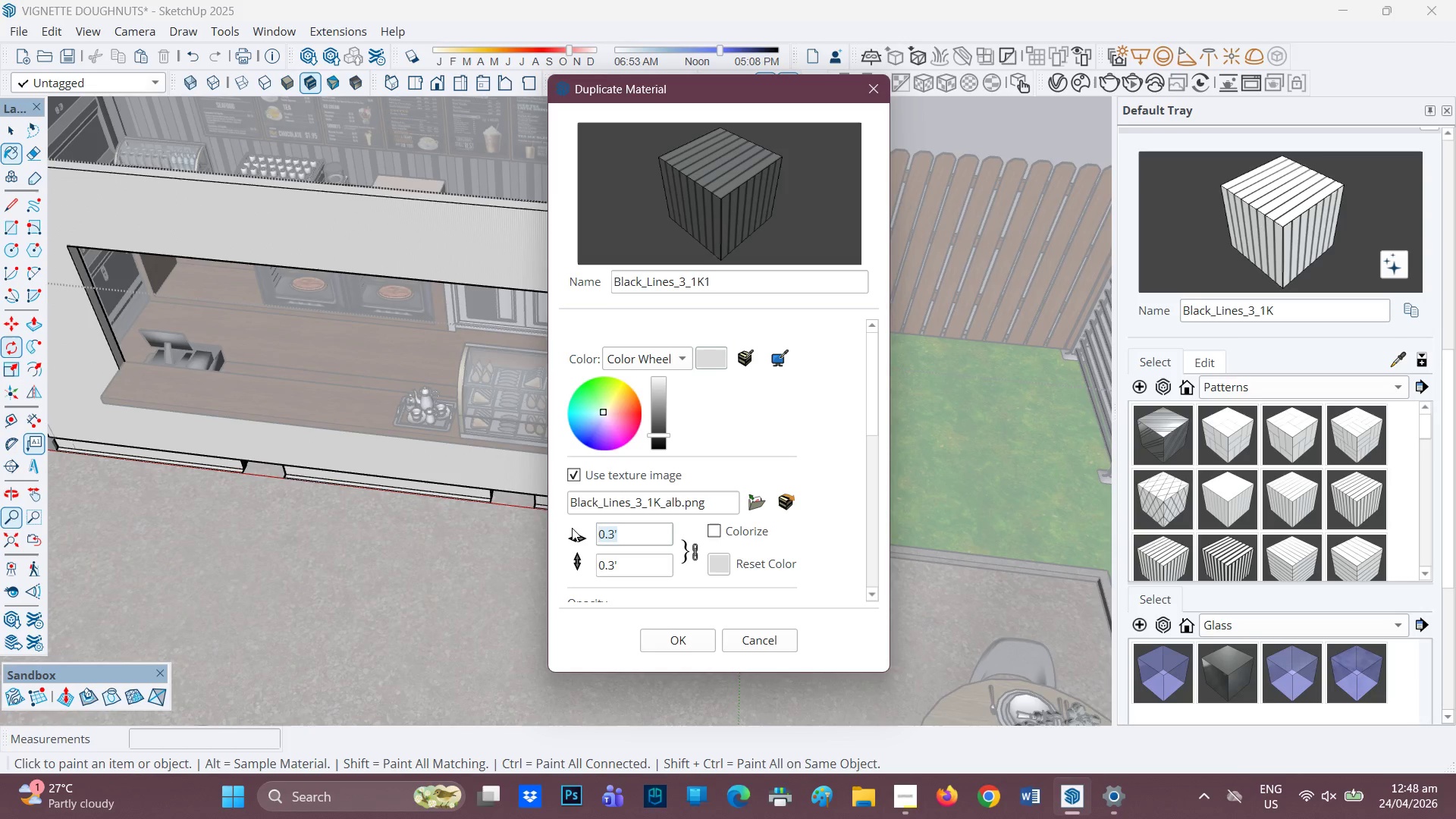 
key(2)
 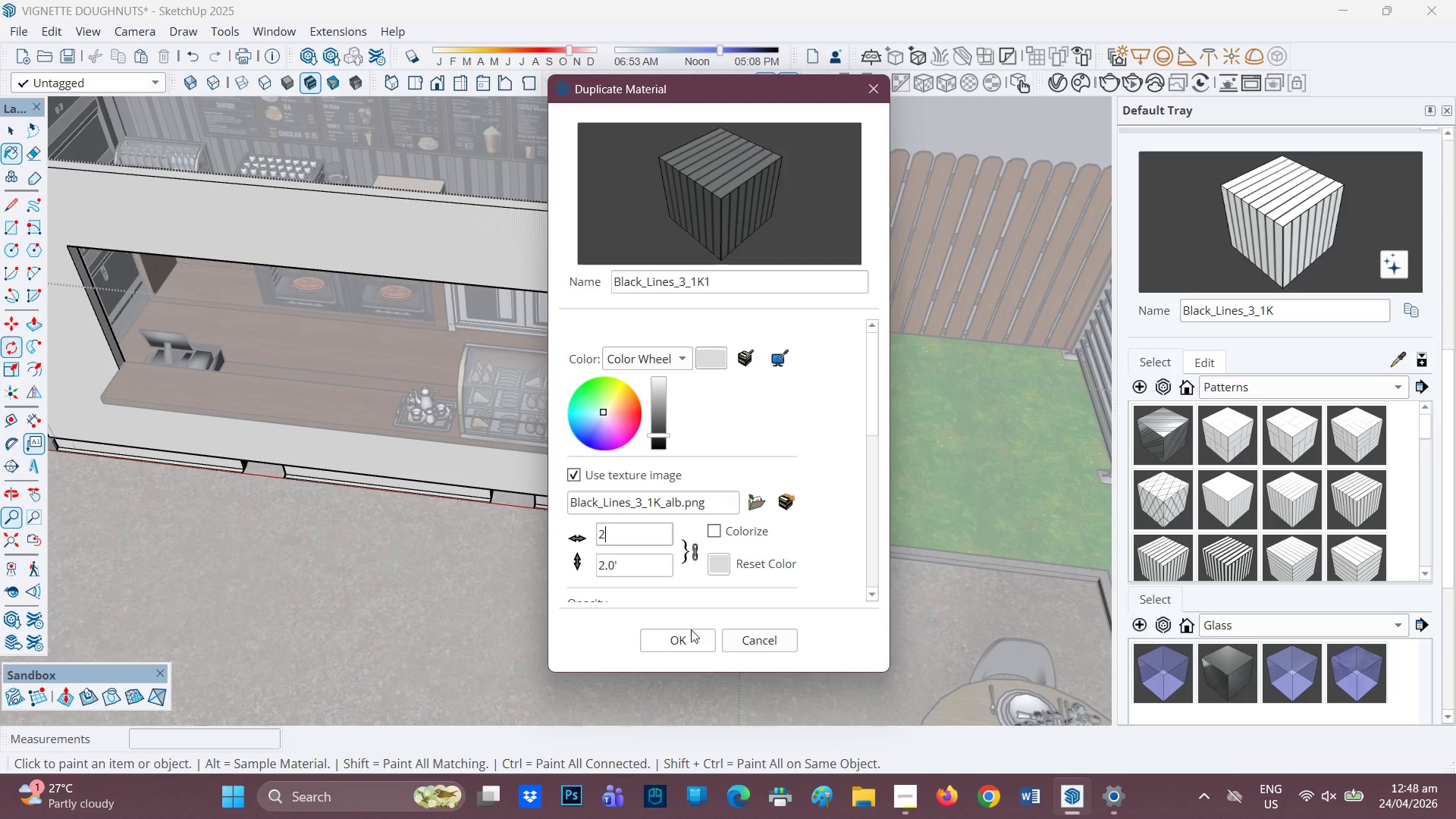 
left_click([686, 638])
 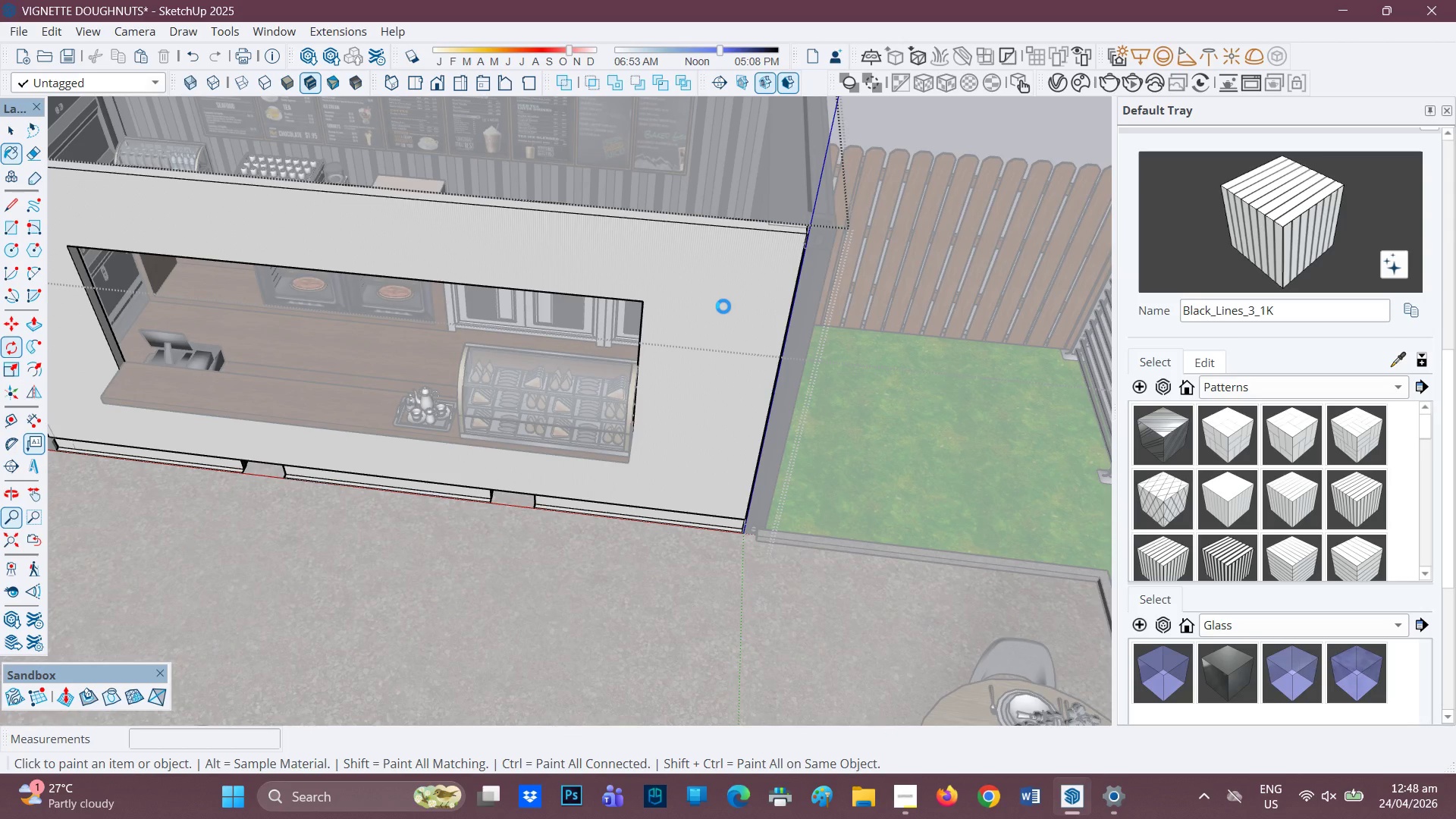 
scroll: coordinate [723, 305], scroll_direction: up, amount: 1.0
 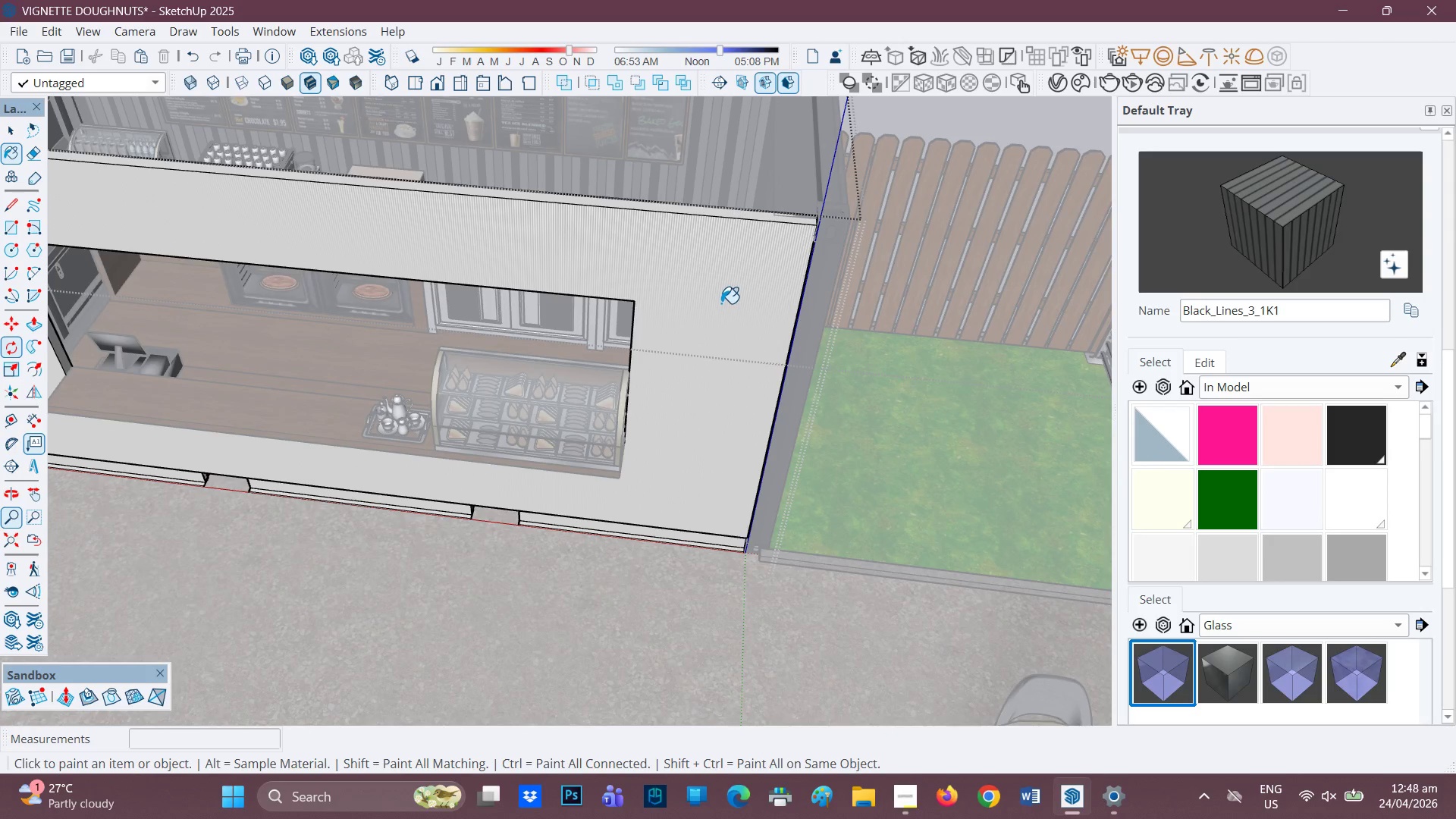 
left_click([721, 303])
 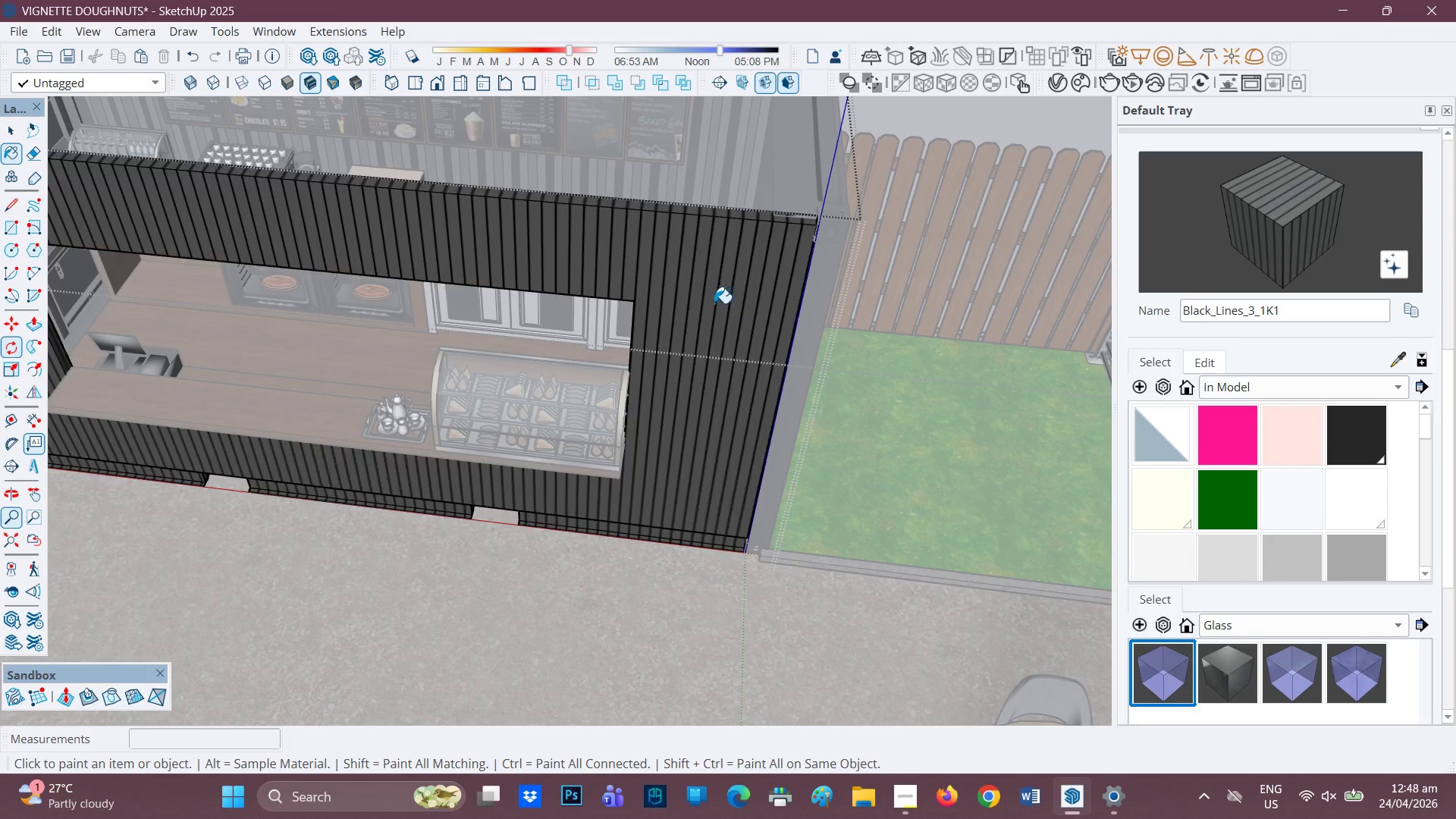 
scroll: coordinate [714, 323], scroll_direction: down, amount: 5.0
 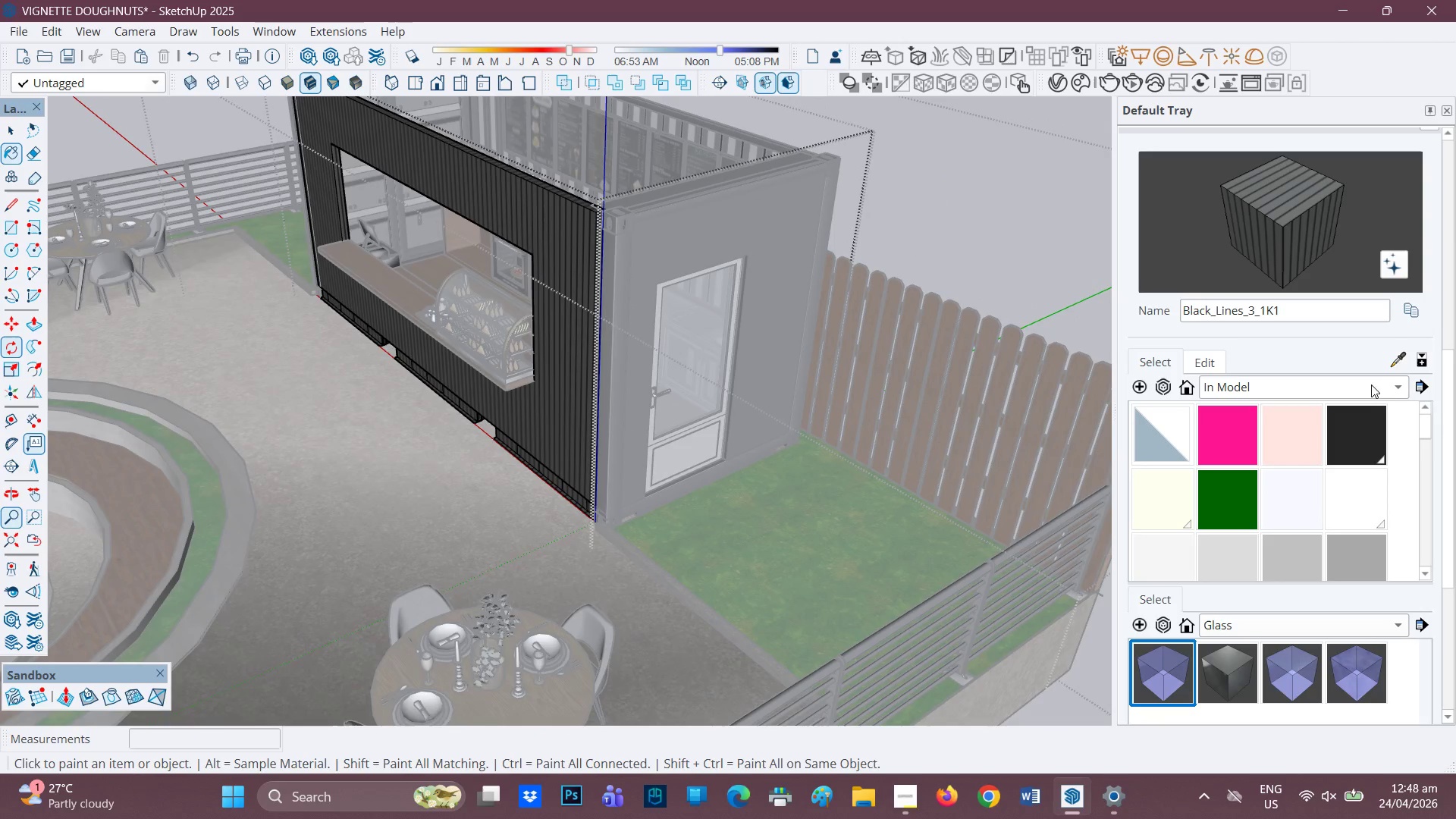 
left_click([1412, 309])
 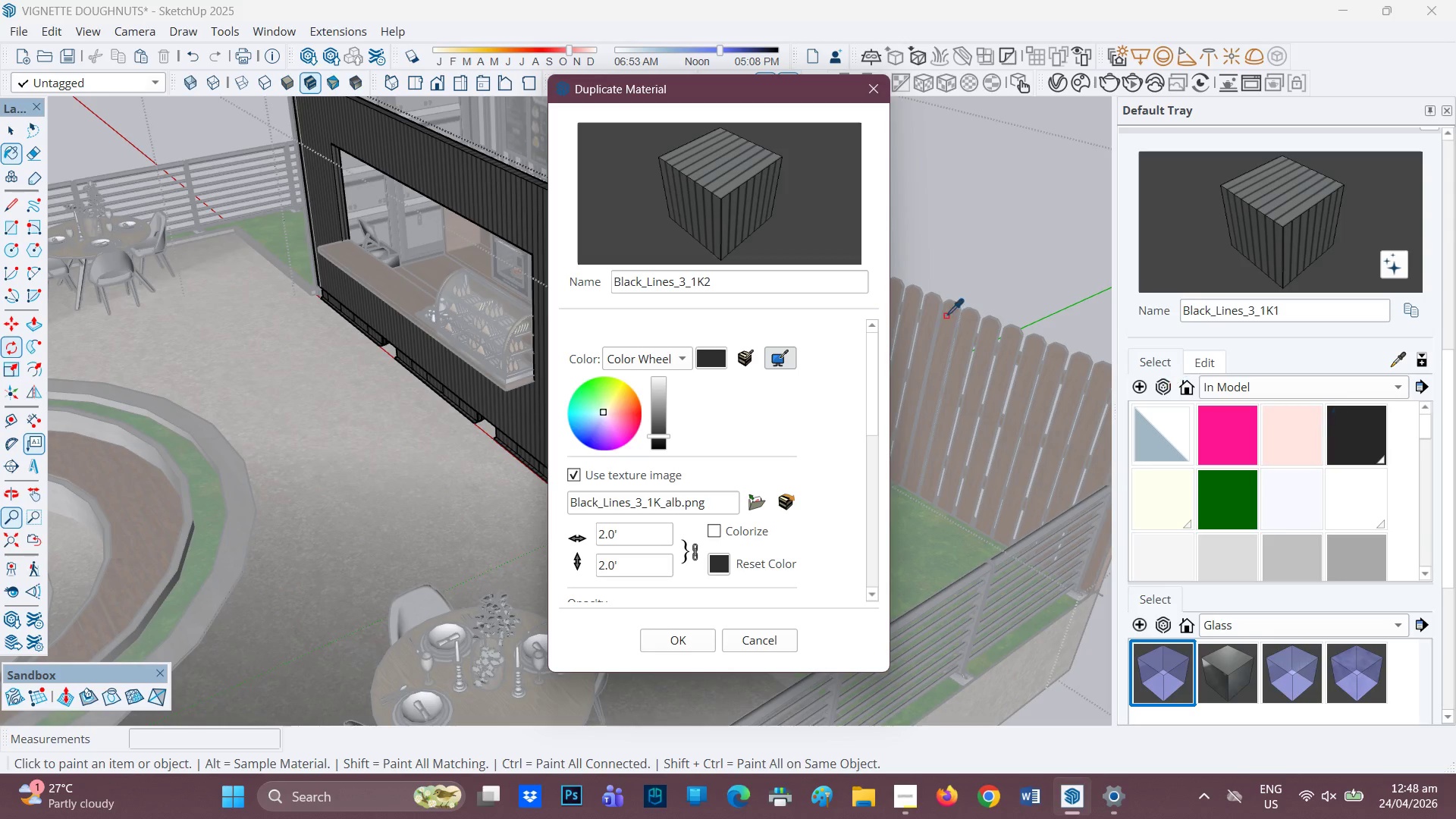 
scroll: coordinate [406, 258], scroll_direction: up, amount: 1.0
 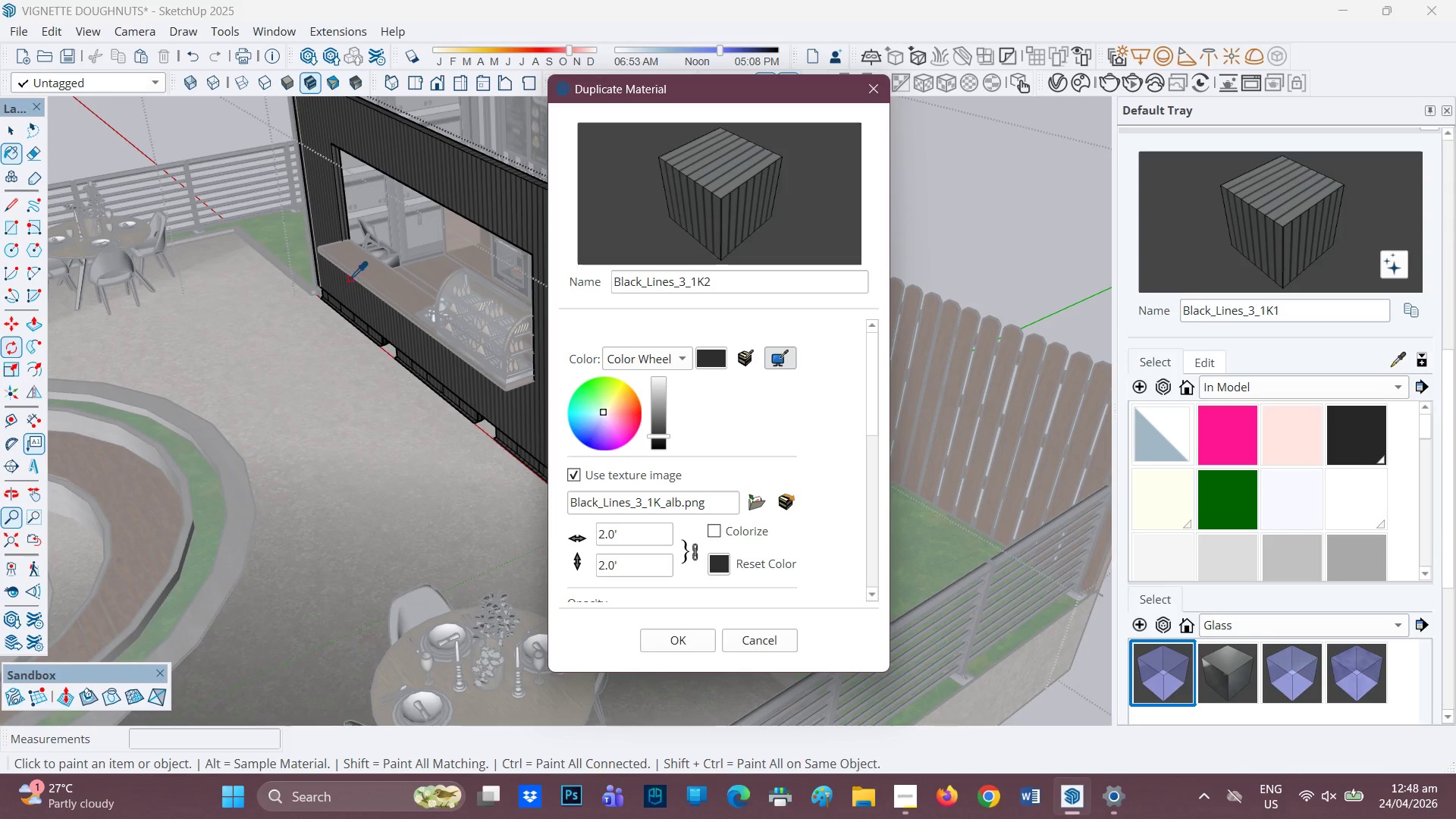 
scroll: coordinate [384, 281], scroll_direction: down, amount: 1.0
 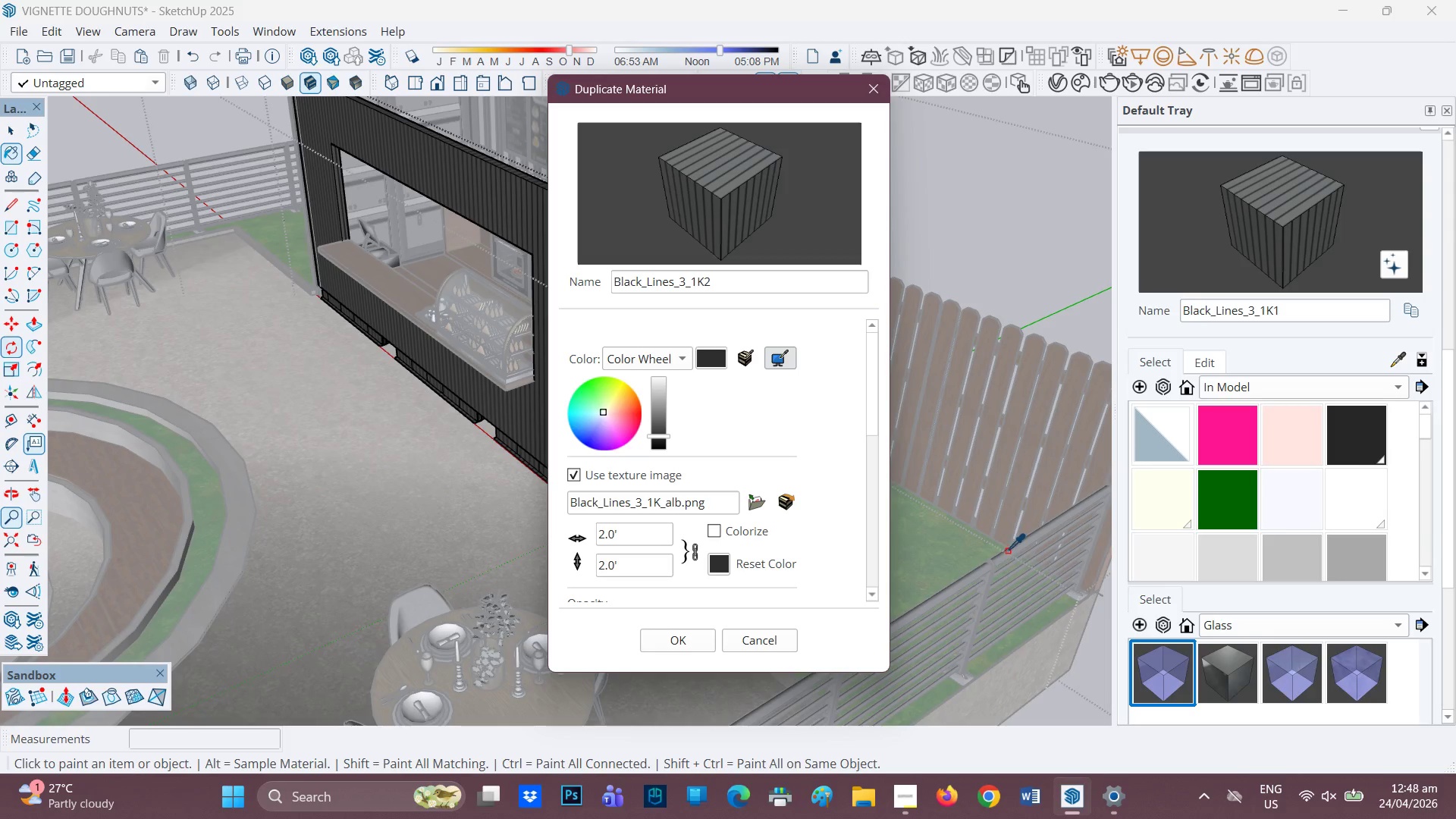 
left_click([1007, 556])
 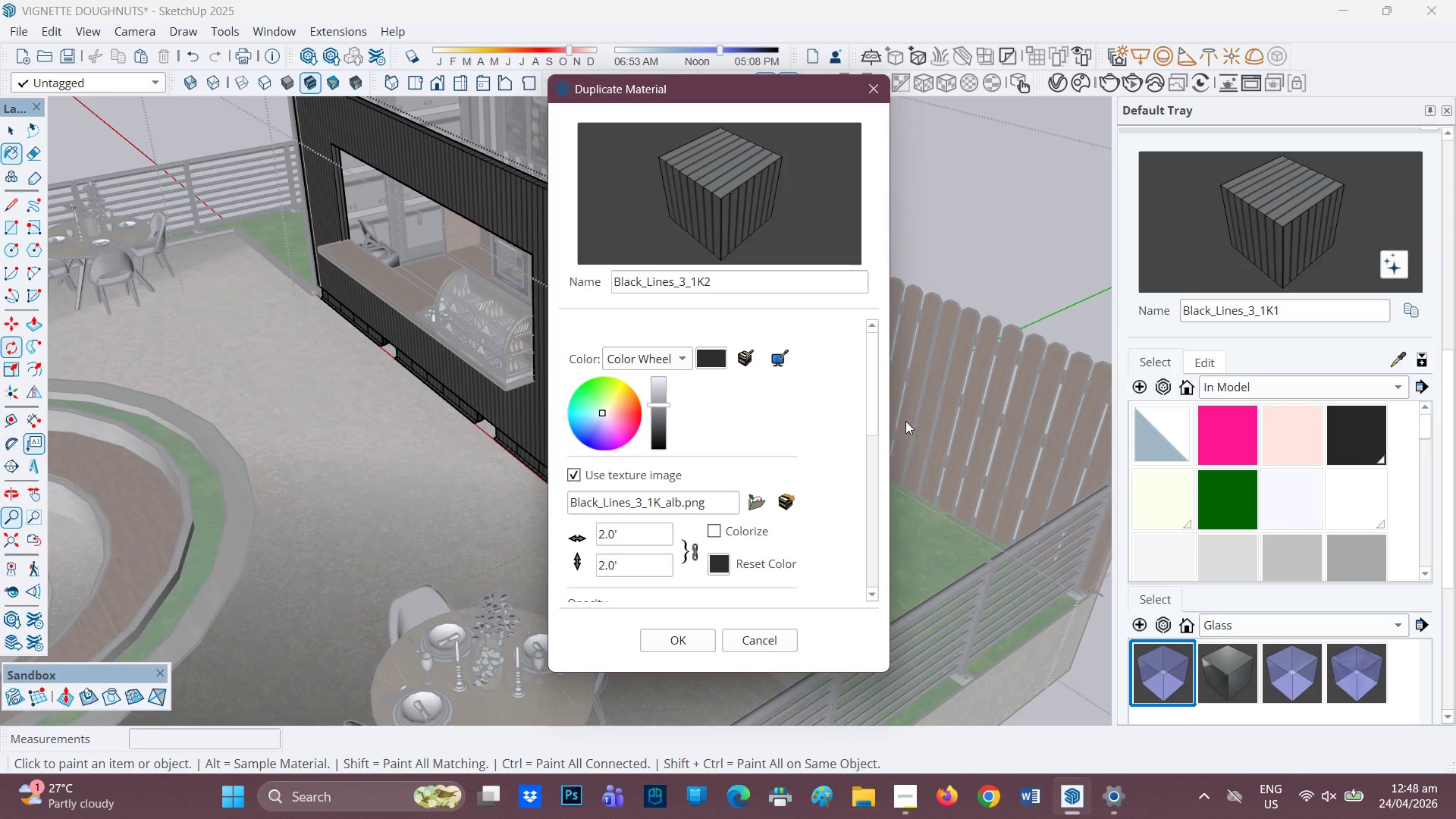 
scroll: coordinate [819, 426], scroll_direction: down, amount: 1.0
 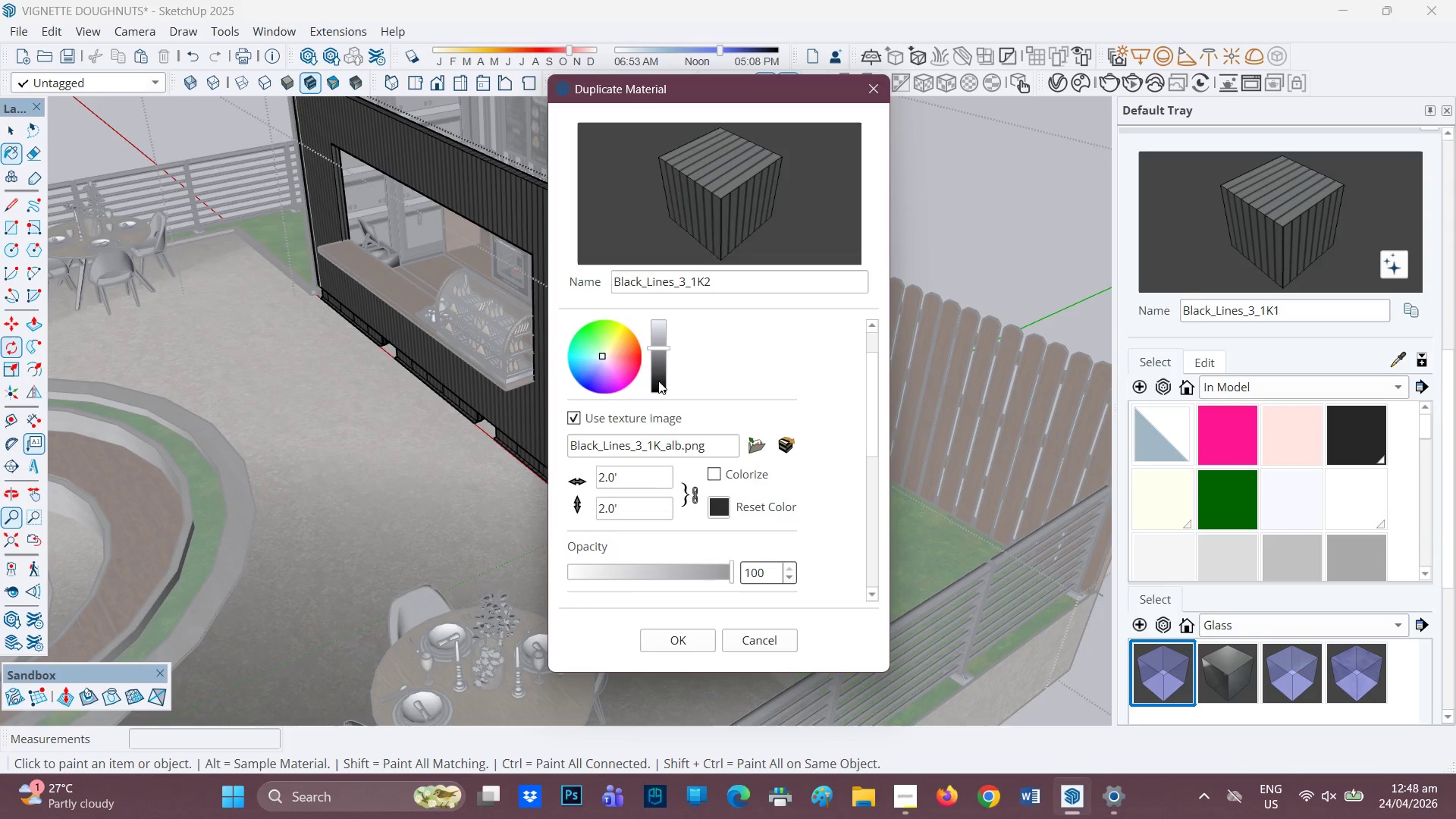 
left_click([657, 385])
 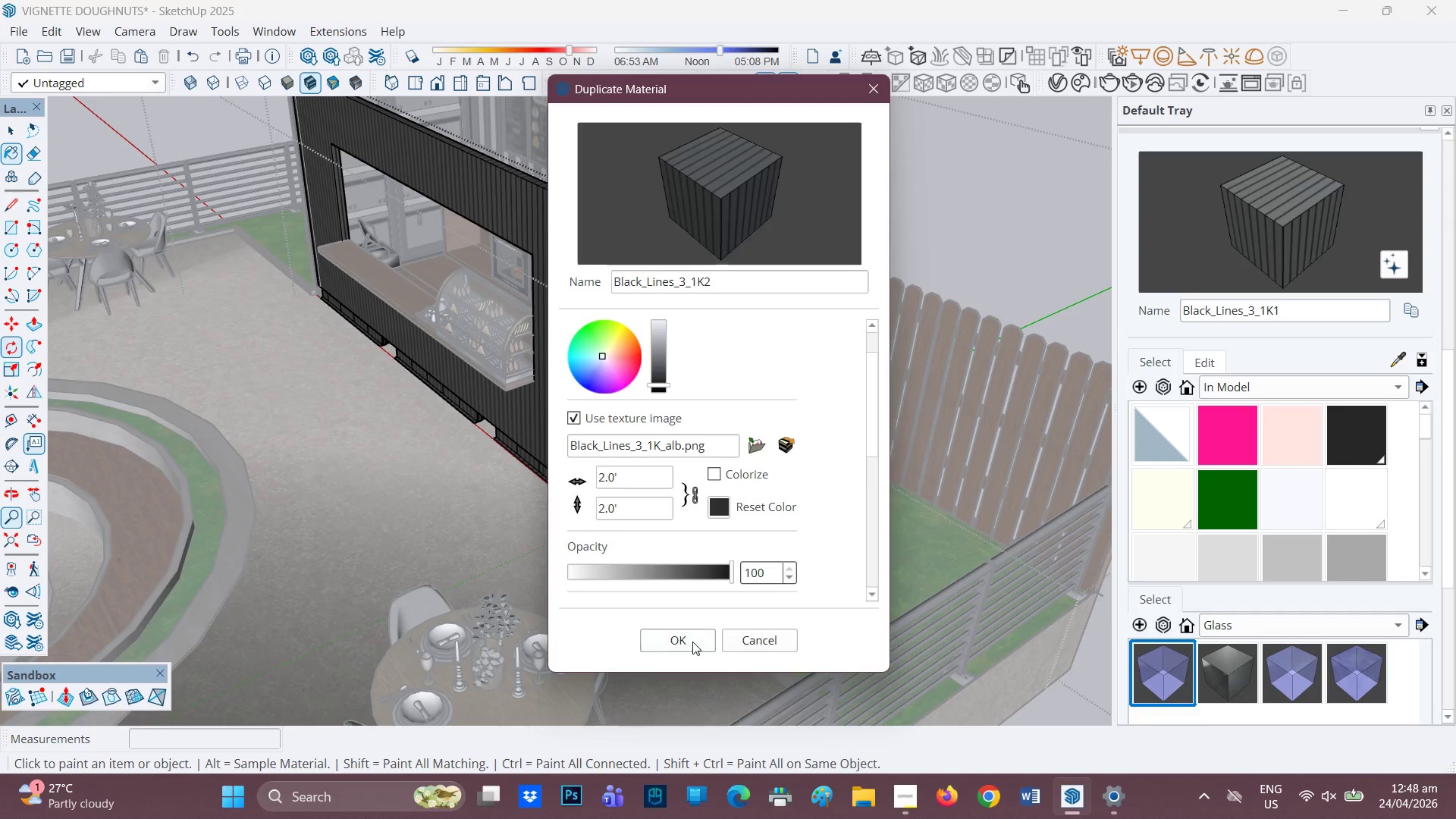 
left_click([554, 258])
 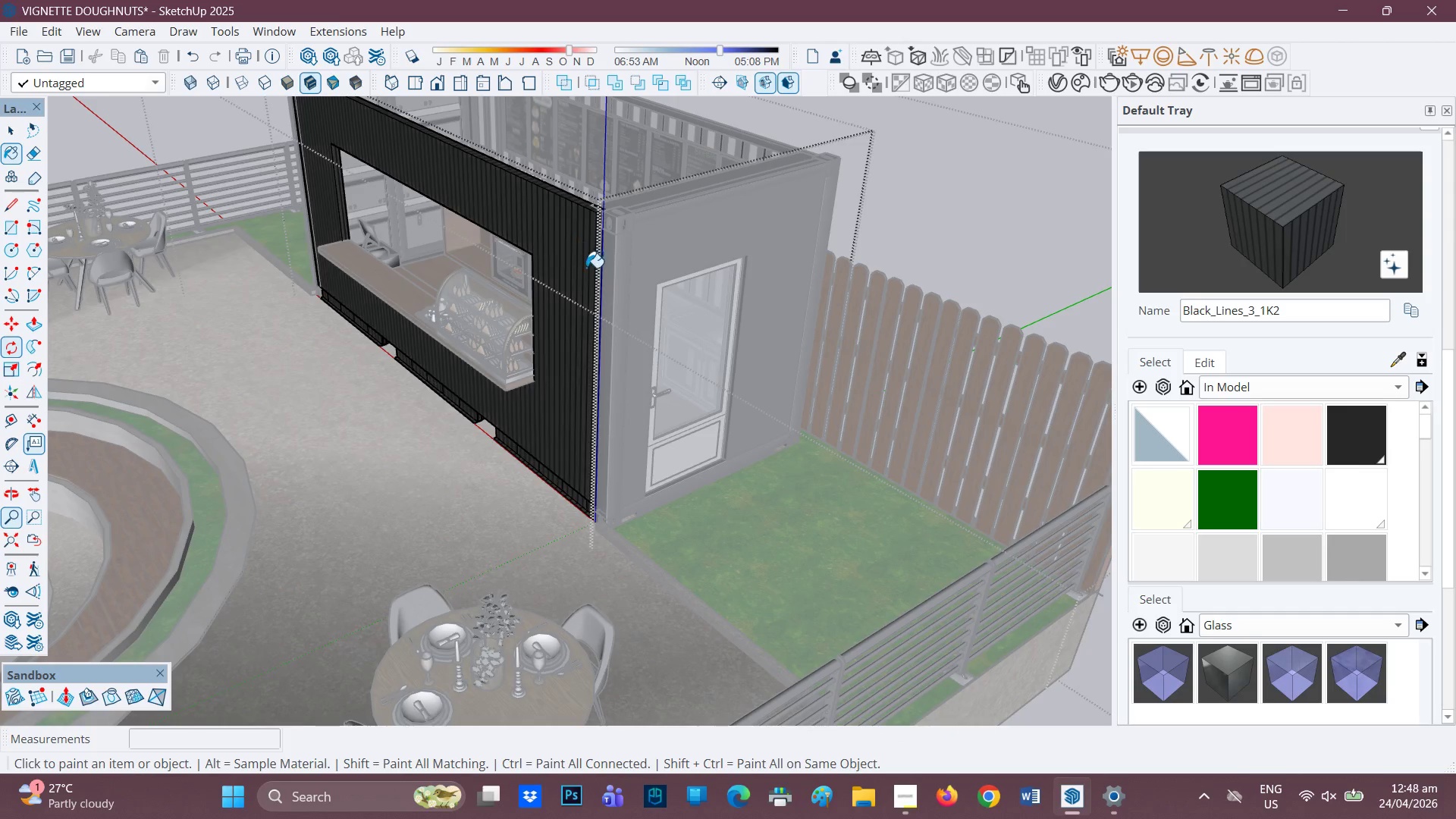 
scroll: coordinate [601, 276], scroll_direction: up, amount: 1.0
 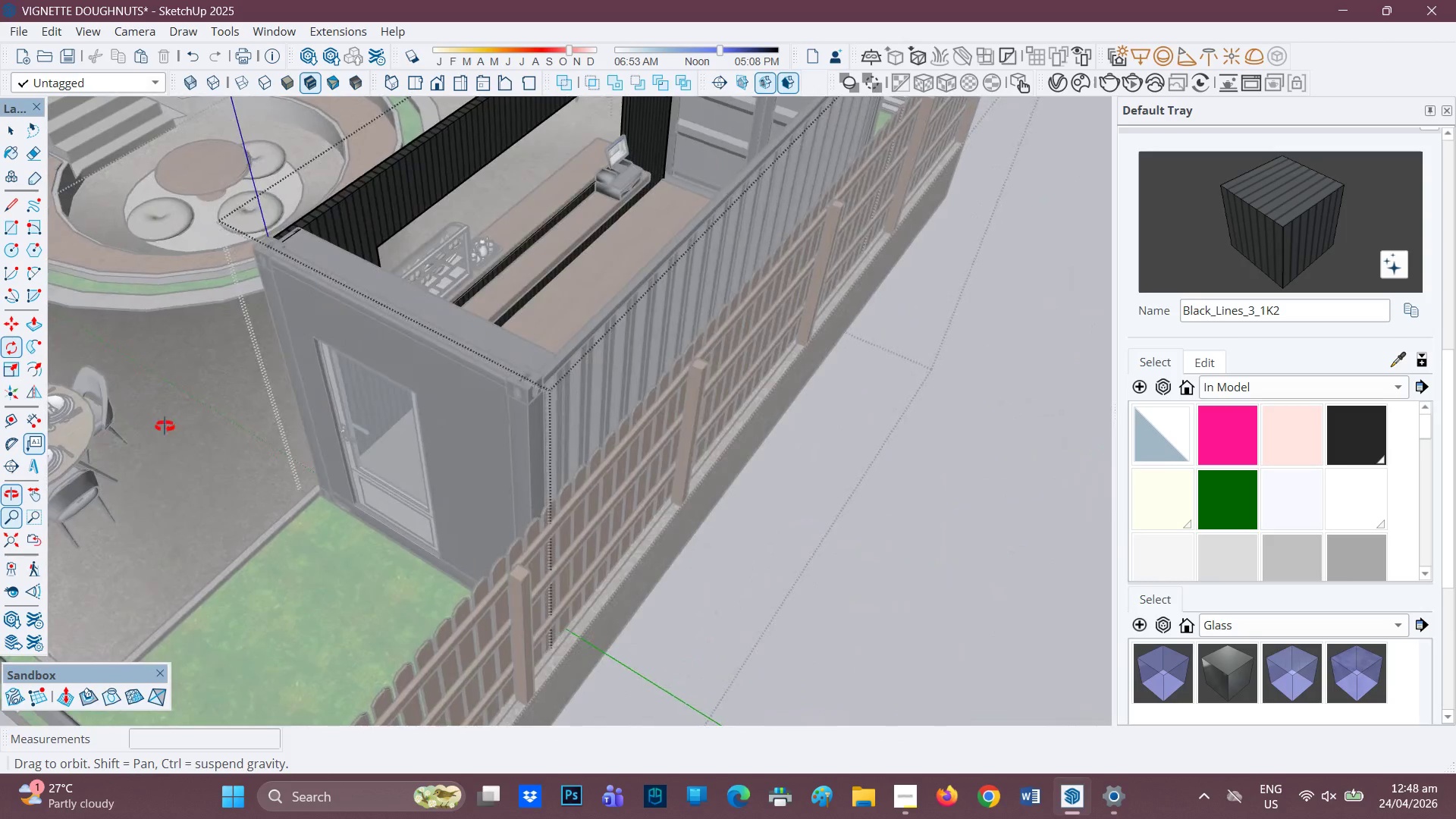 
key(Space)
 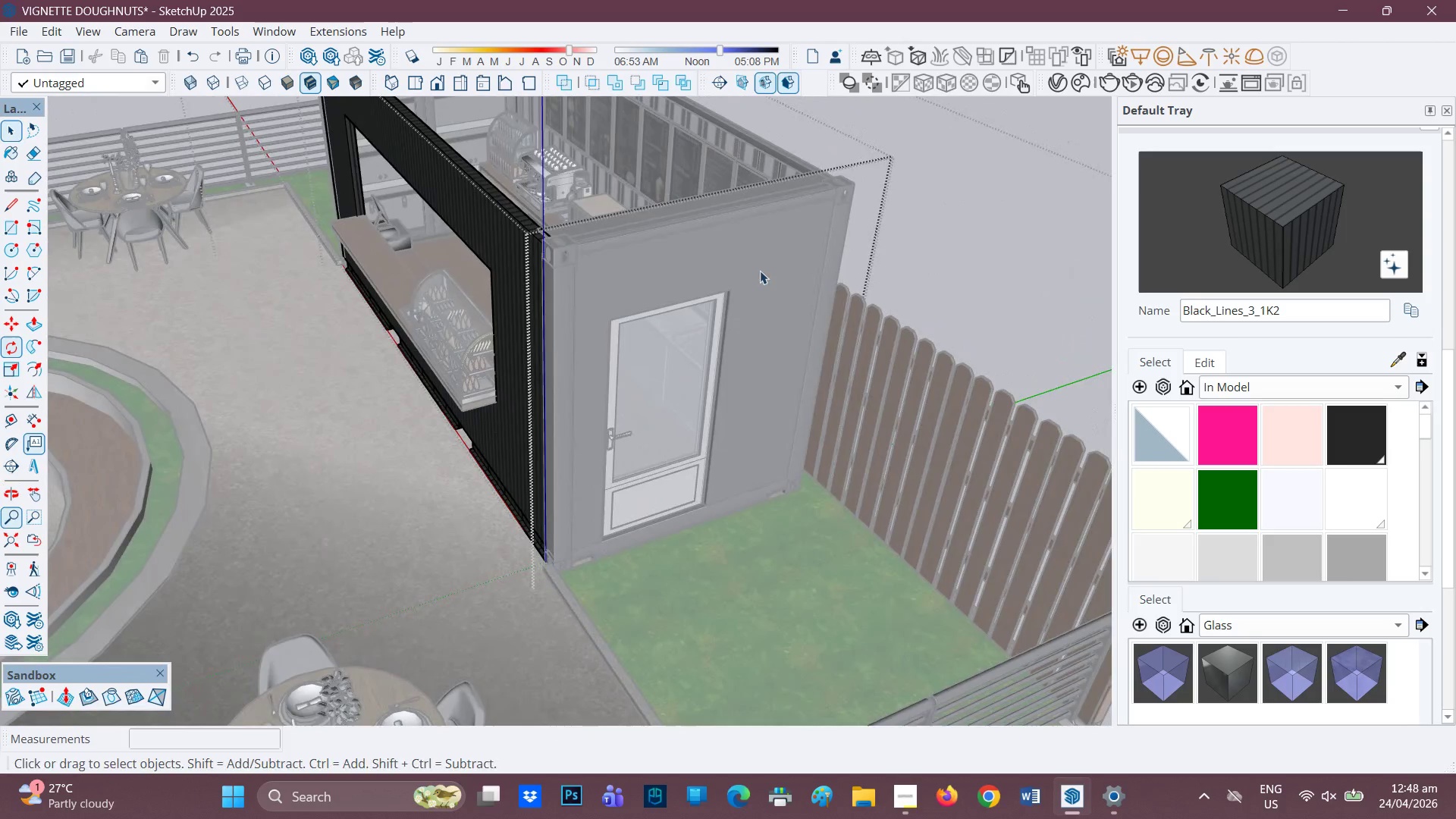 
left_click([781, 260])
 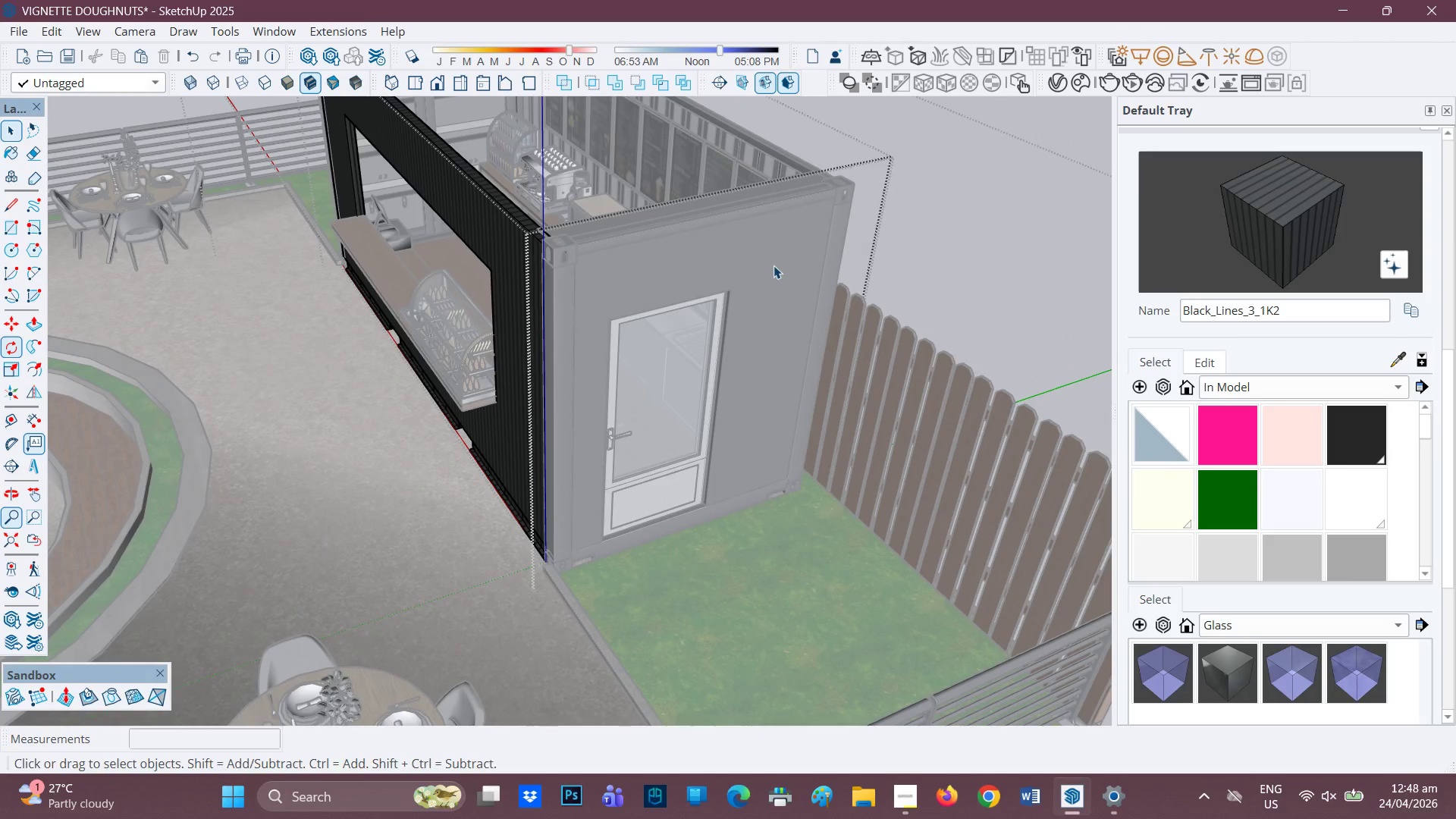 
double_click([774, 265])
 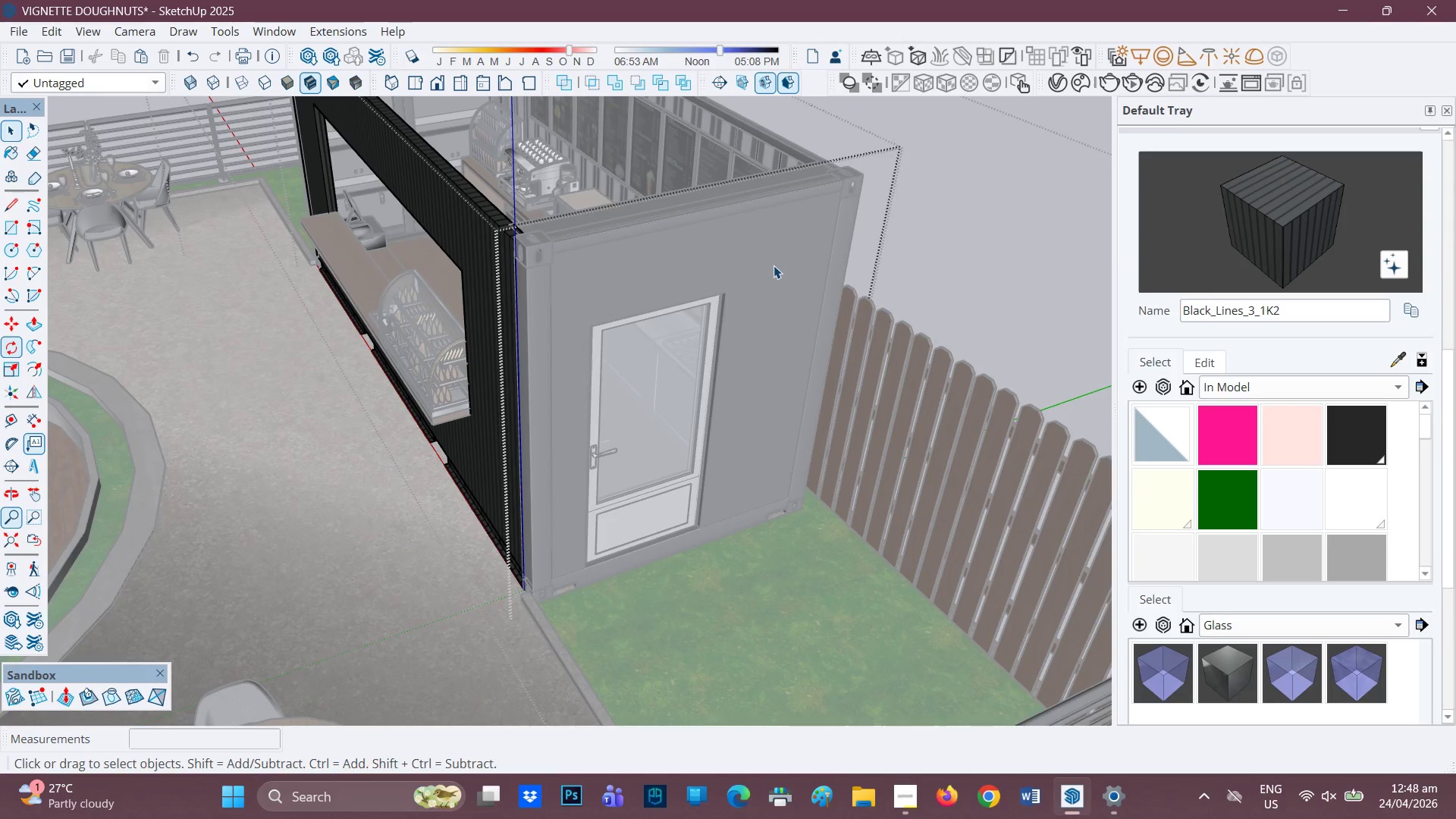 
scroll: coordinate [774, 265], scroll_direction: up, amount: 1.0
 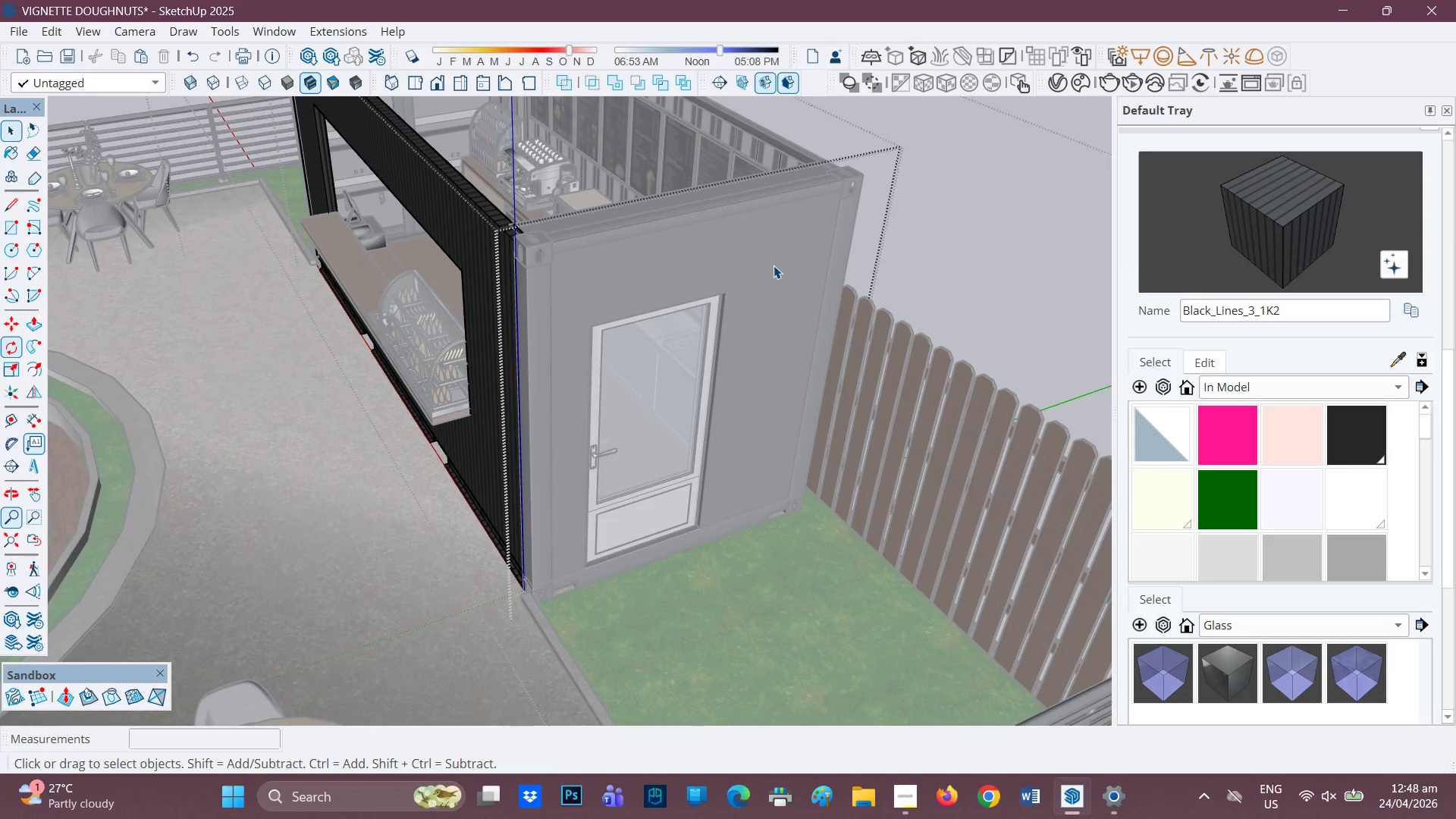 
triple_click([774, 265])
 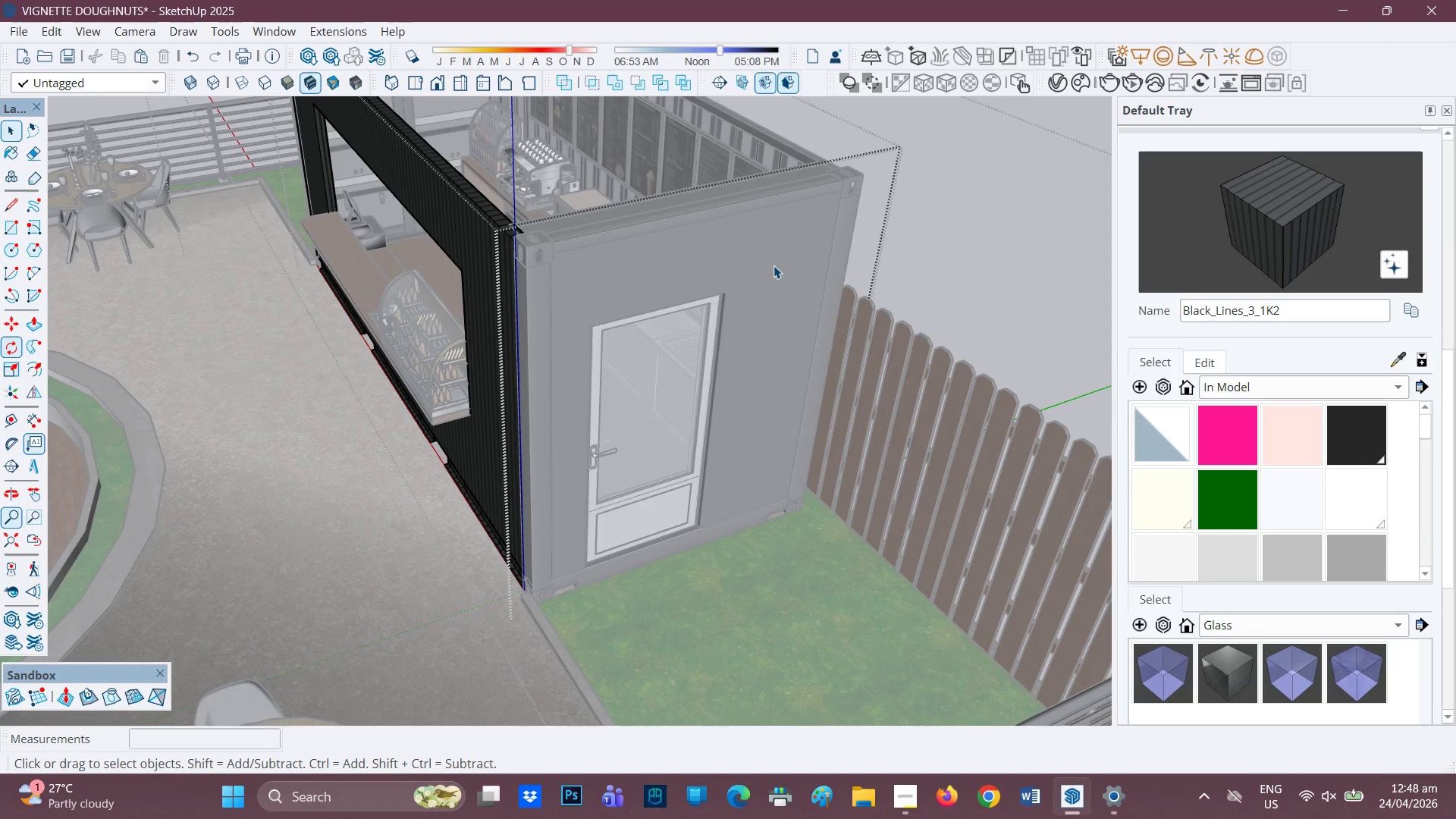 
triple_click([774, 265])
 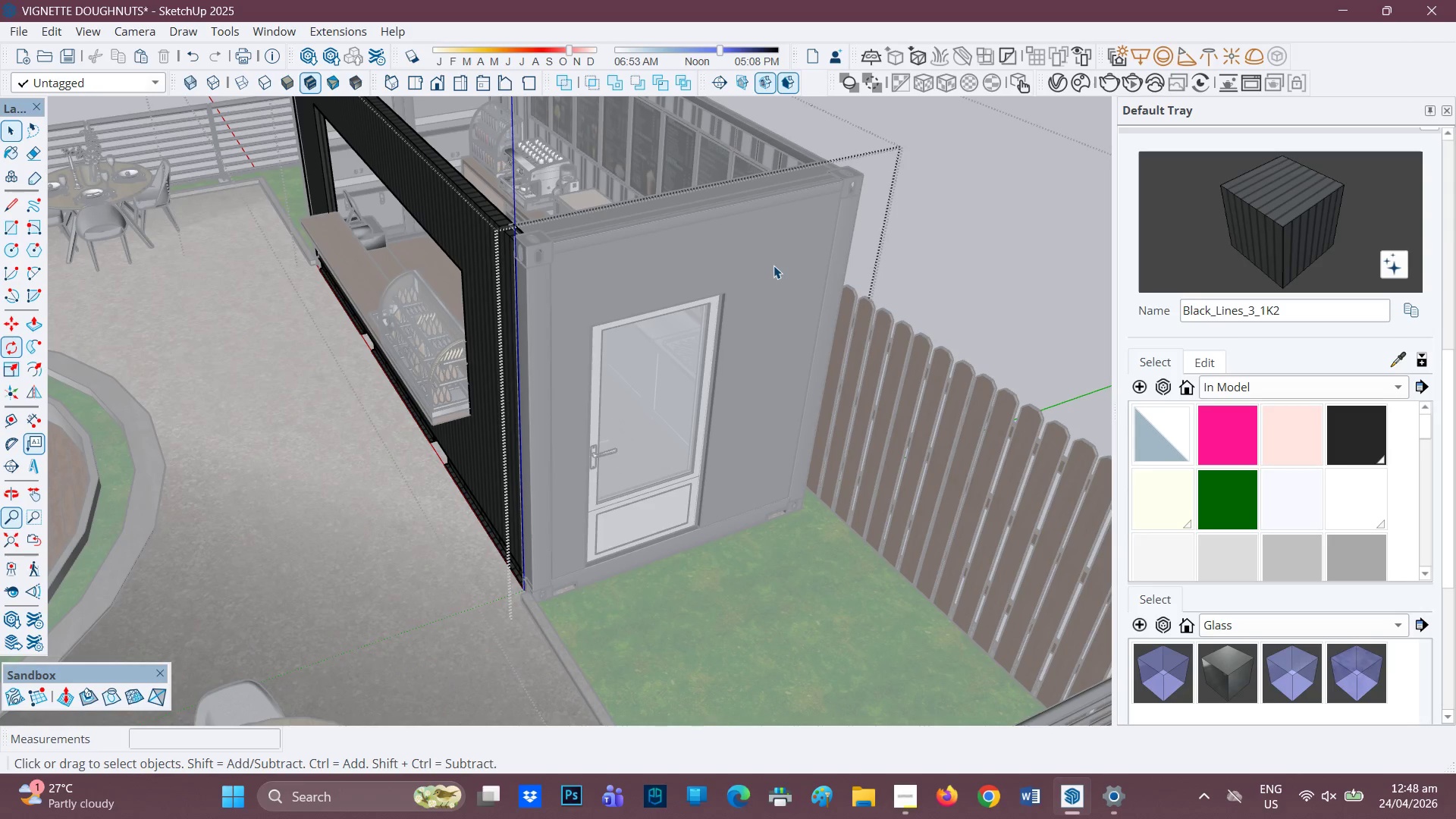 
triple_click([774, 265])
 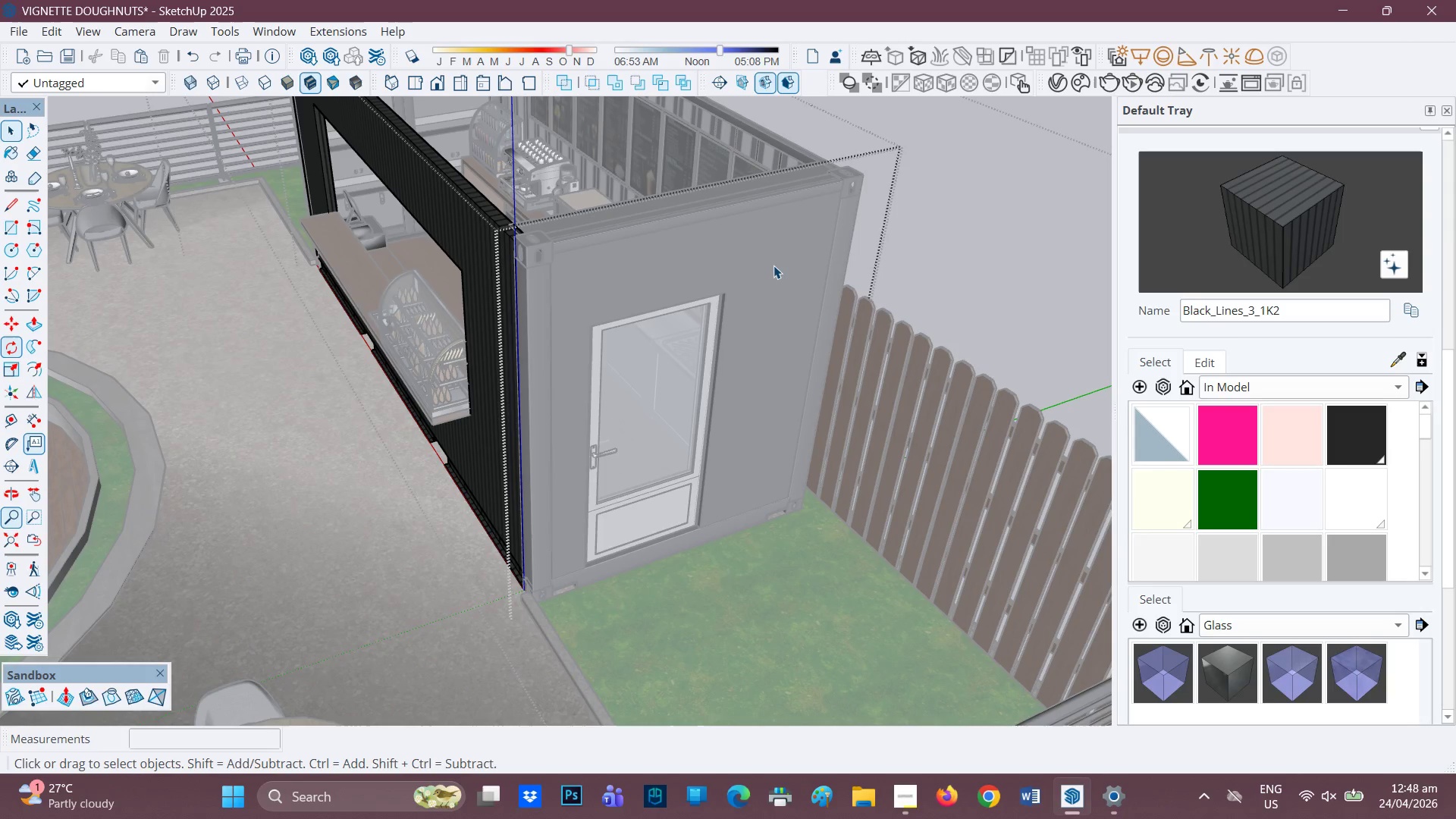 
triple_click([774, 265])
 